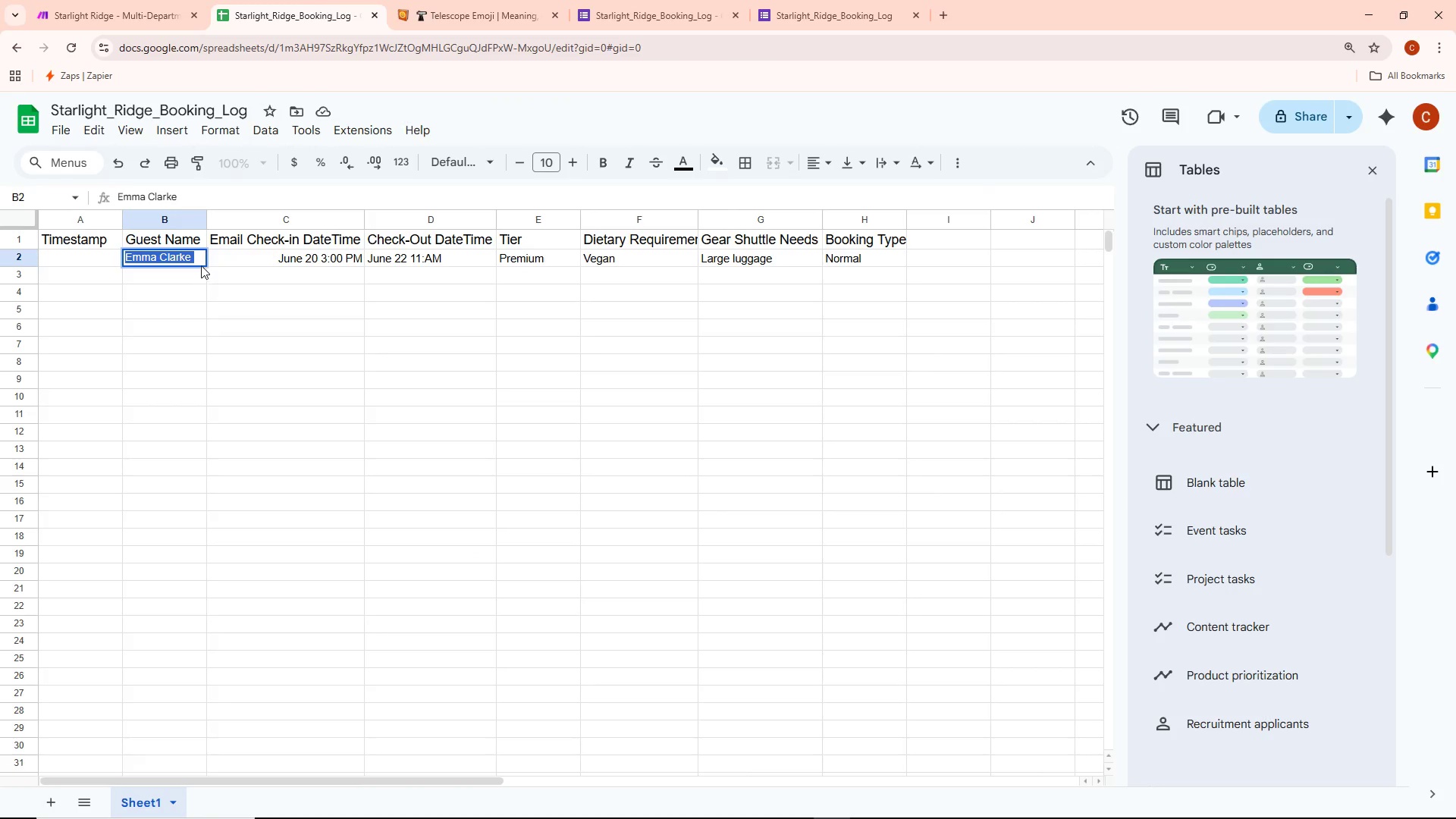 
key(Control+ControlLeft)
 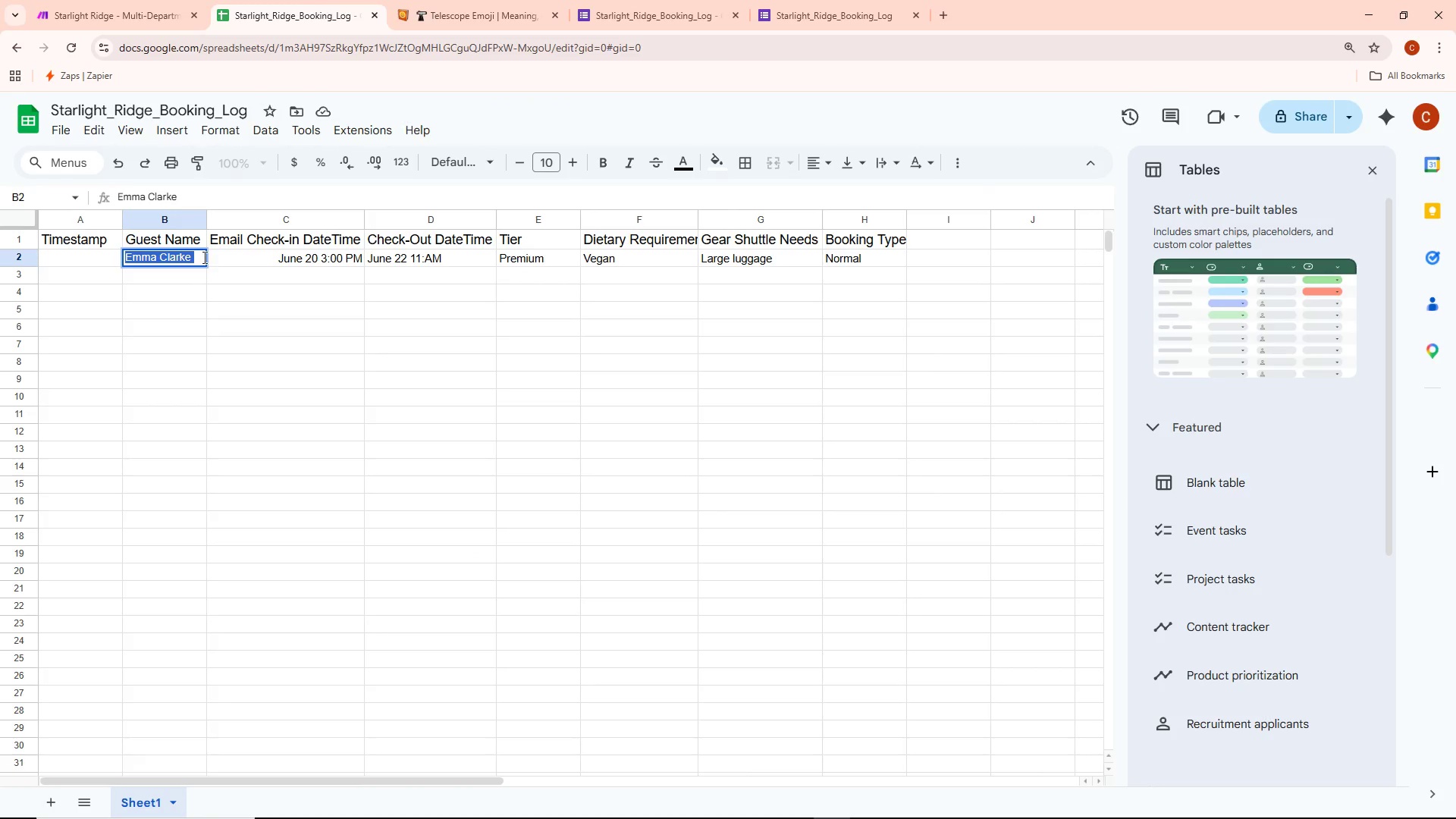 
key(Control+C)
 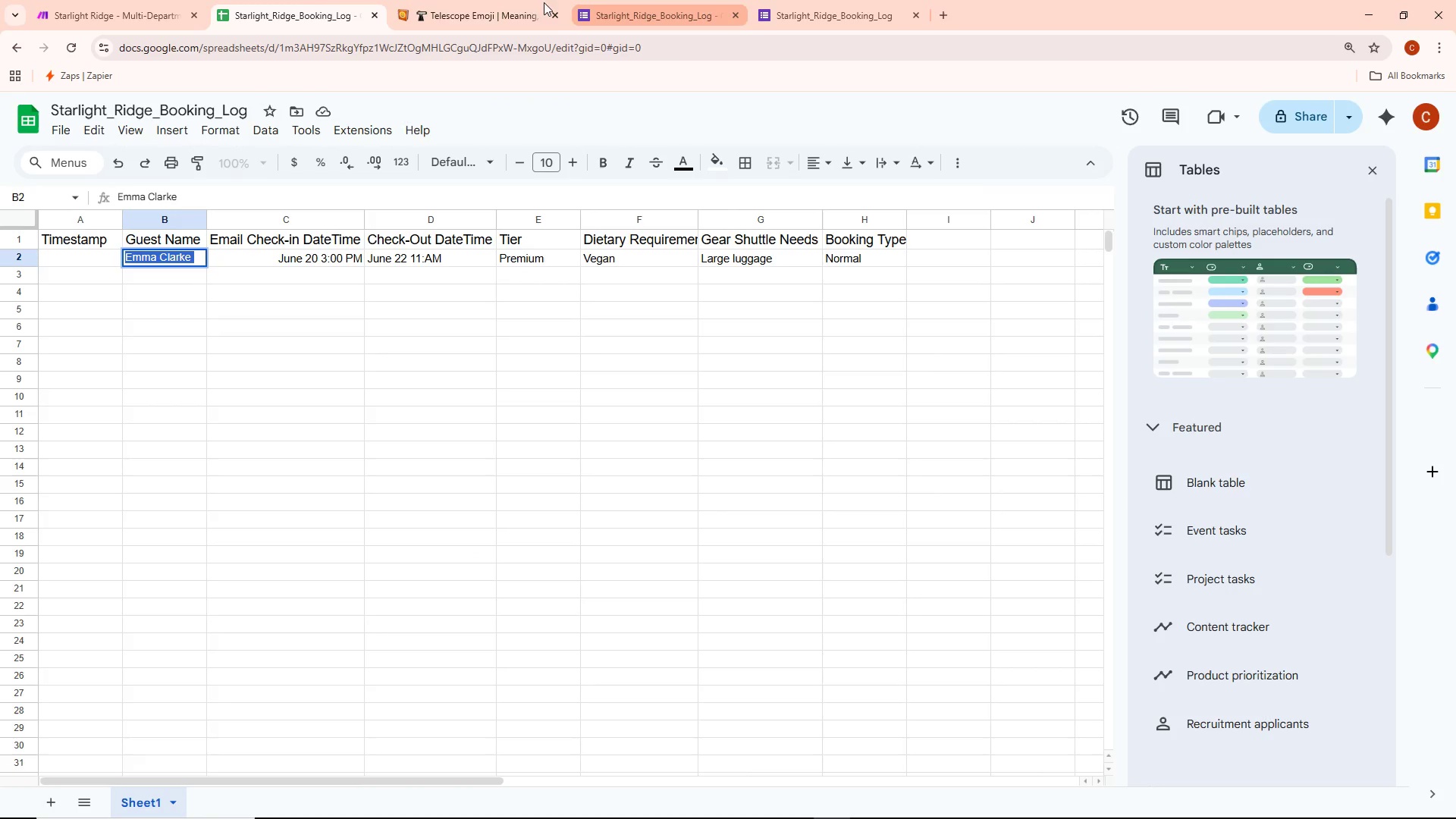 
left_click([469, 2])
 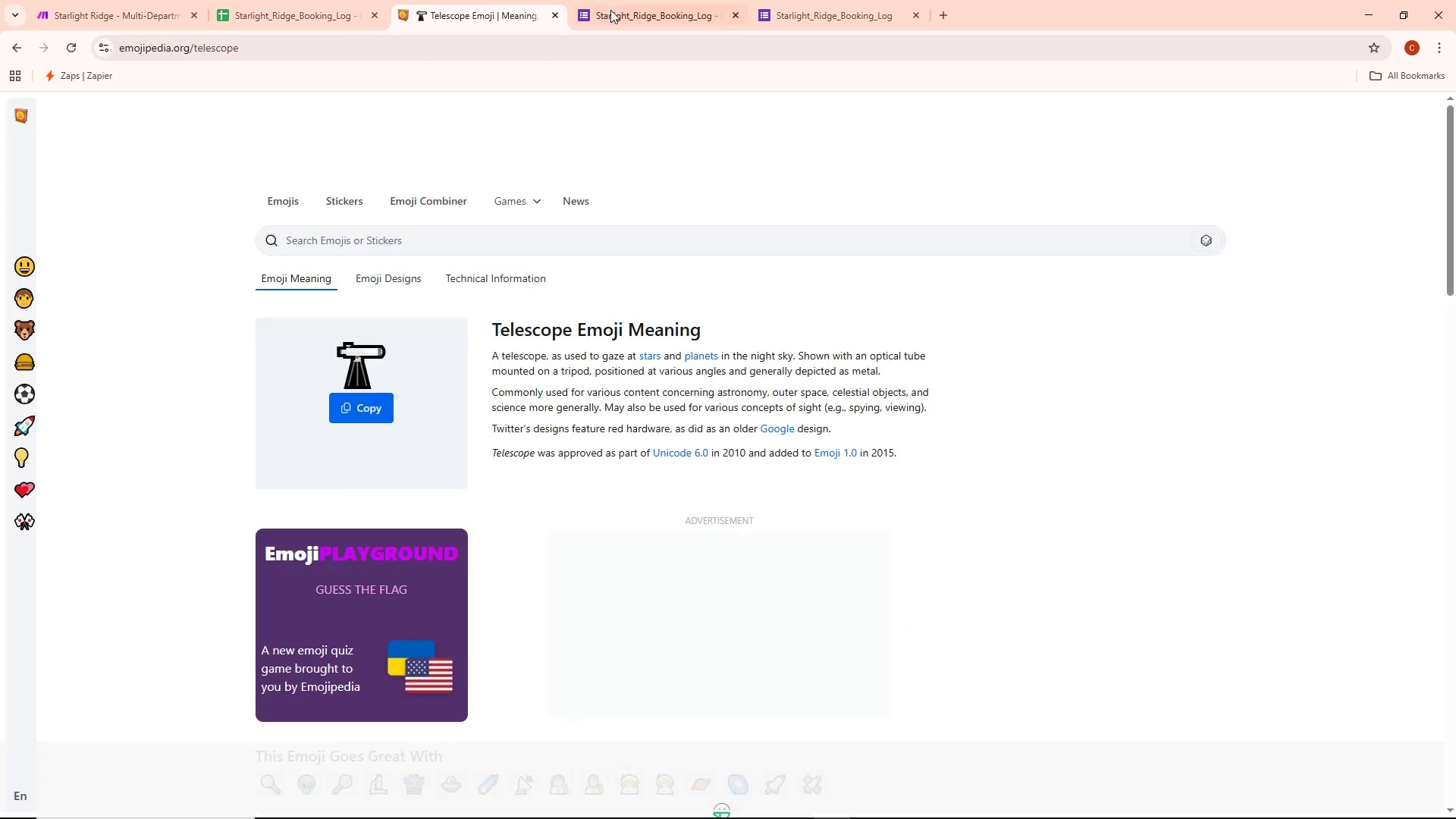 
left_click([610, 10])
 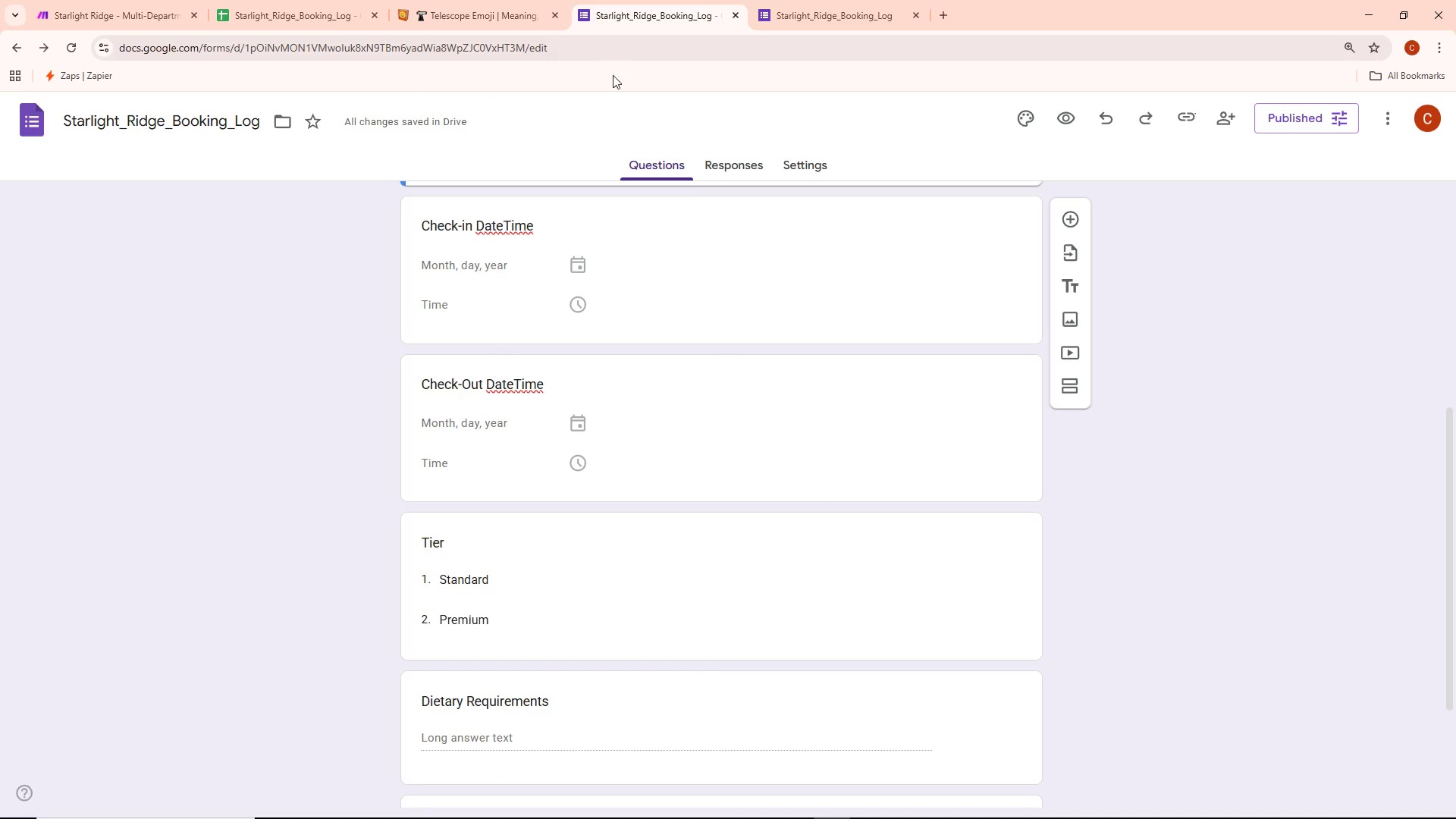 
left_click([812, 0])
 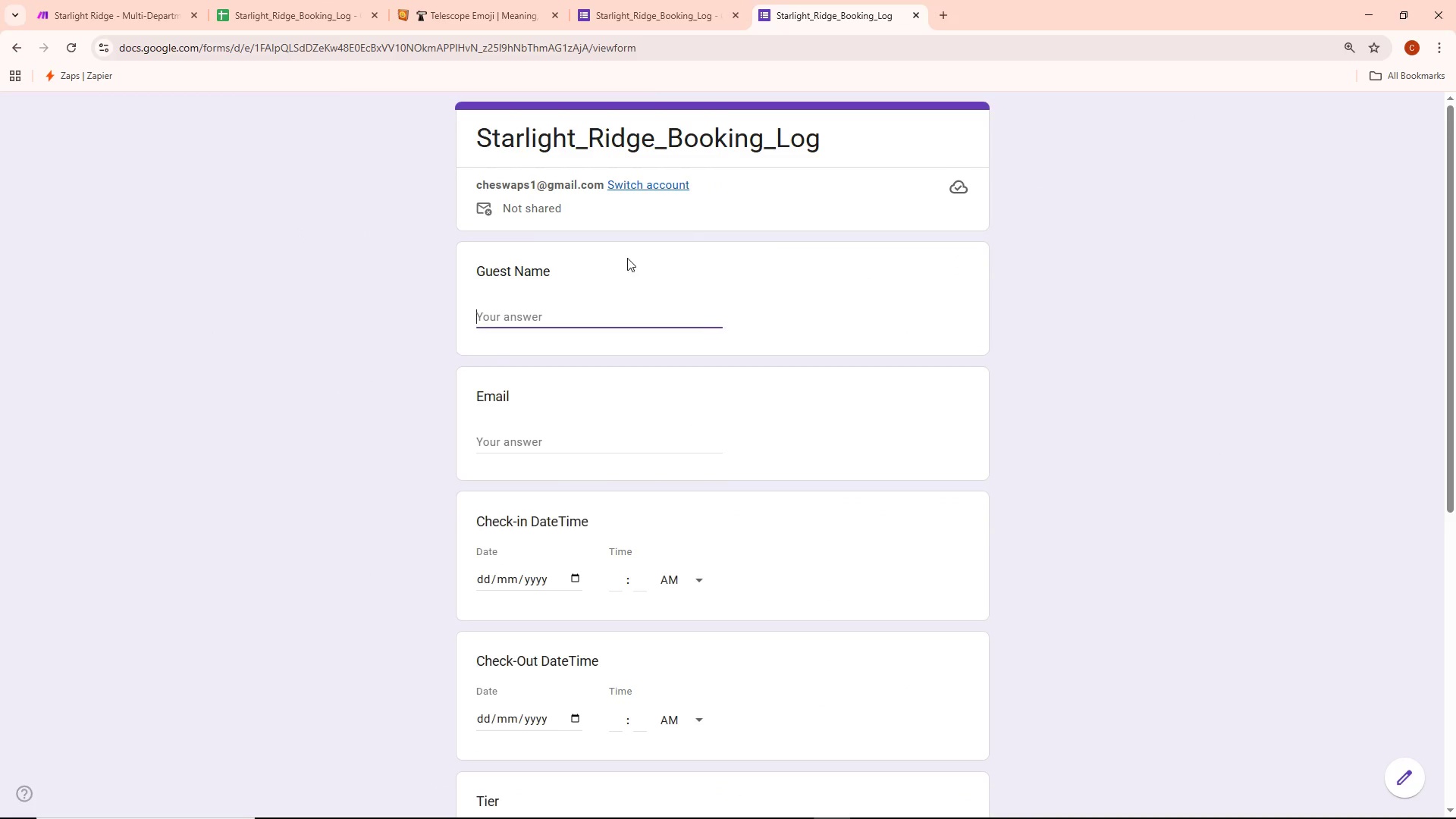 
key(Control+ControlLeft)
 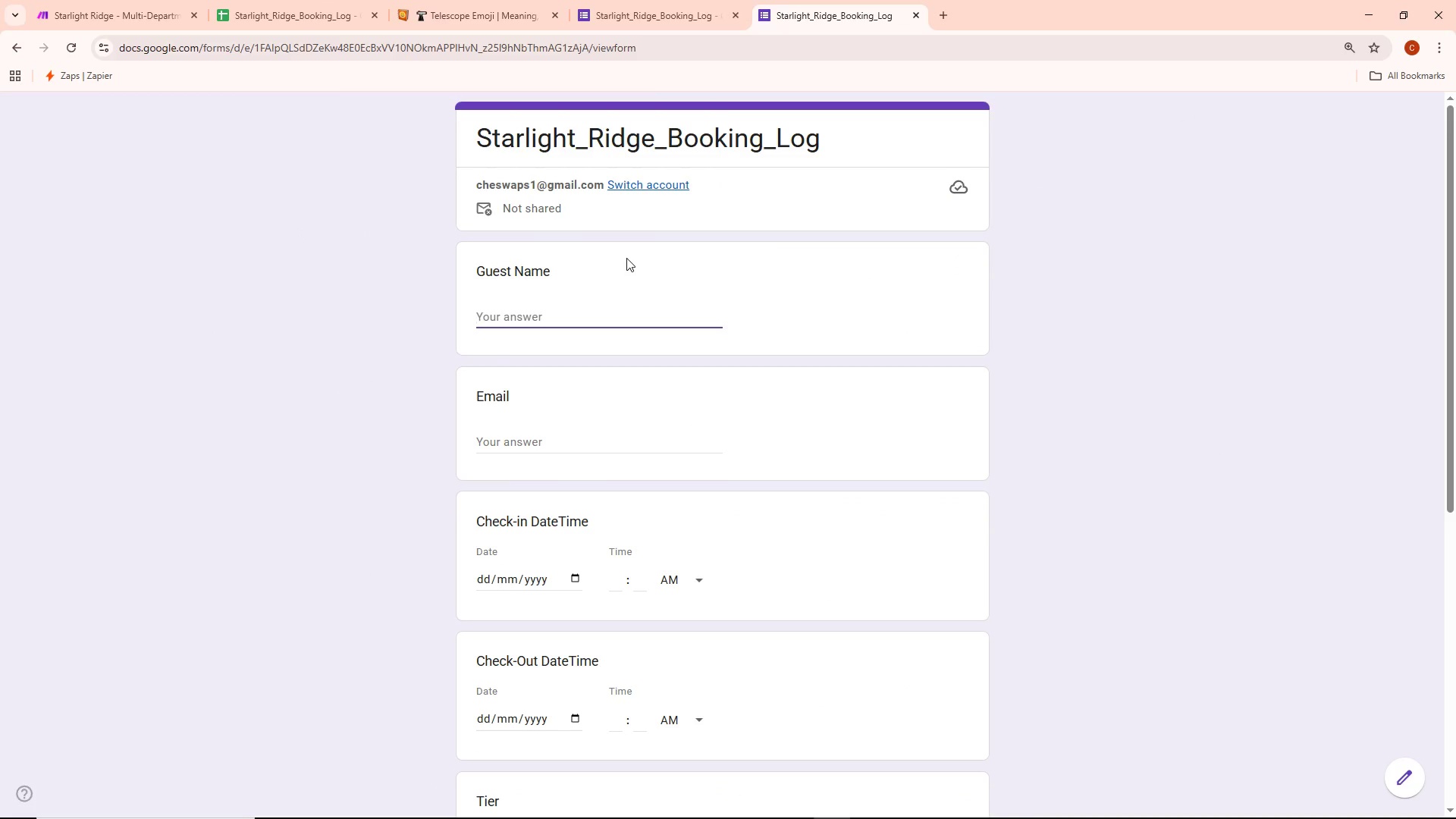 
key(Control+V)
 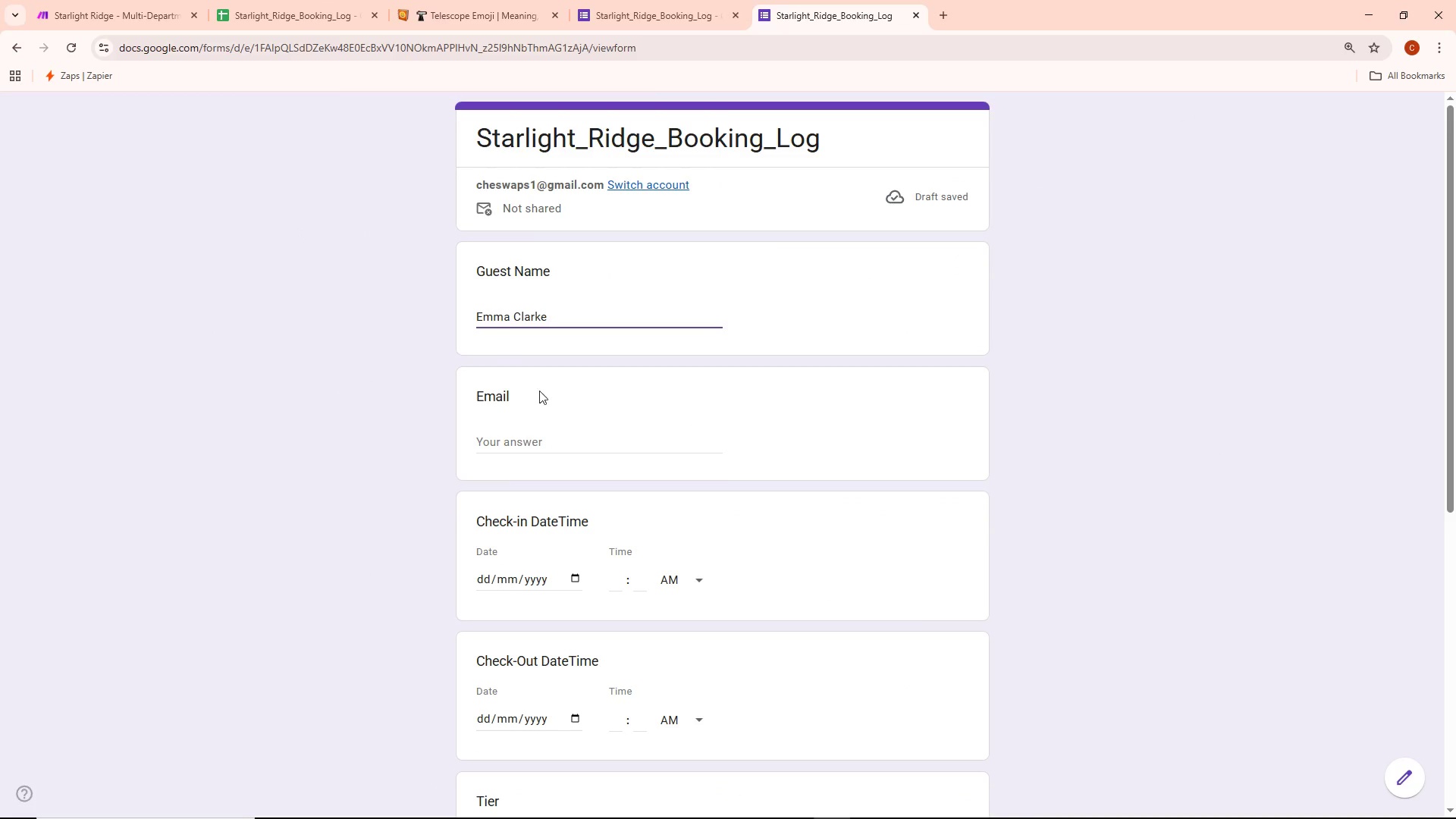 
left_click([608, 6])
 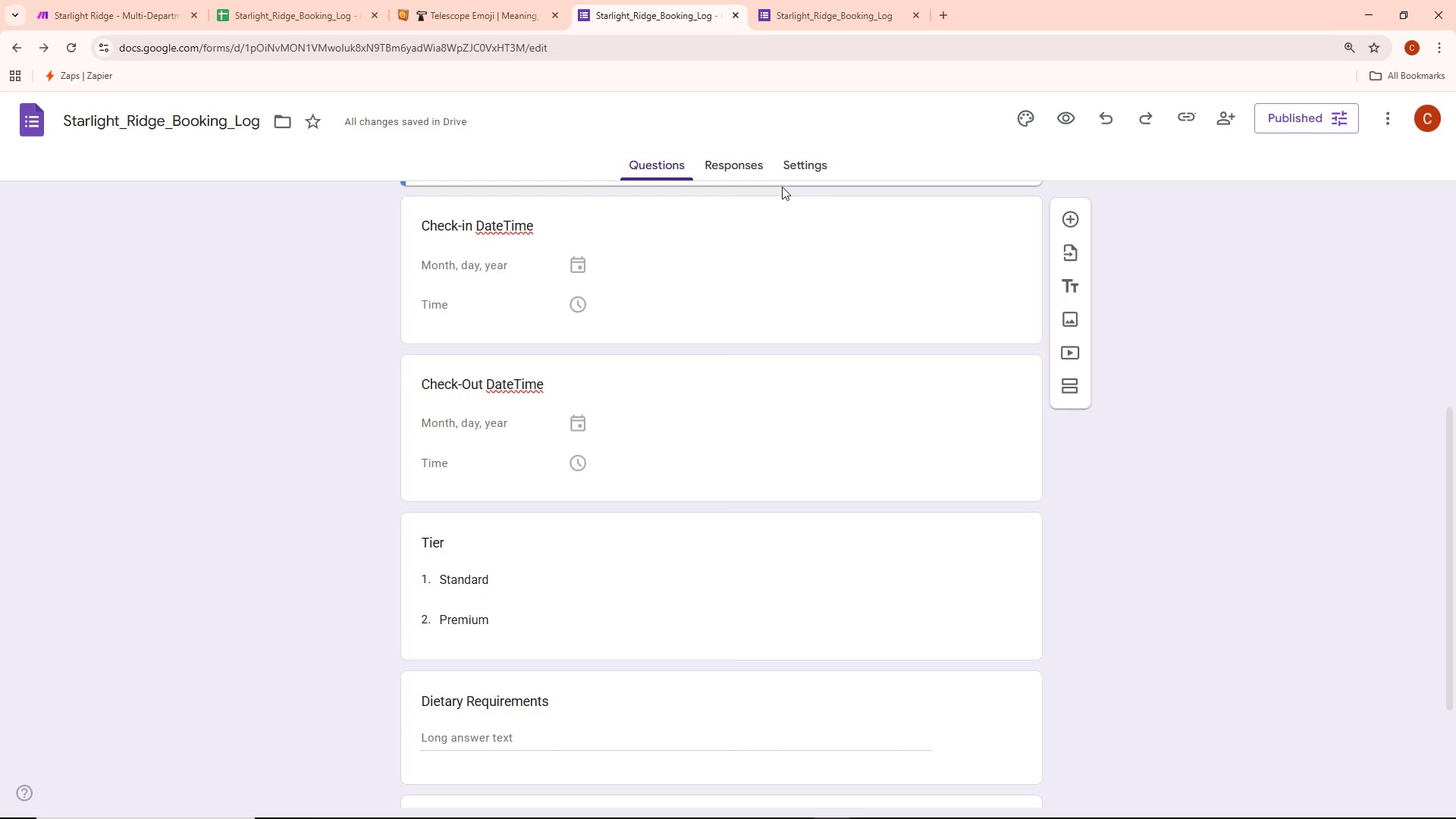 
scroll: coordinate [766, 239], scroll_direction: up, amount: 12.0
 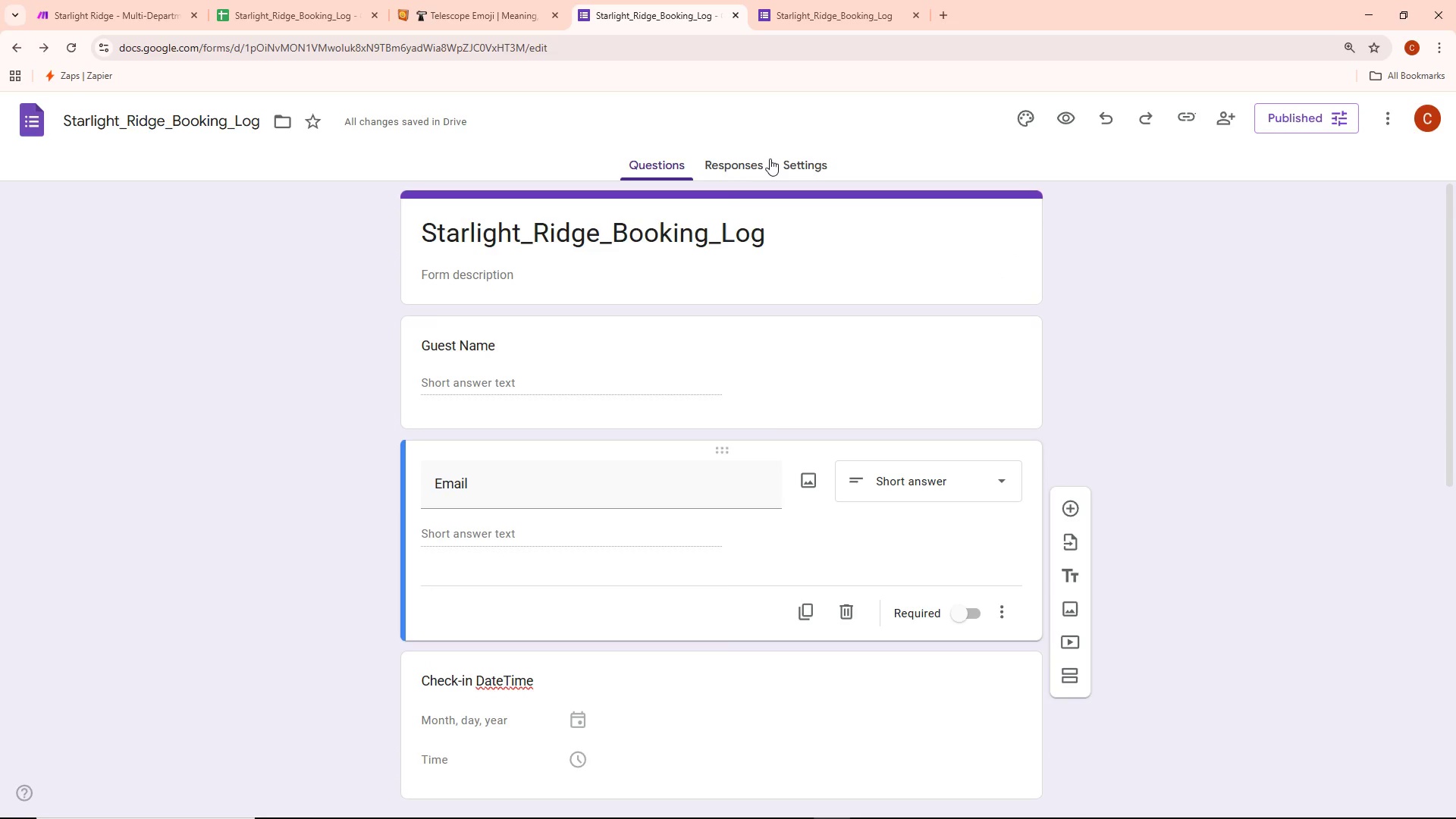 
left_click([701, 172])
 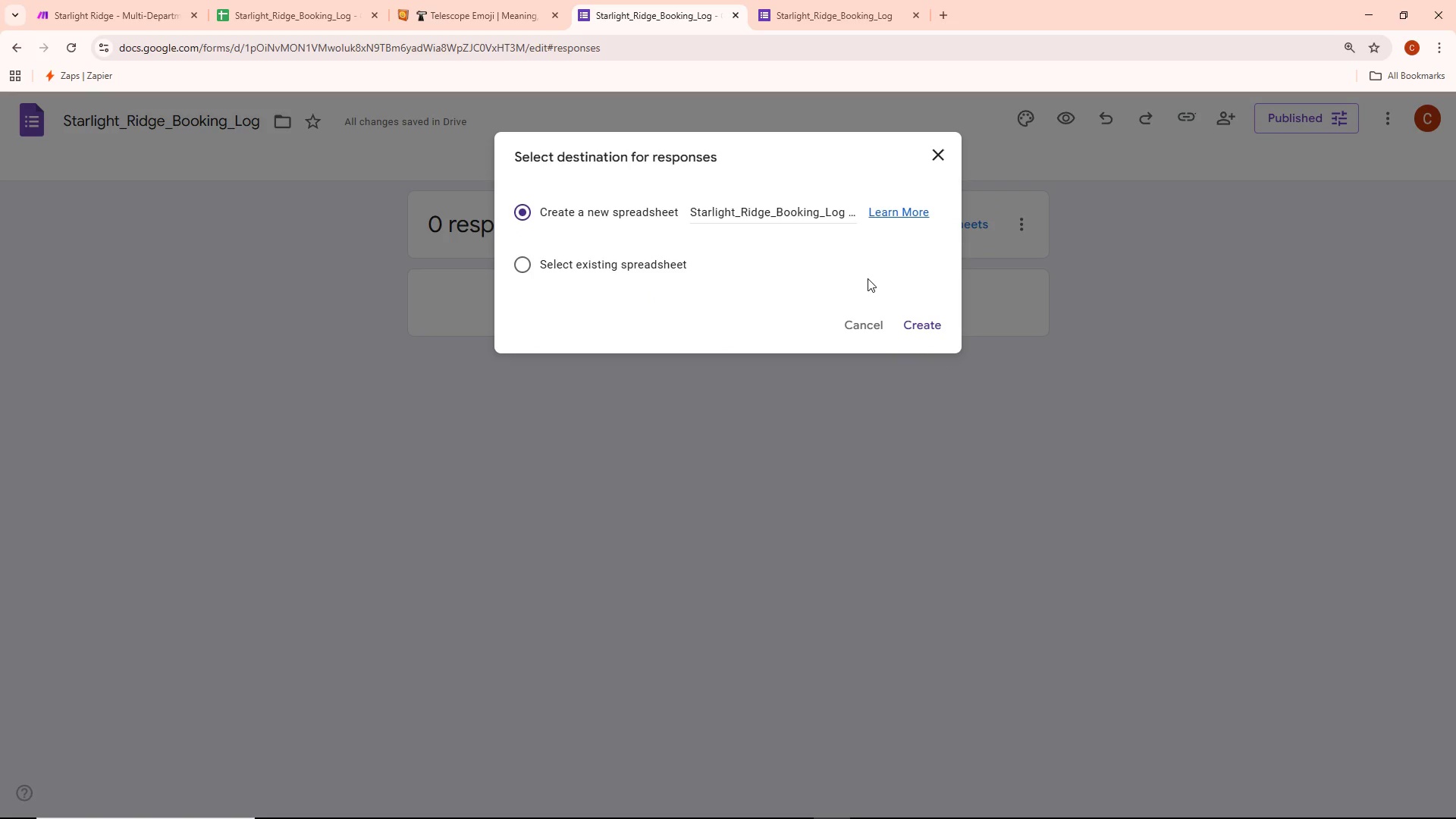 
left_click([916, 318])
 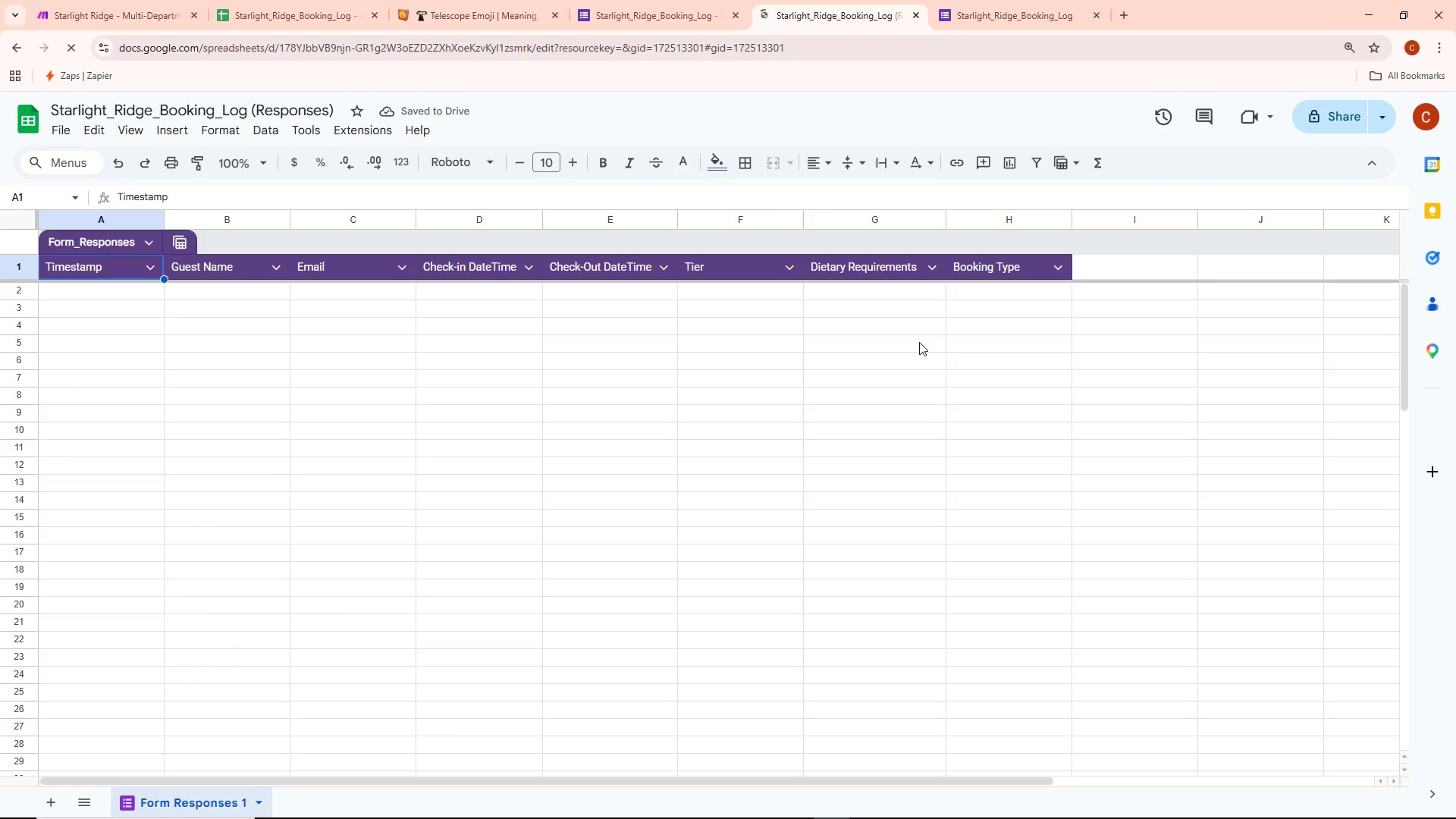 
wait(10.67)
 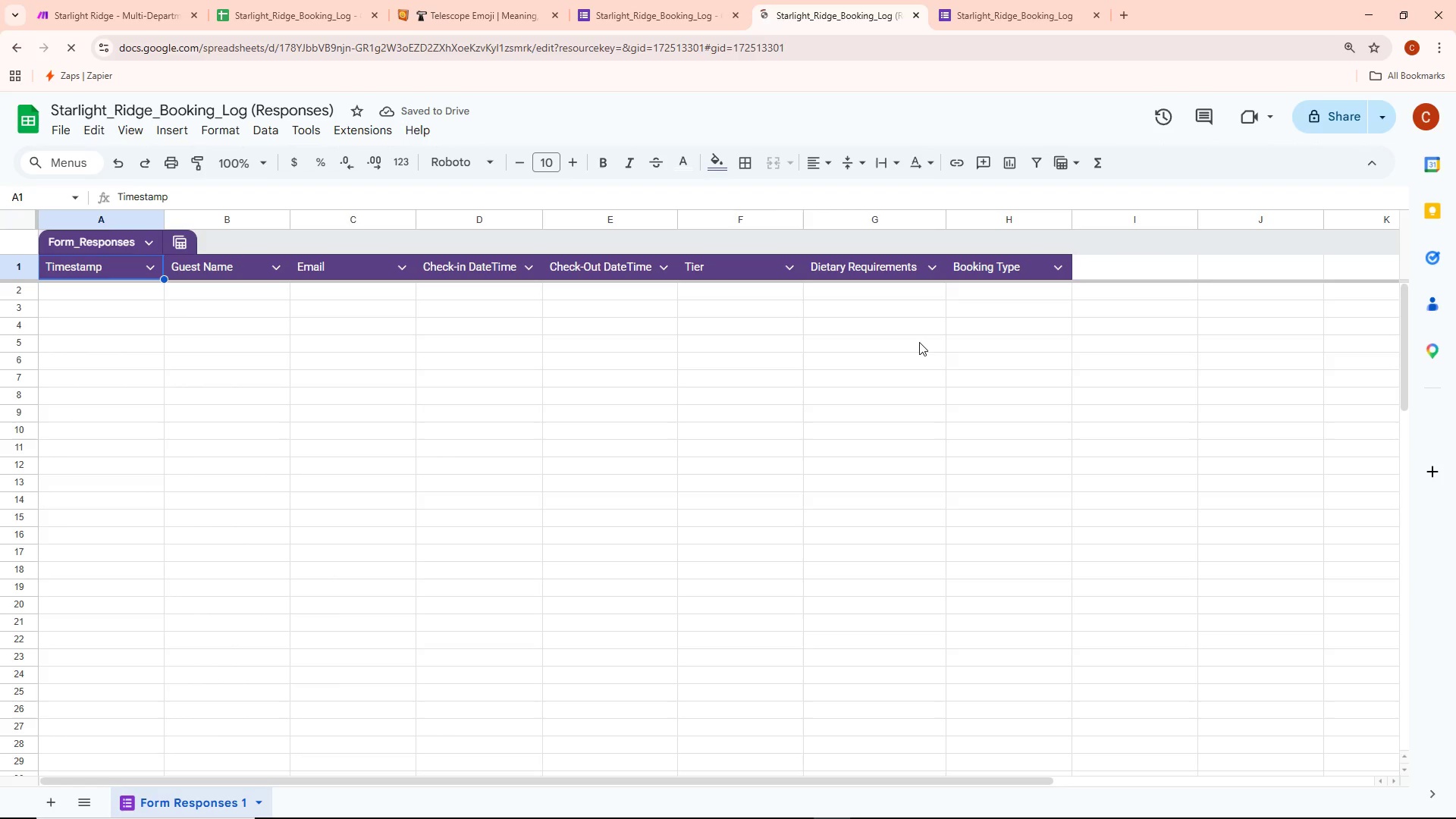 
mouse_move([118, 0])
 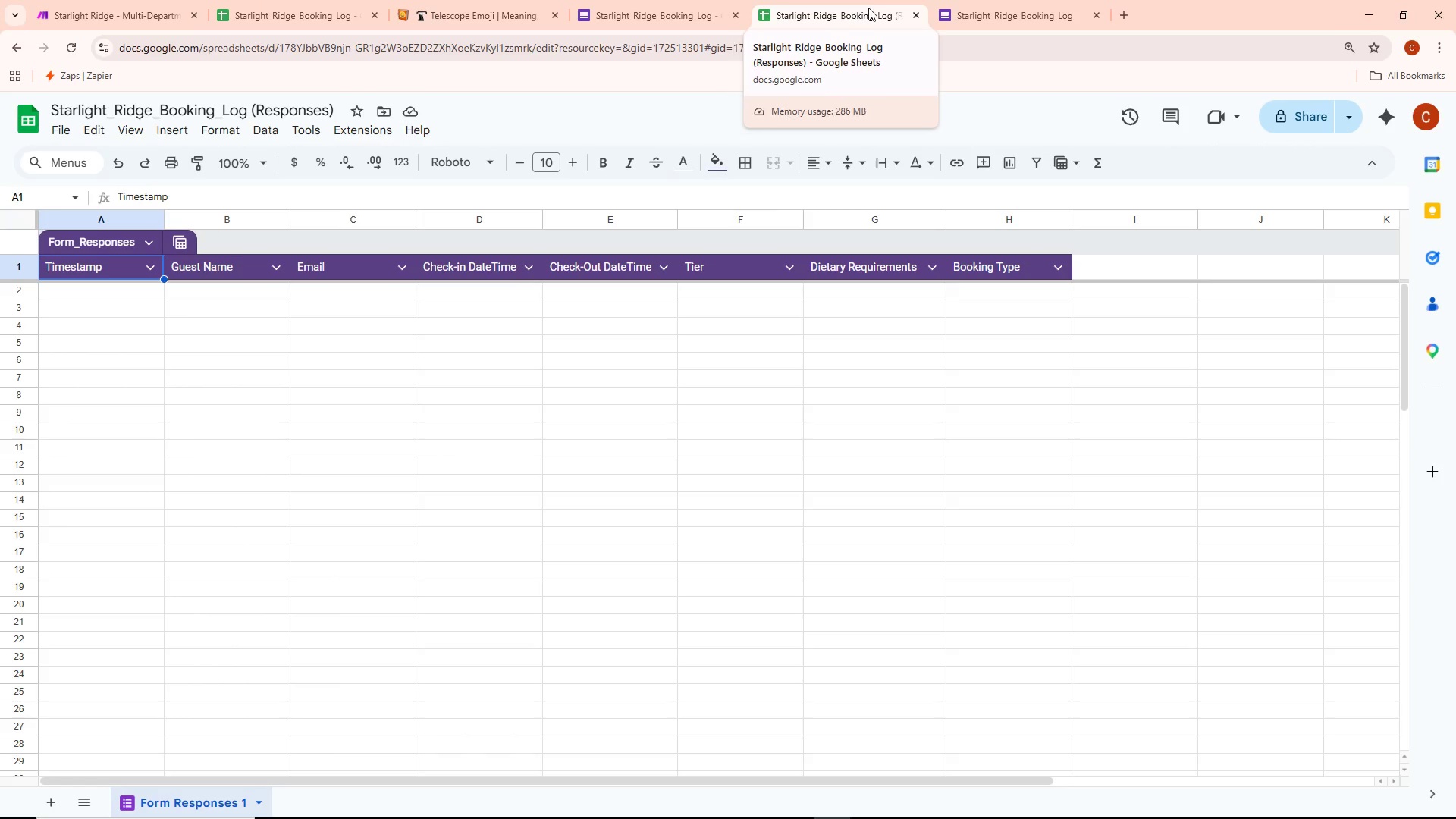 
mouse_move([1036, 7])
 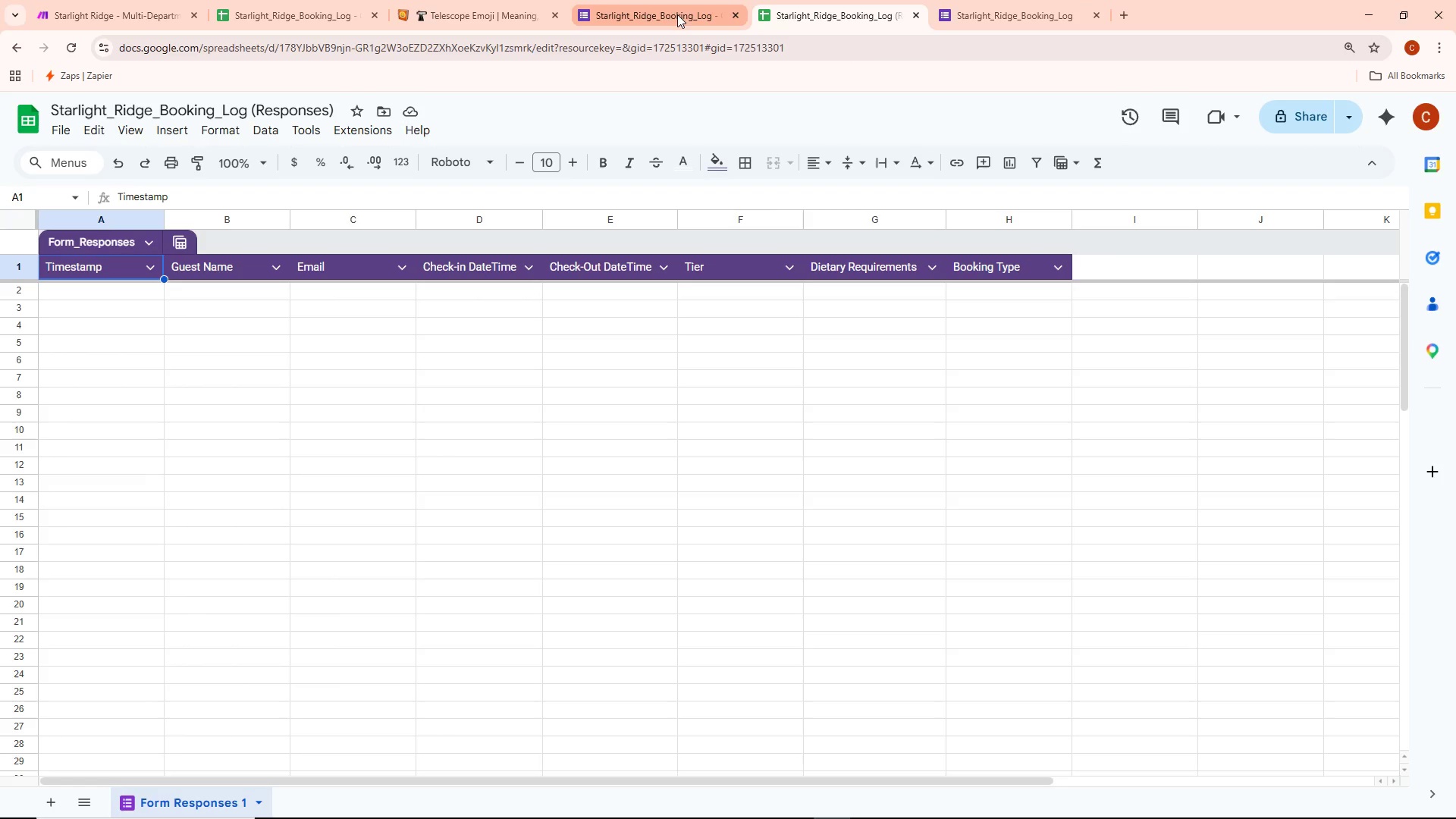 
left_click([985, 3])
 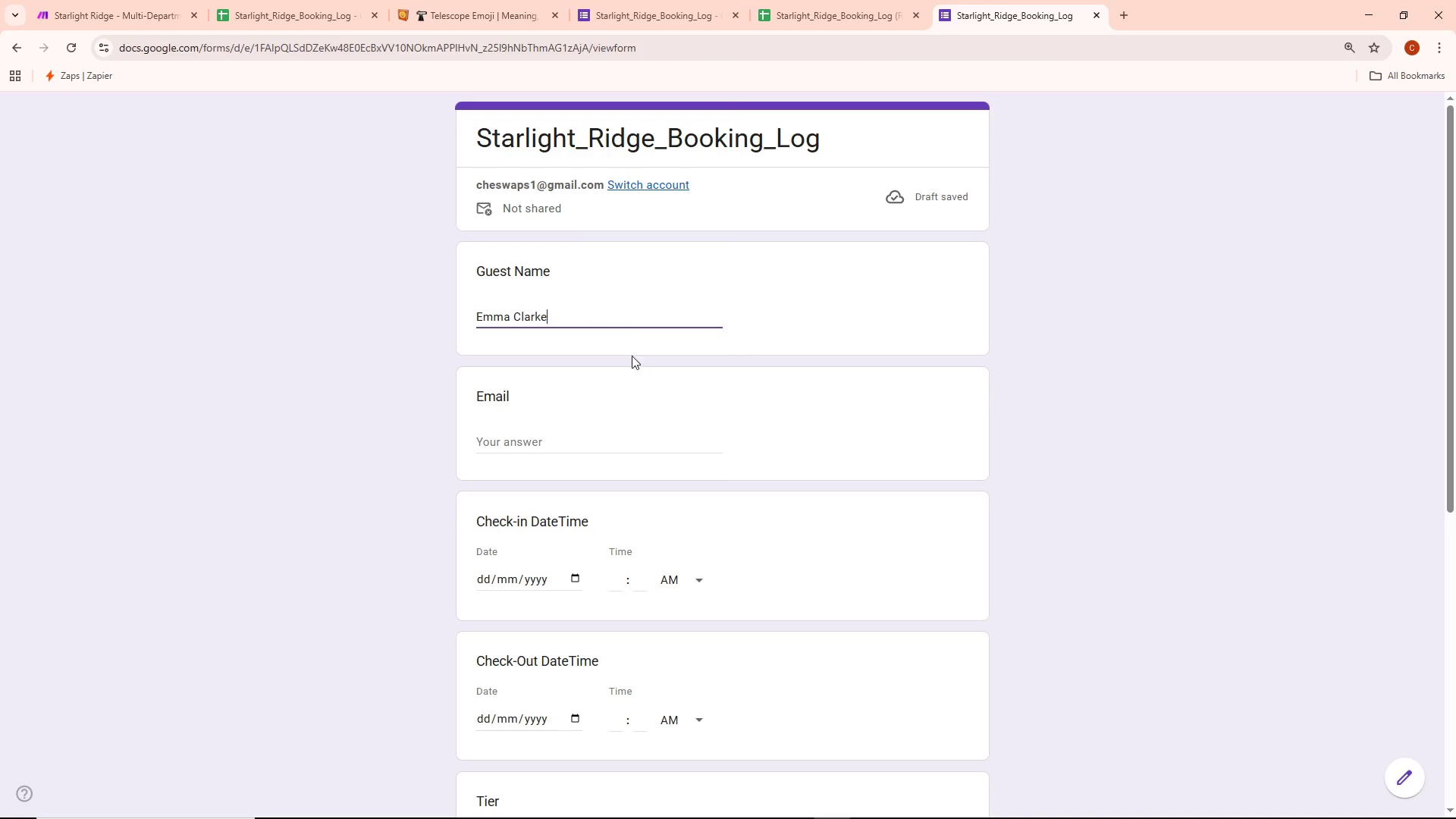 
left_click([511, 443])
 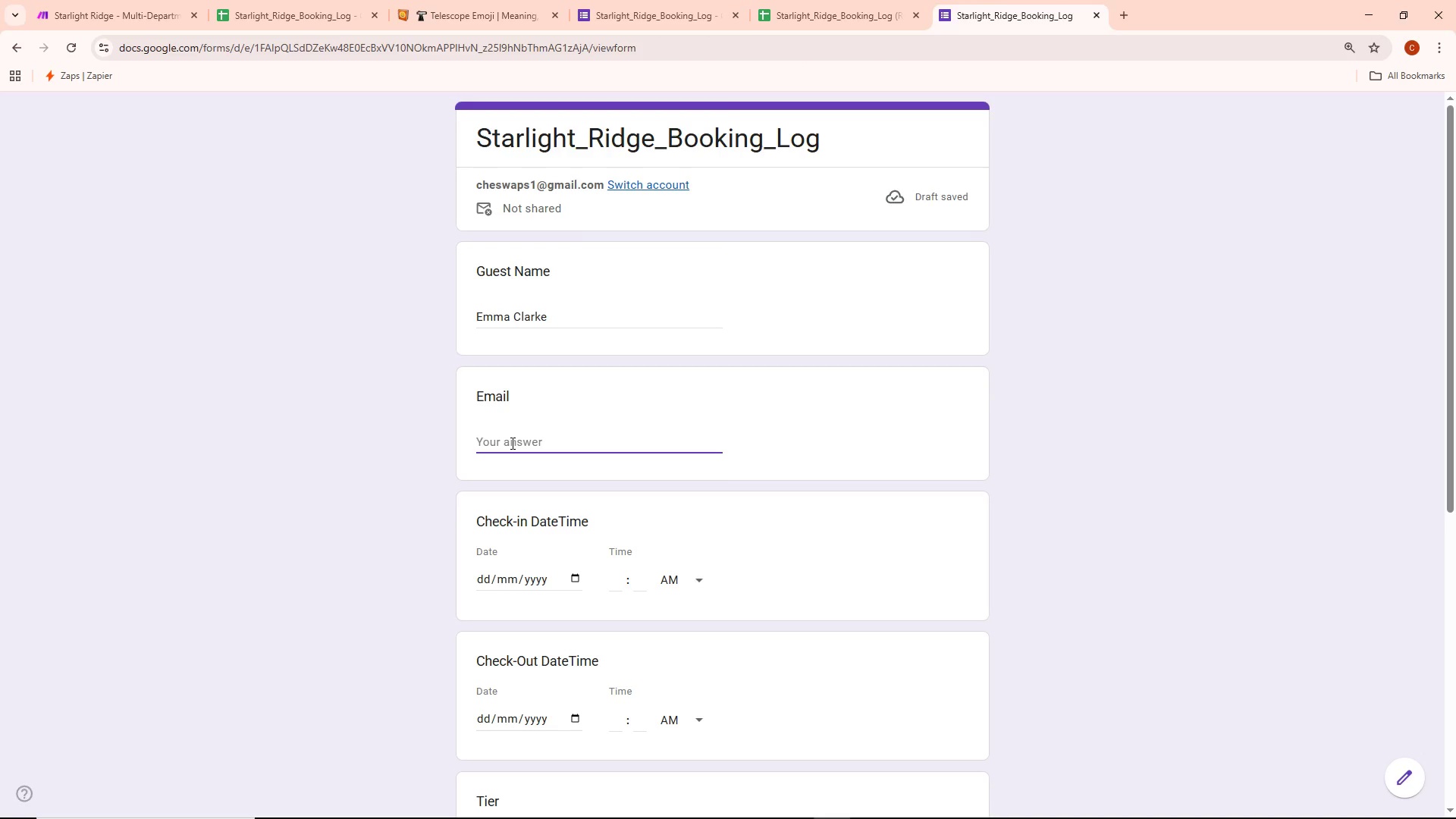 
type(emma.c)
key(Backspace)
key(Backspace)
type(.clark@example.com)
 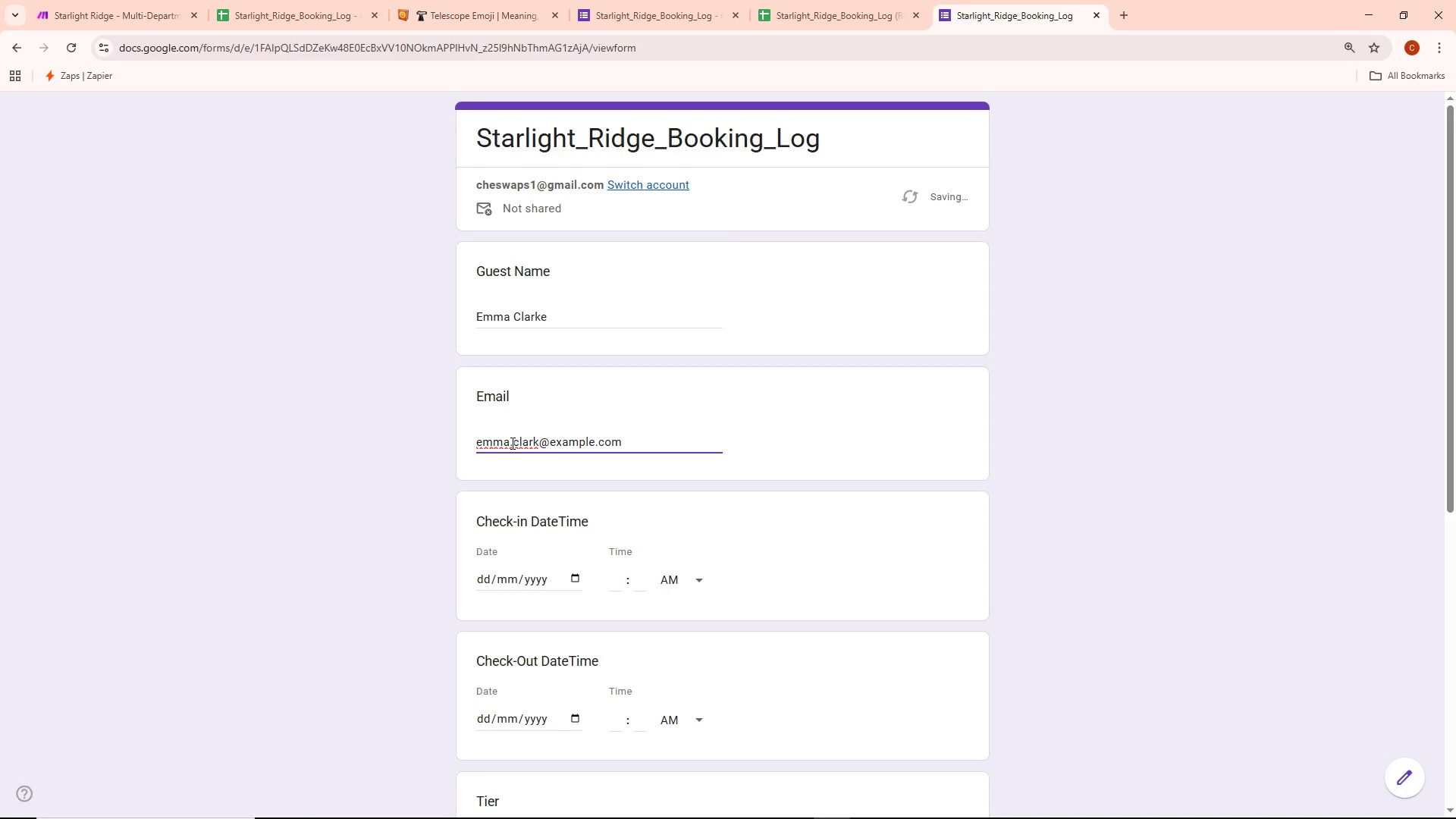 
left_click([578, 576])
 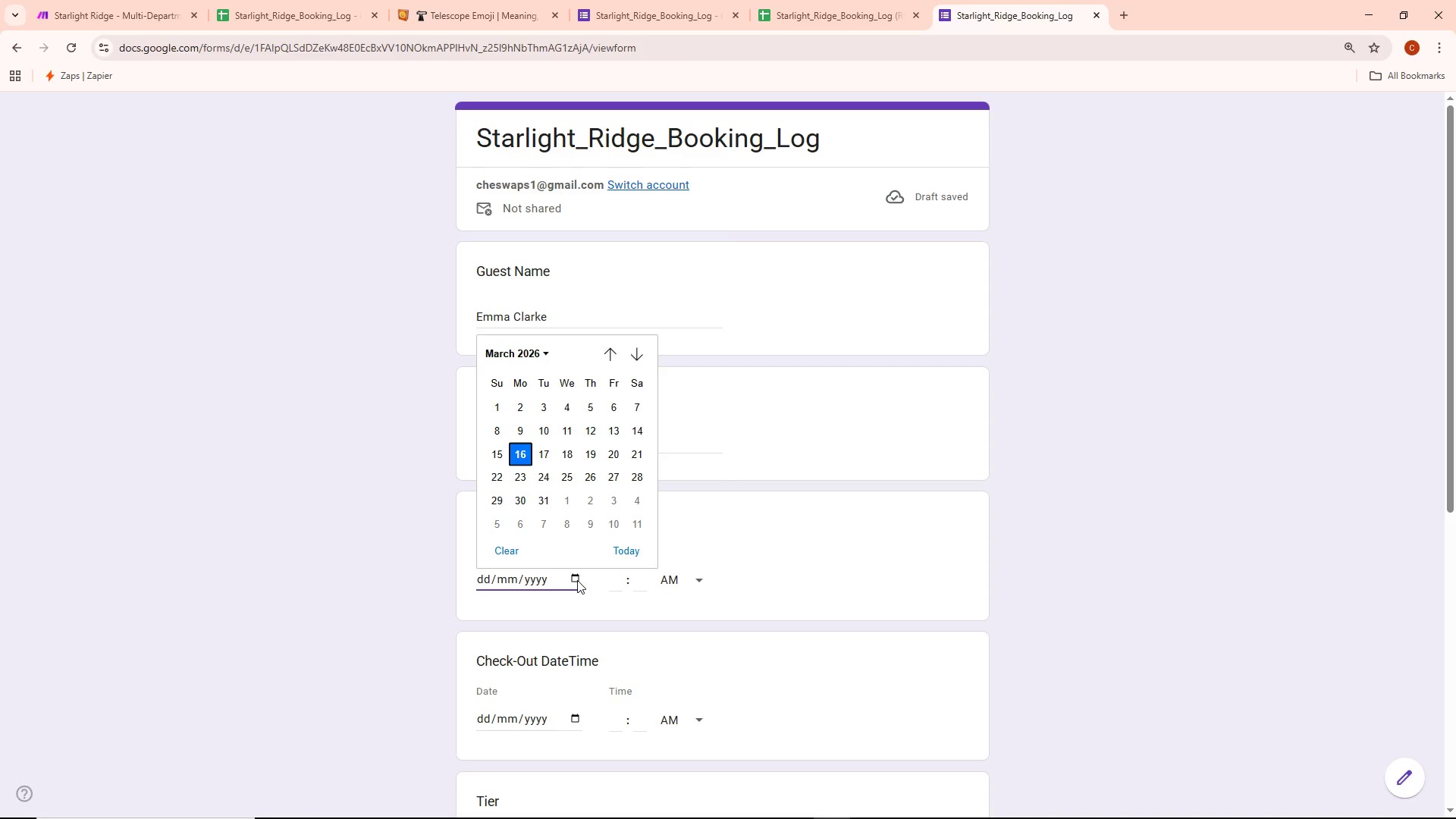 
wait(17.58)
 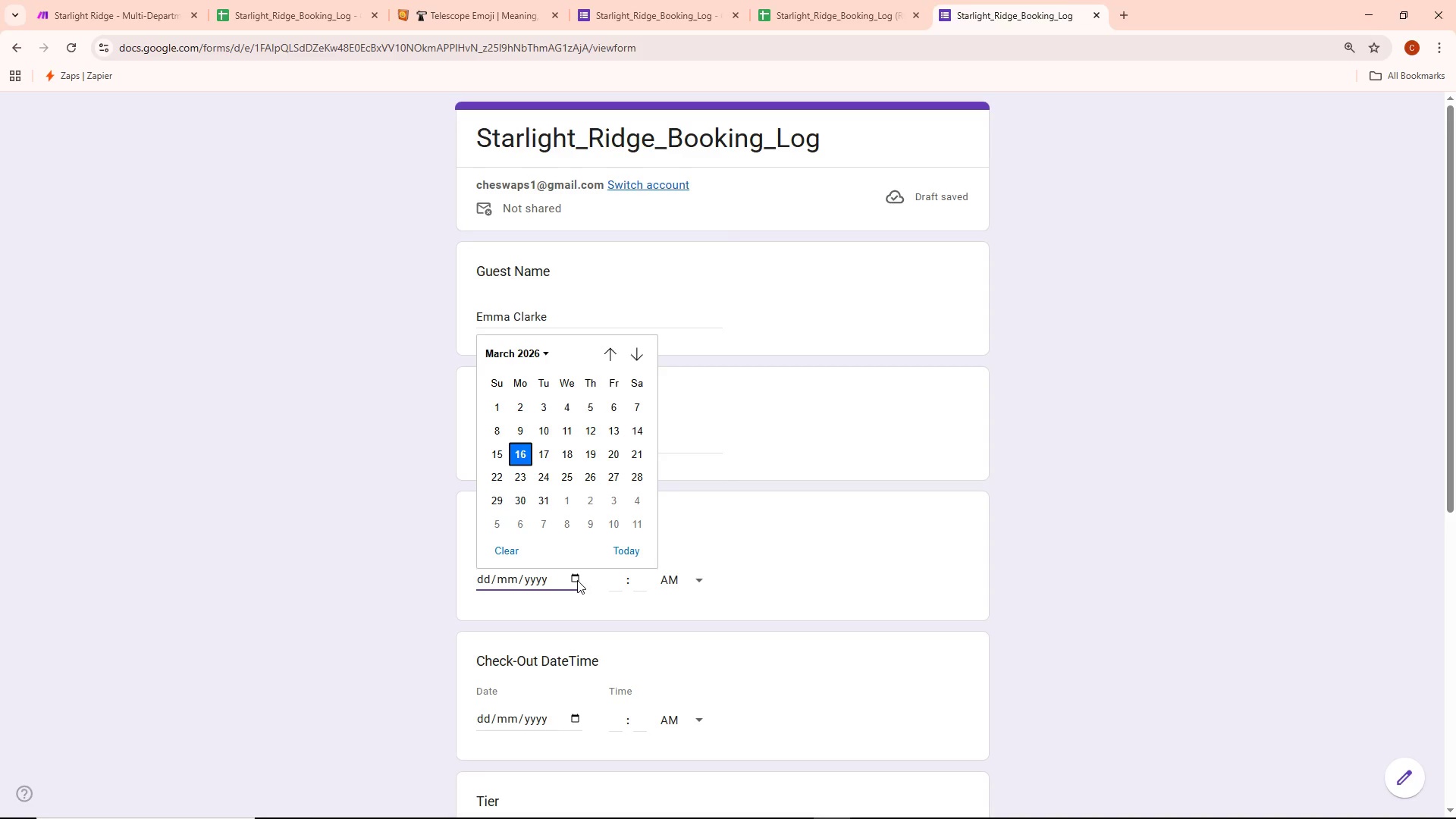 
left_click([639, 358])
 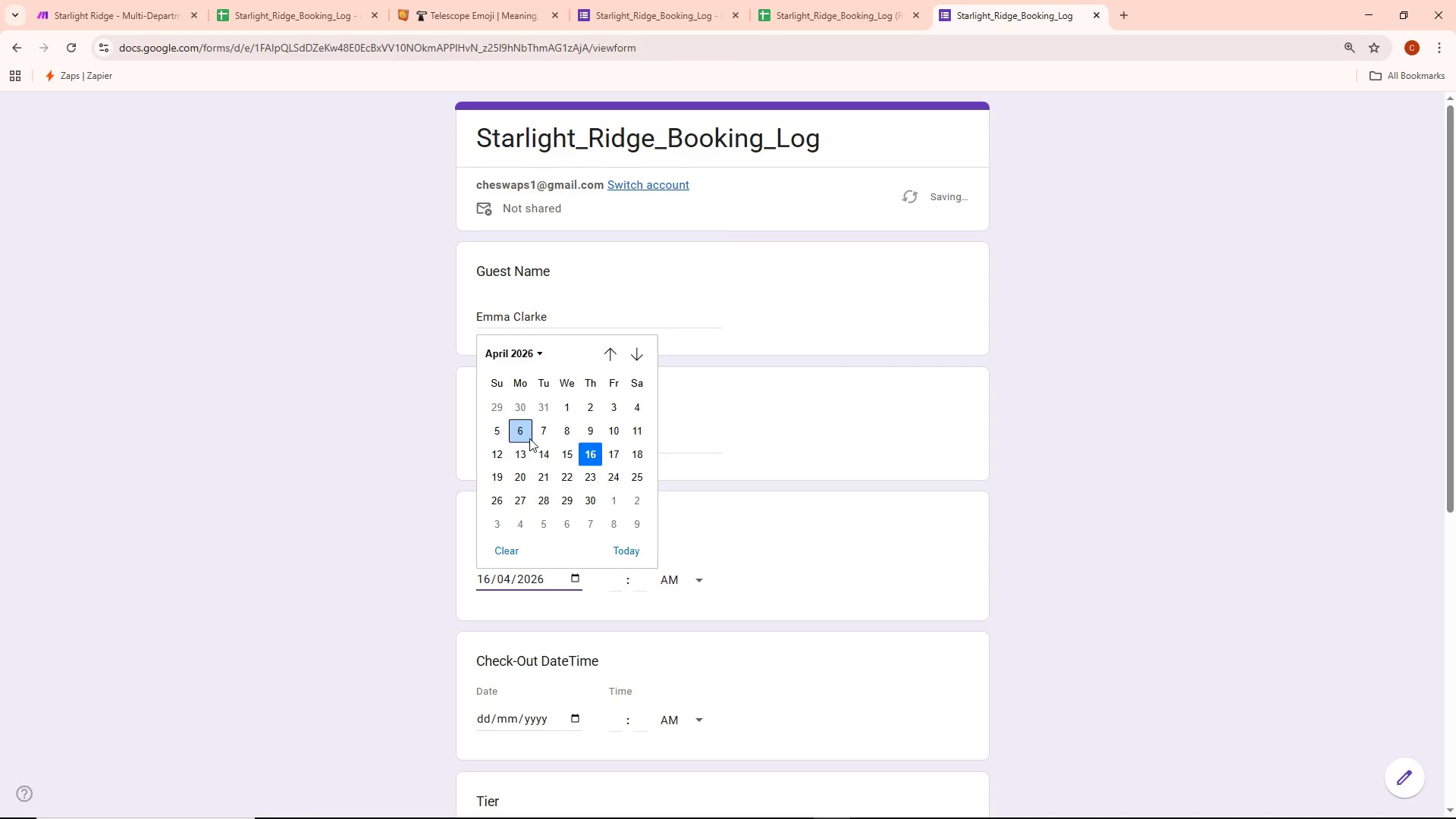 
left_click([500, 454])
 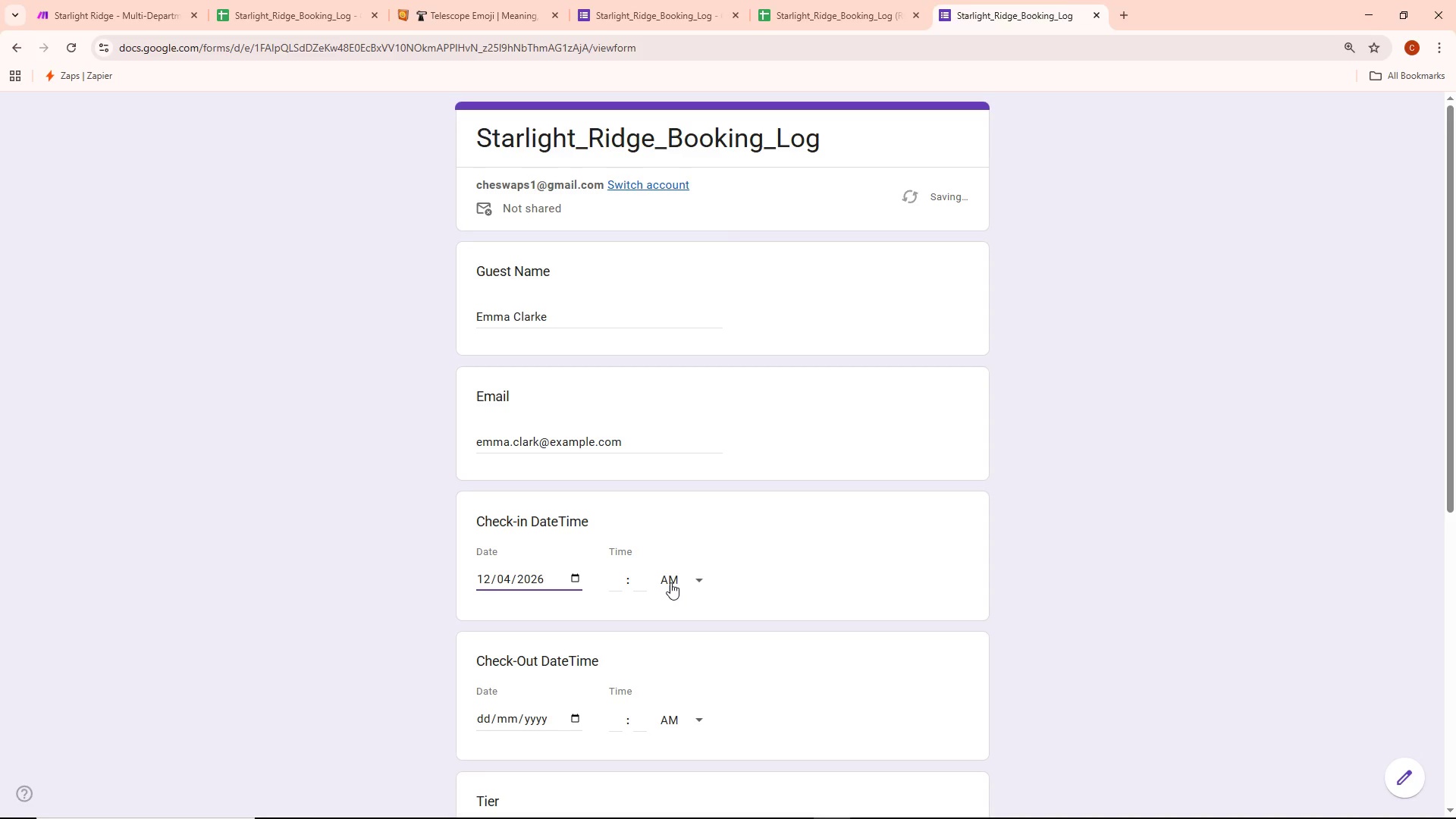 
left_click([619, 578])
 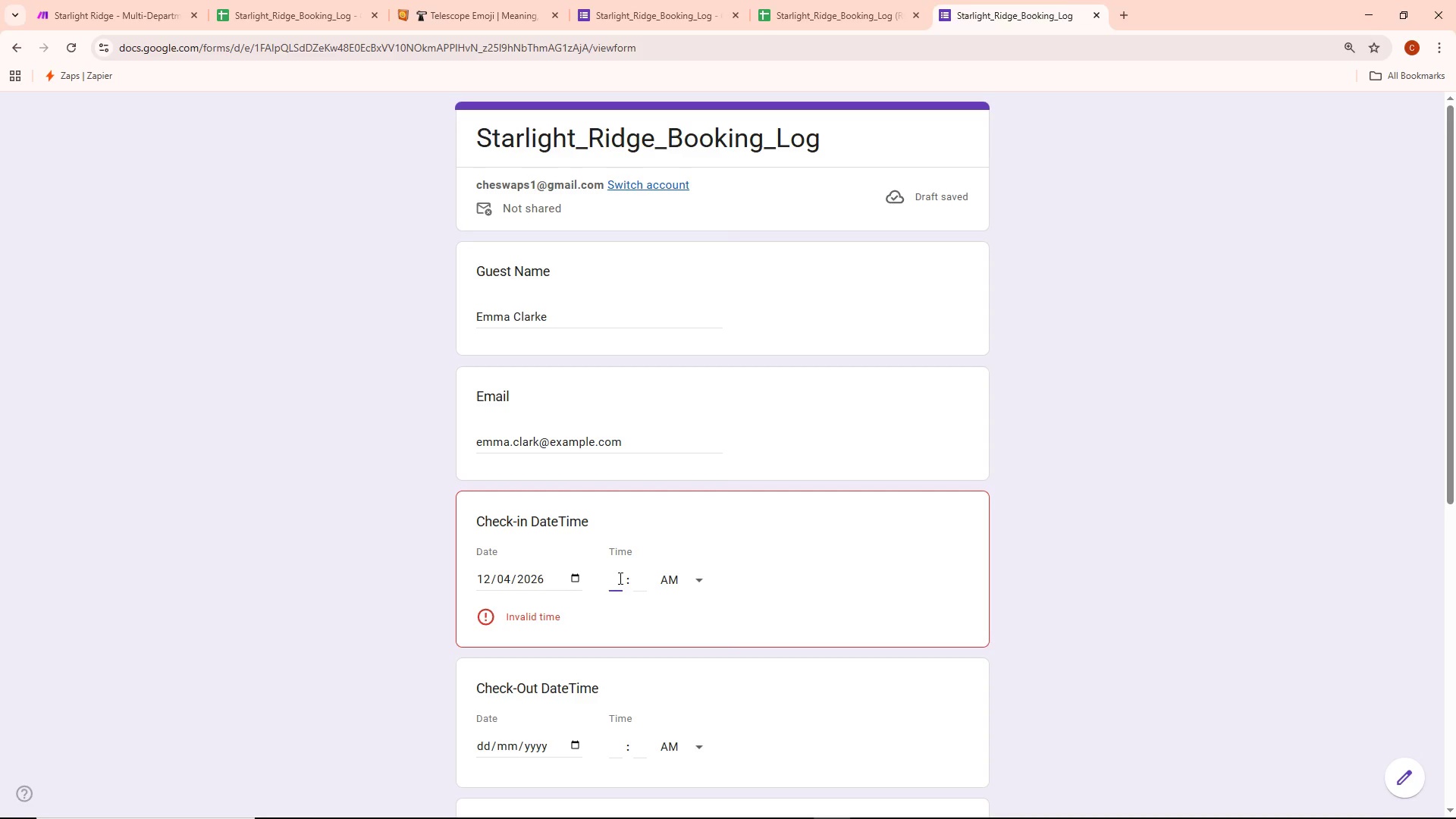 
type(300)
 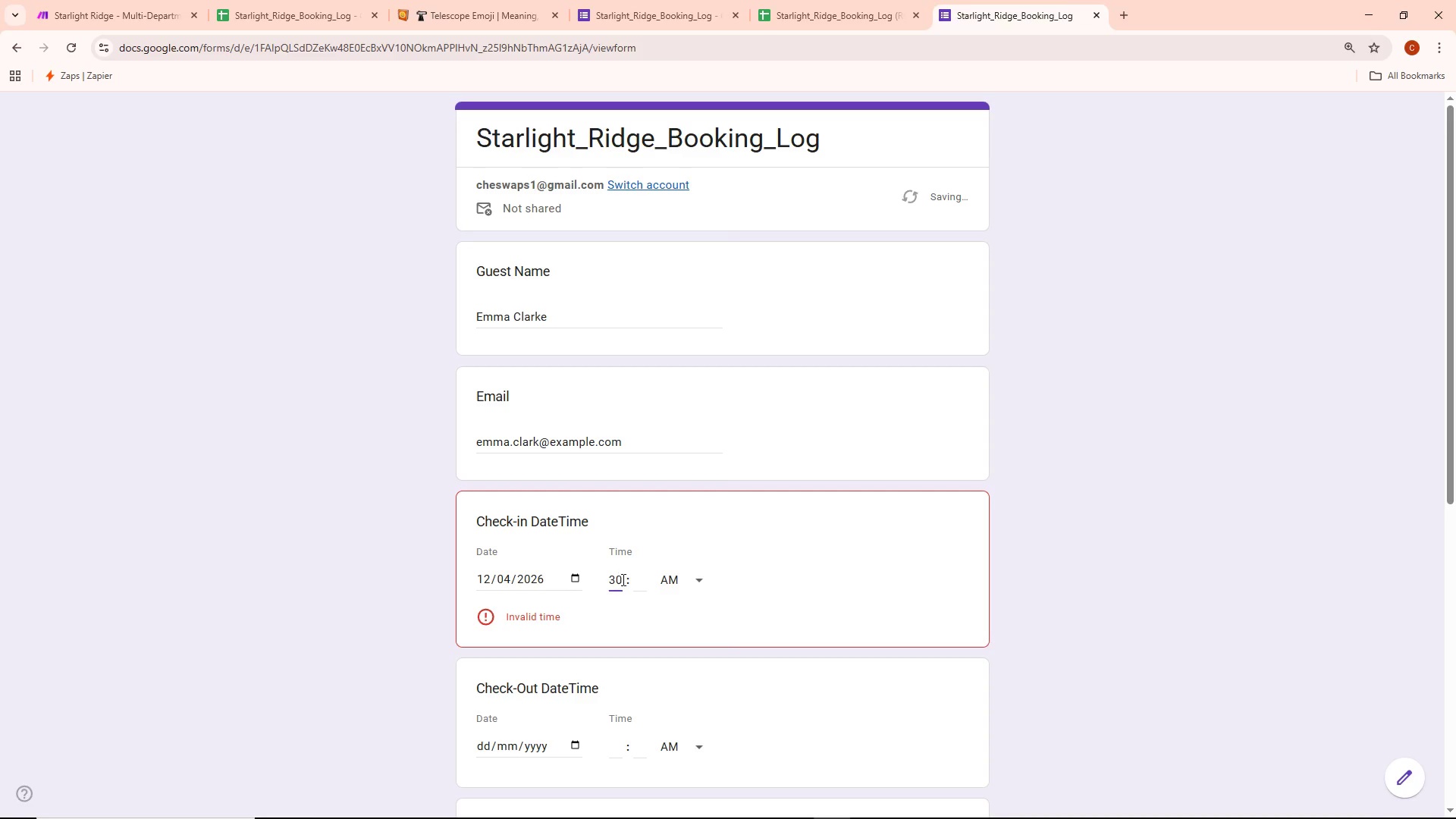 
left_click([683, 587])
 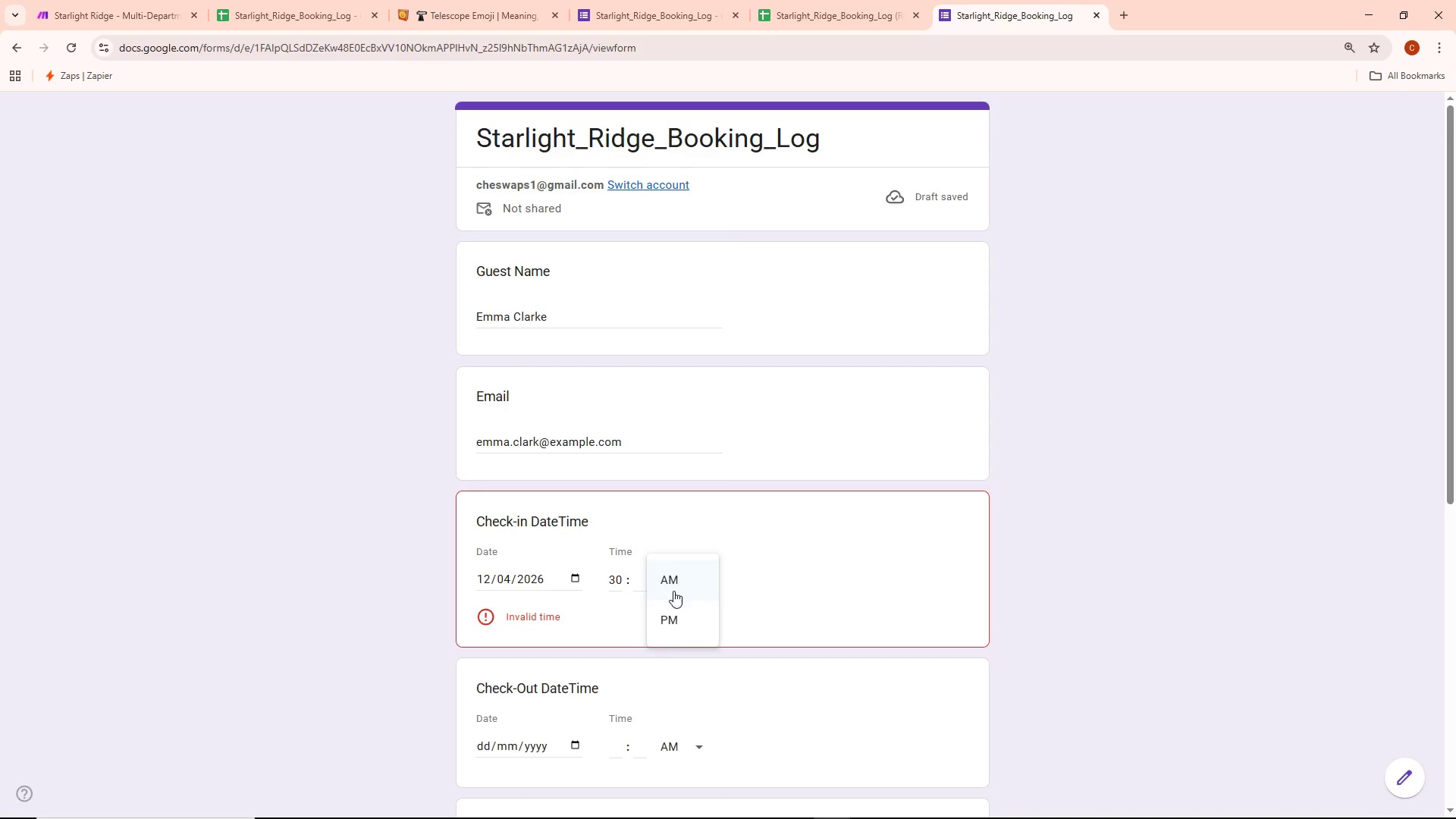 
left_click([671, 636])
 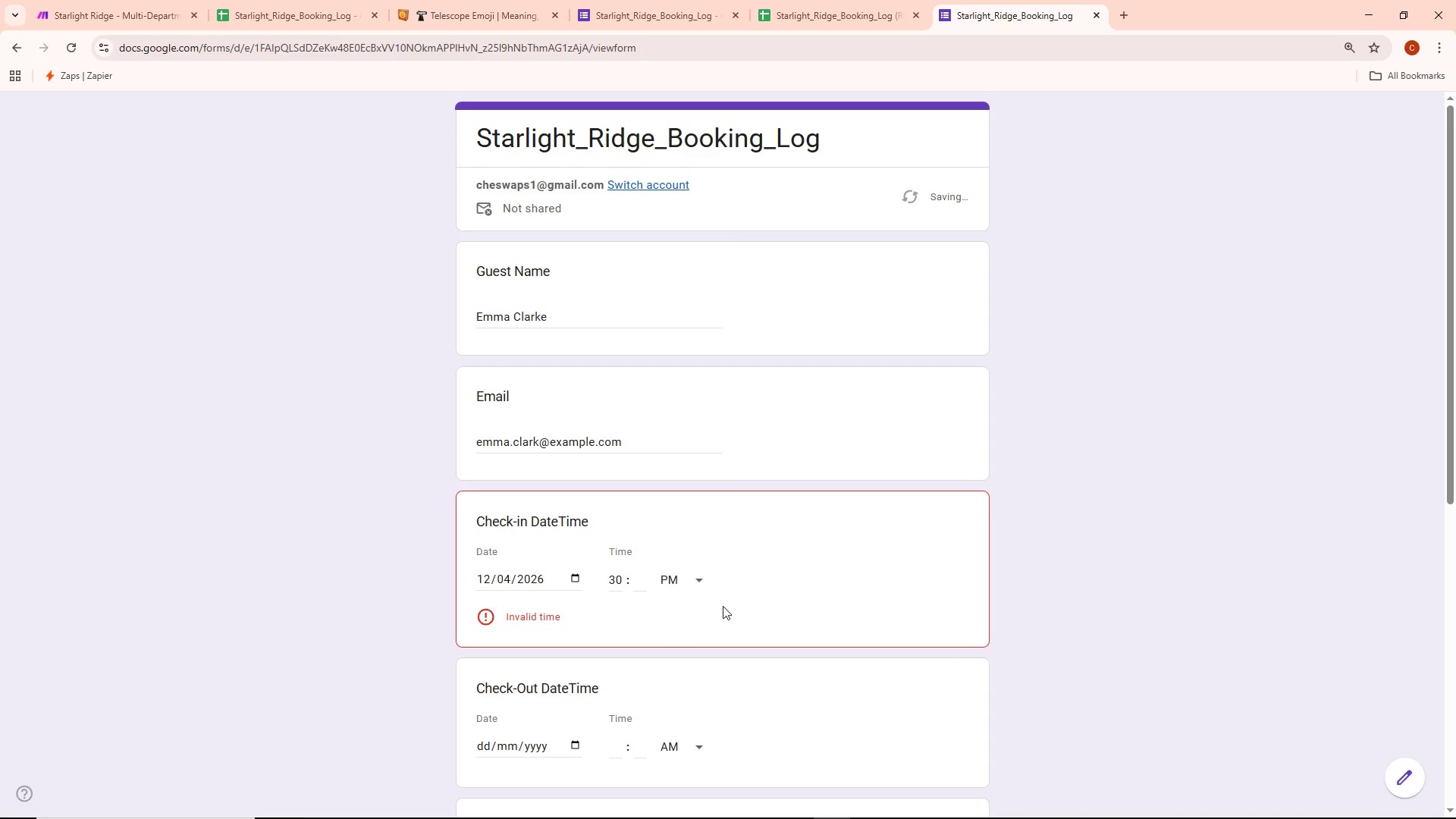 
scroll: coordinate [723, 606], scroll_direction: down, amount: 2.0
 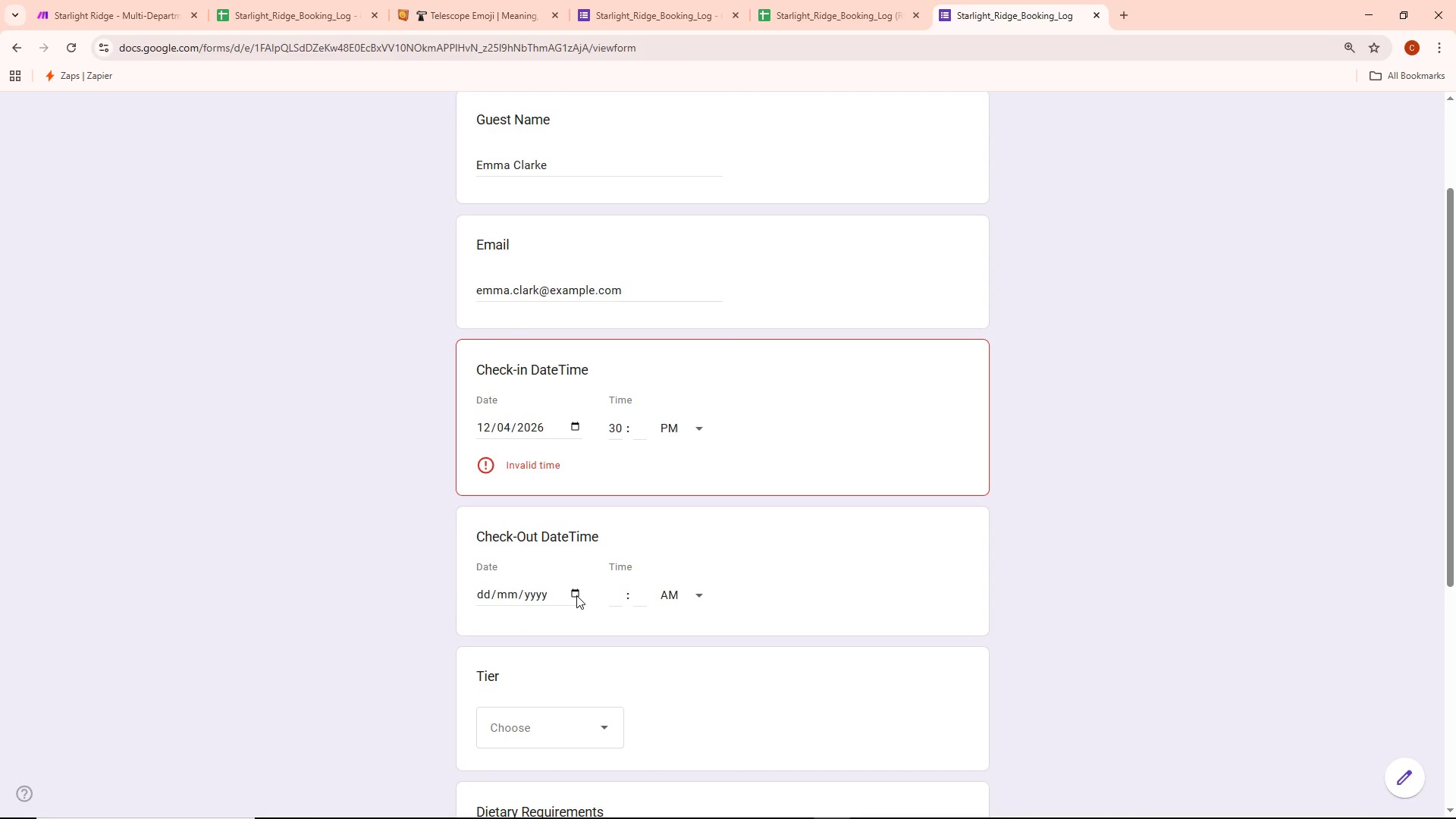 
left_click([576, 595])
 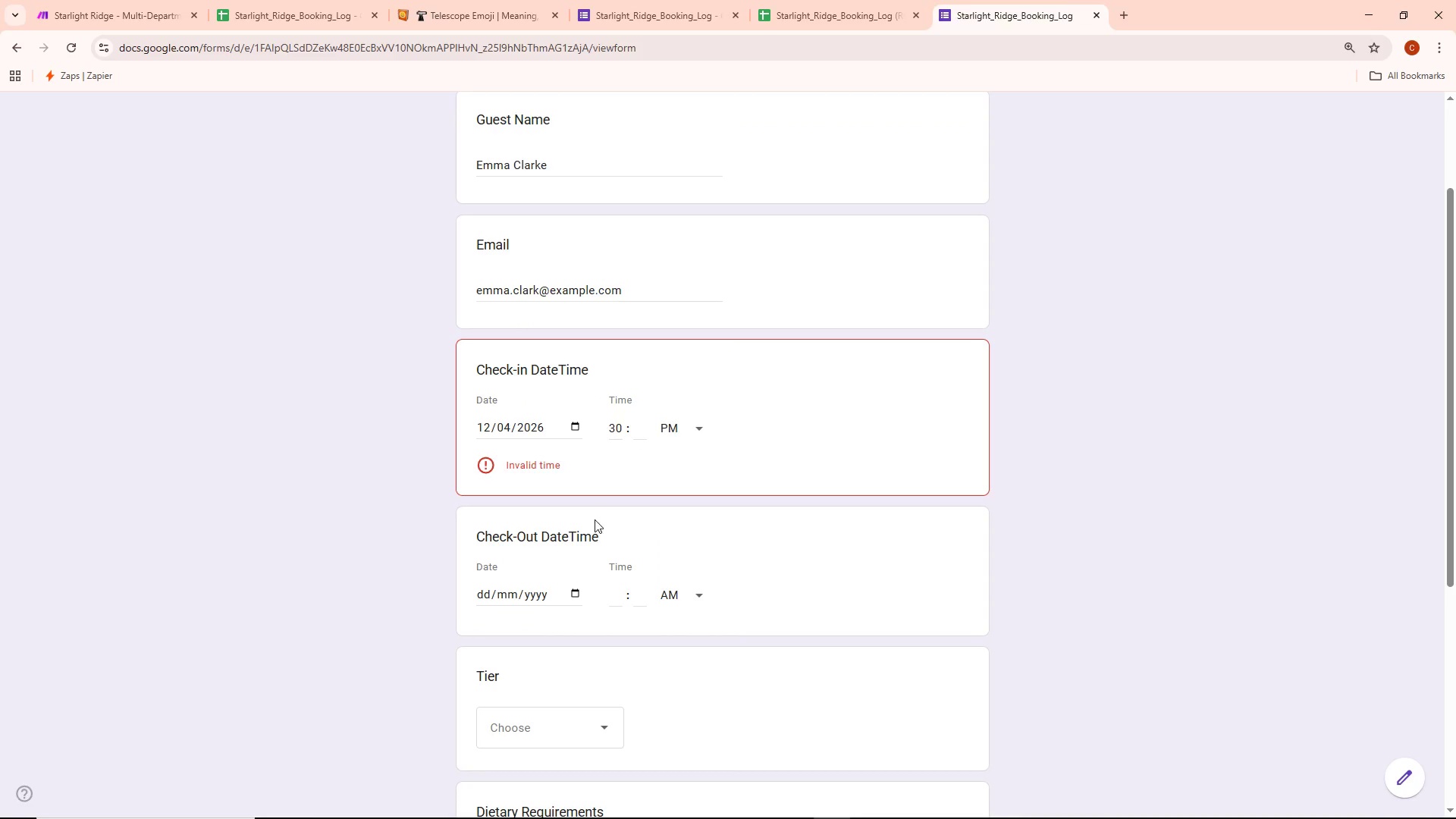 
left_click([649, 426])
 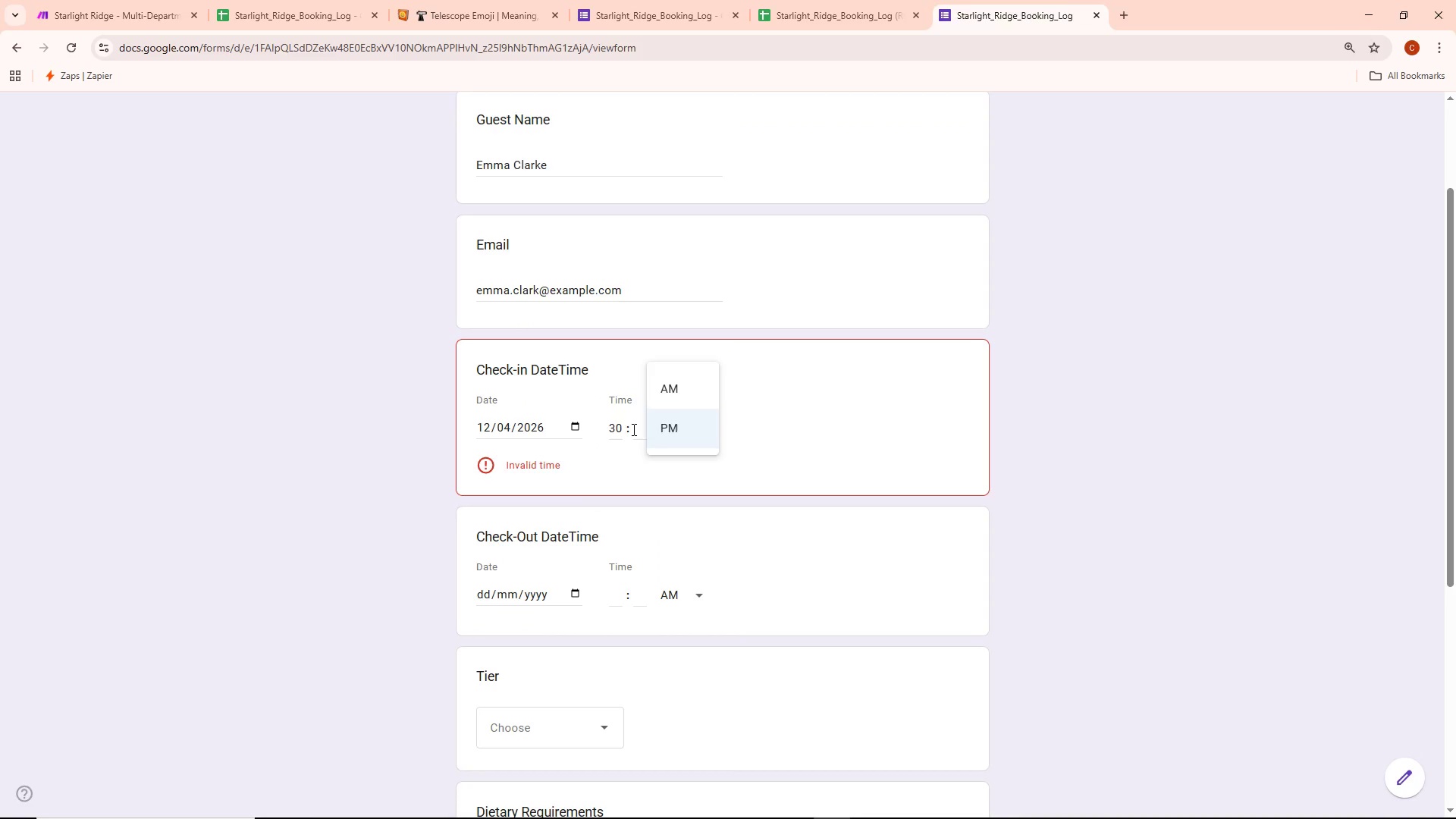 
left_click([621, 431])
 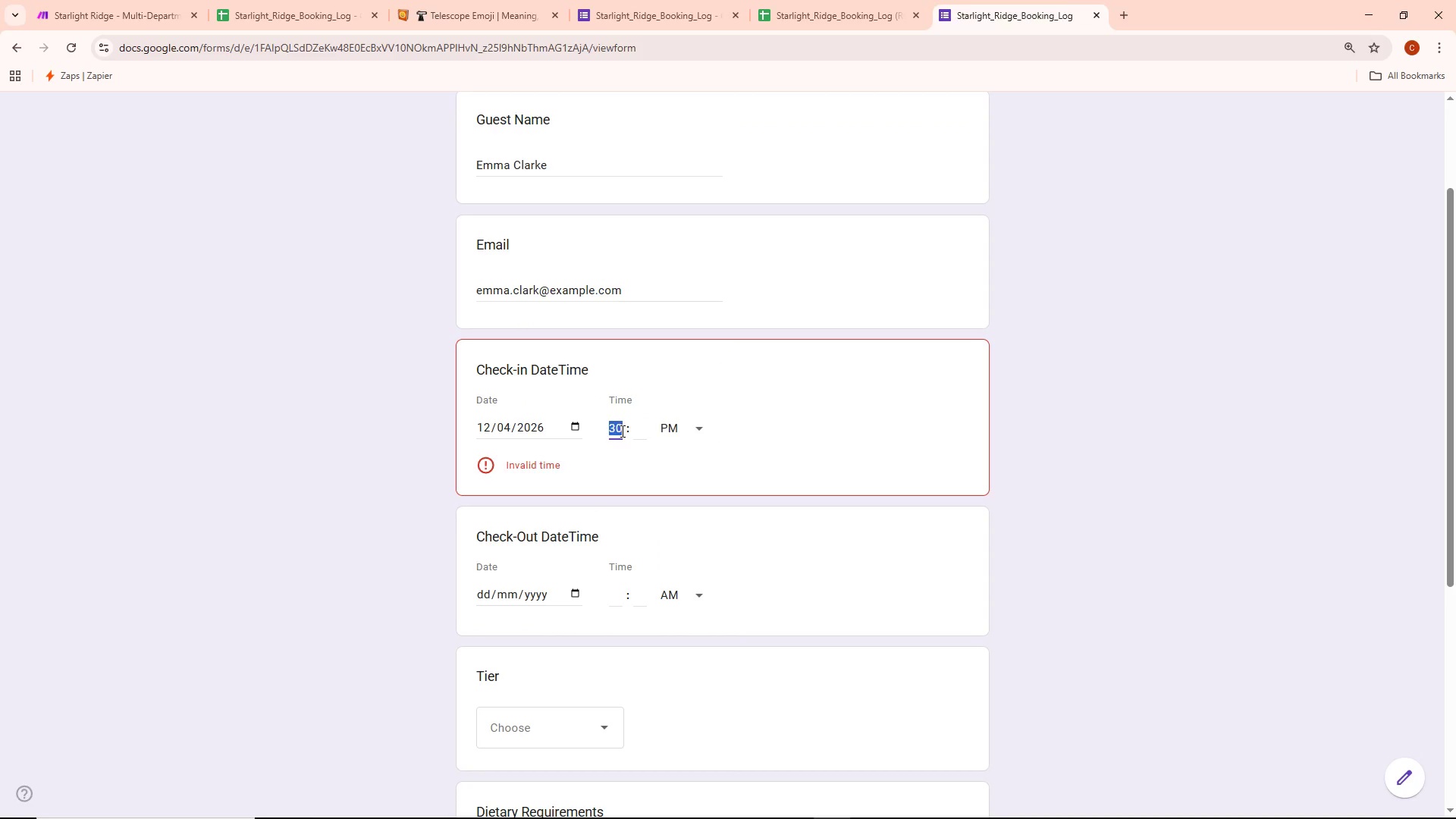 
key(Backspace)
 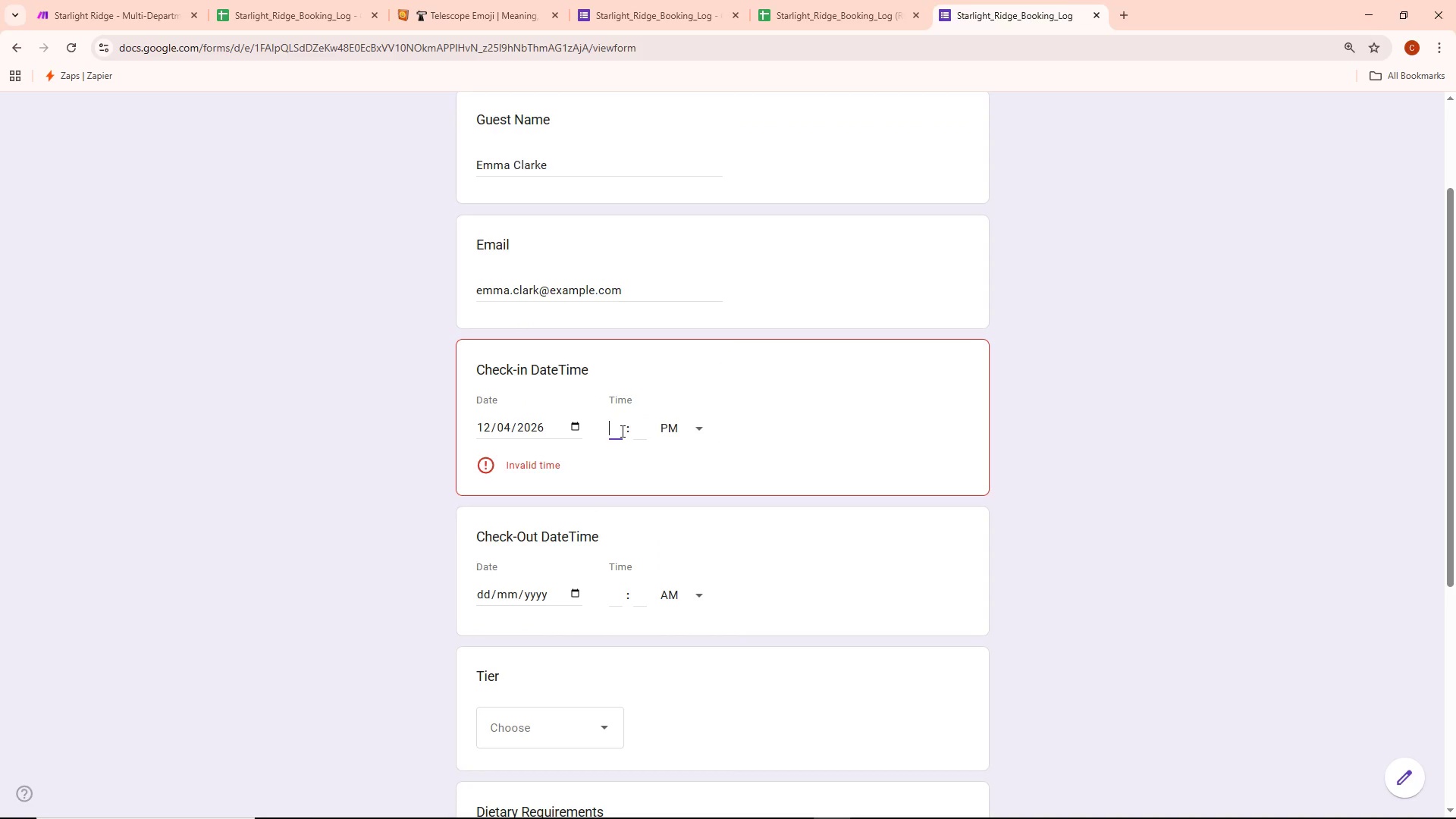 
key(Backspace)
 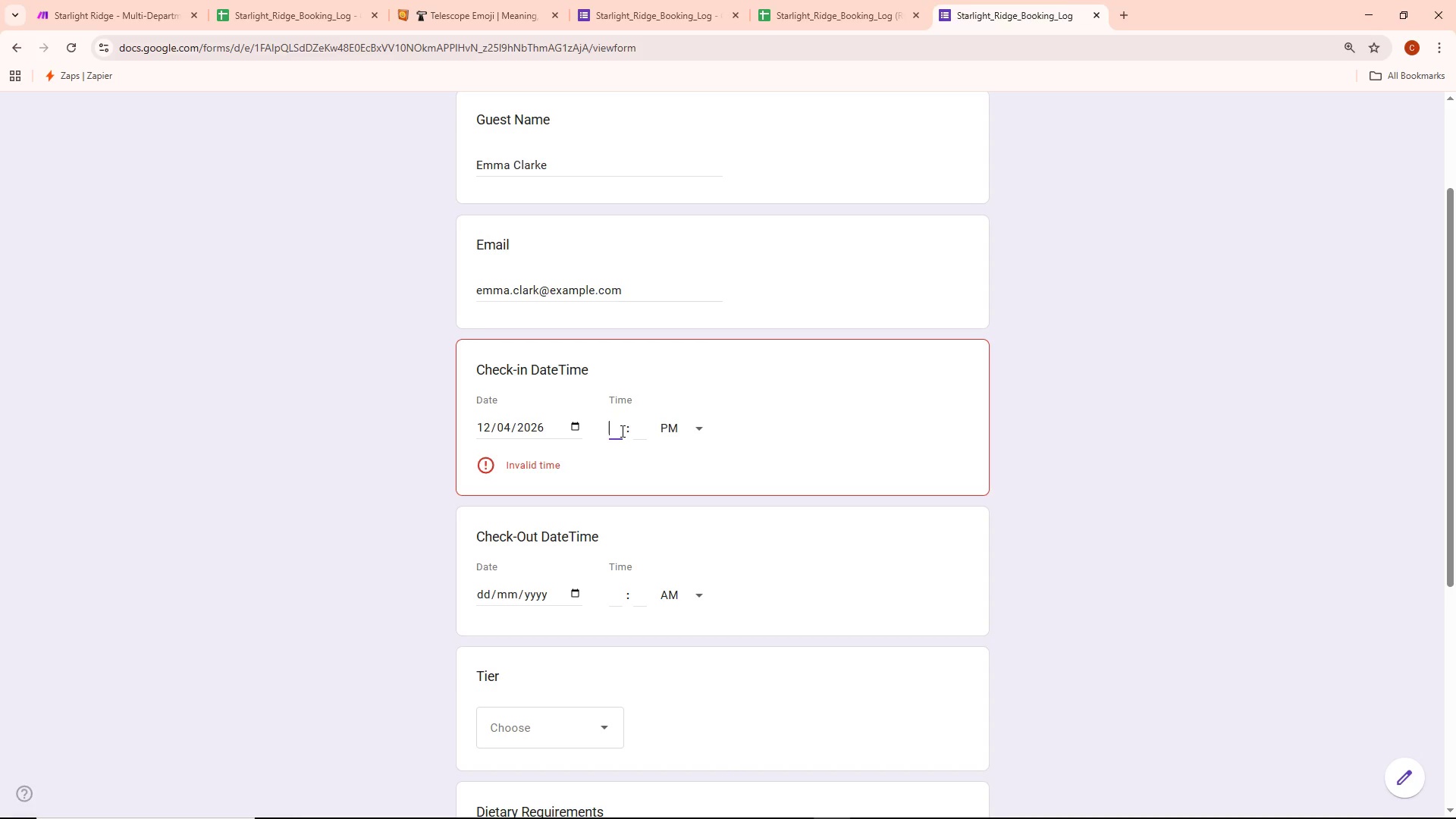 
key(ArrowRight)
 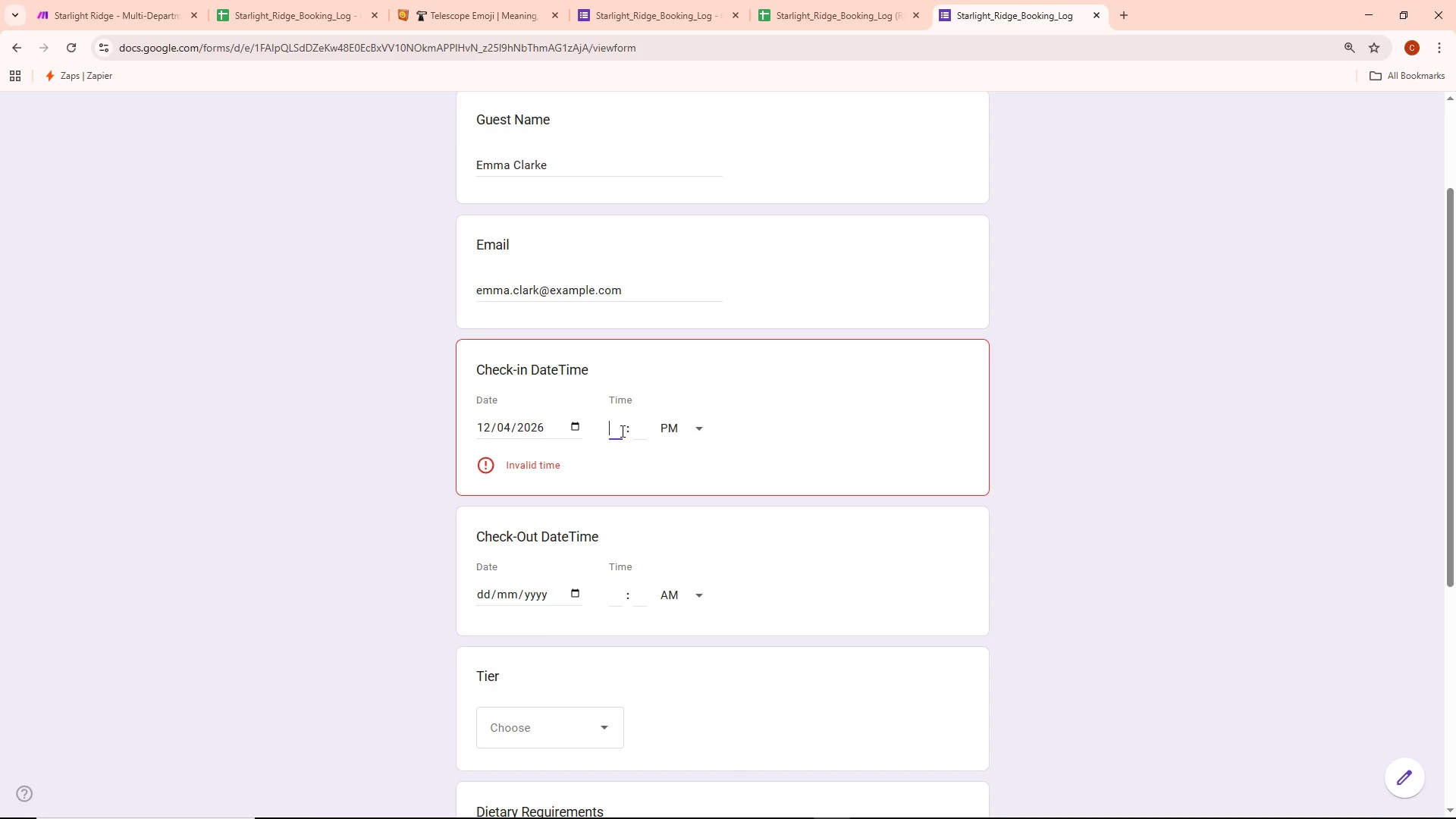 
key(Backspace)
 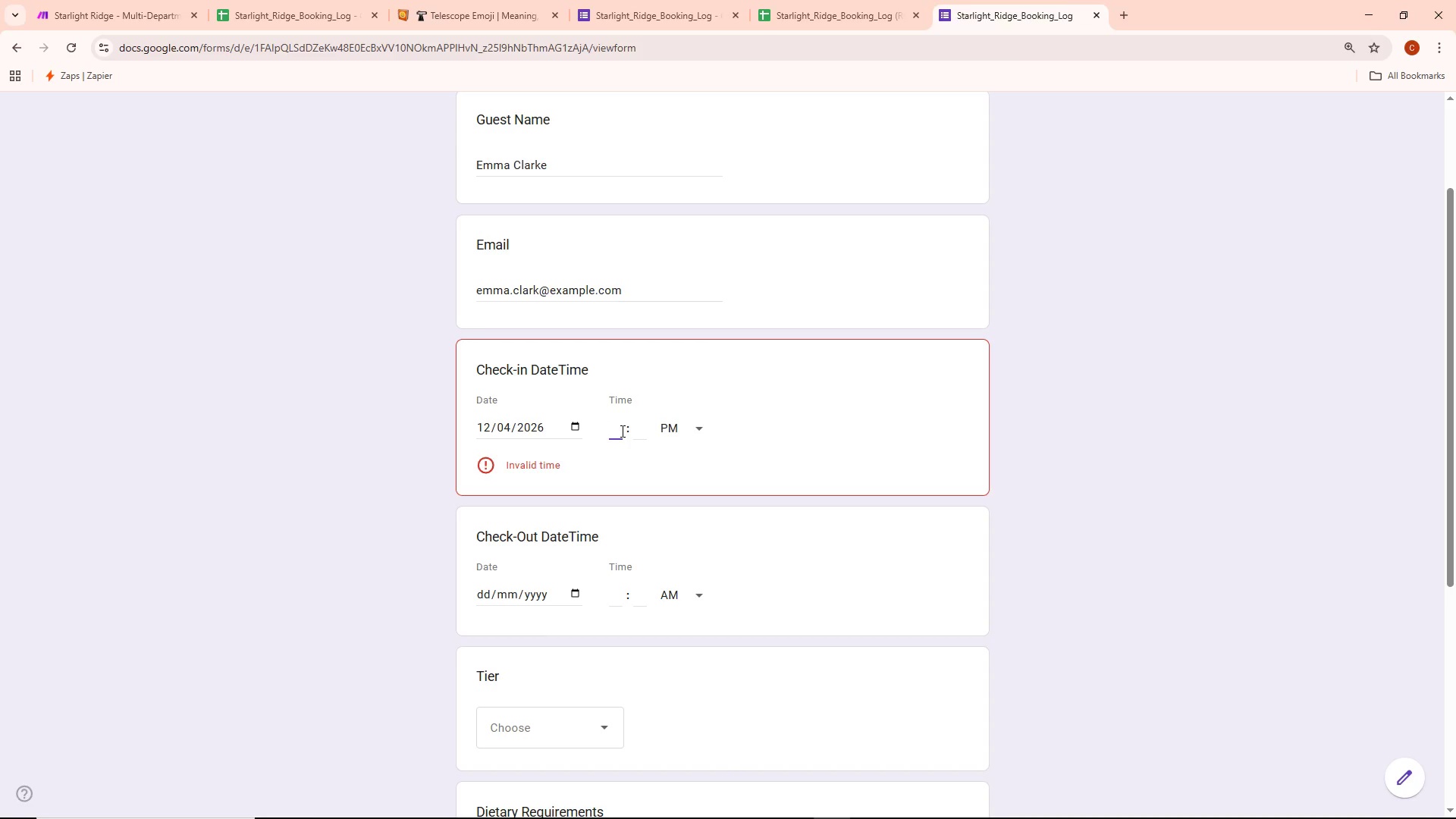 
key(3)
 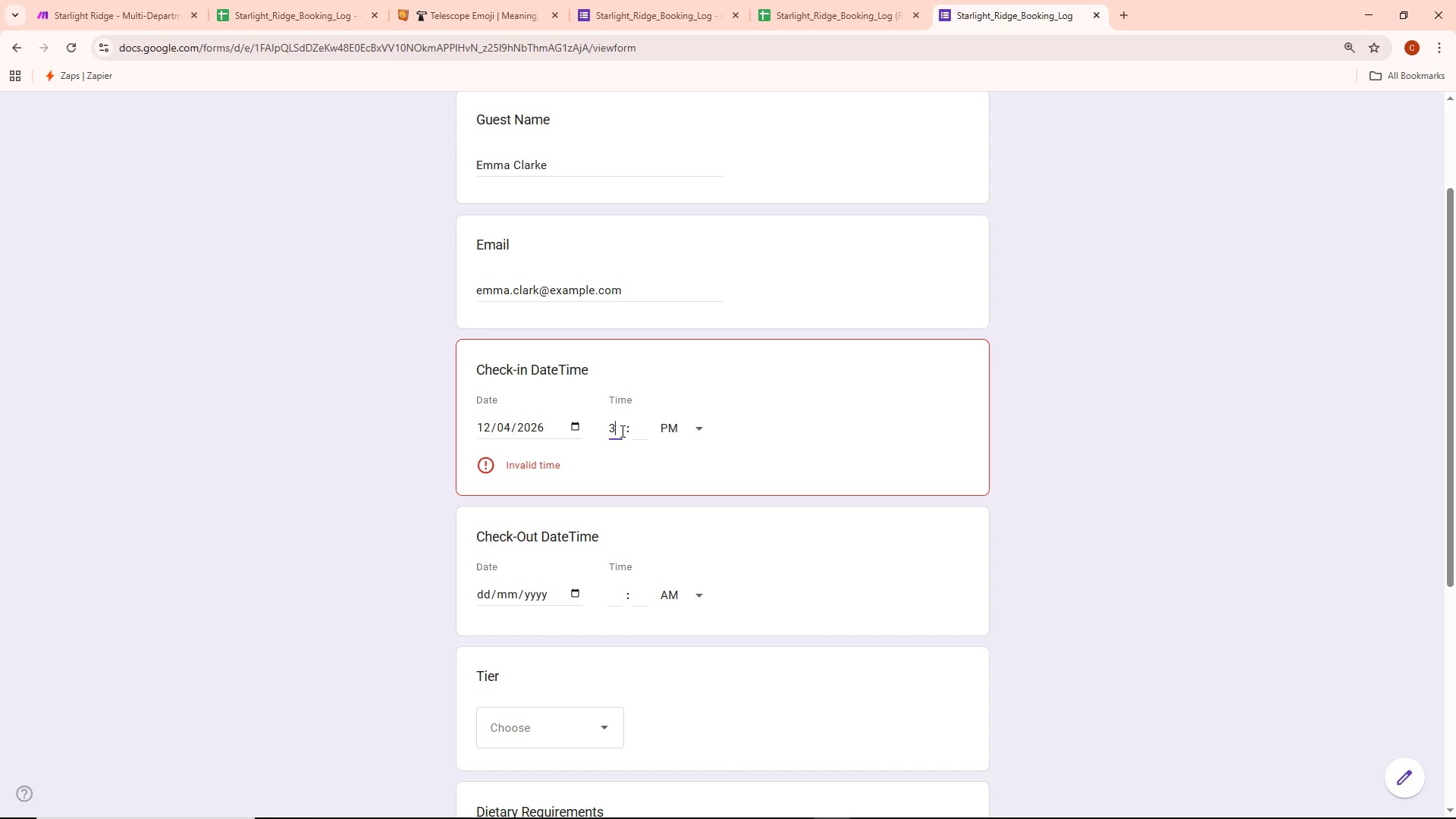 
key(Enter)
 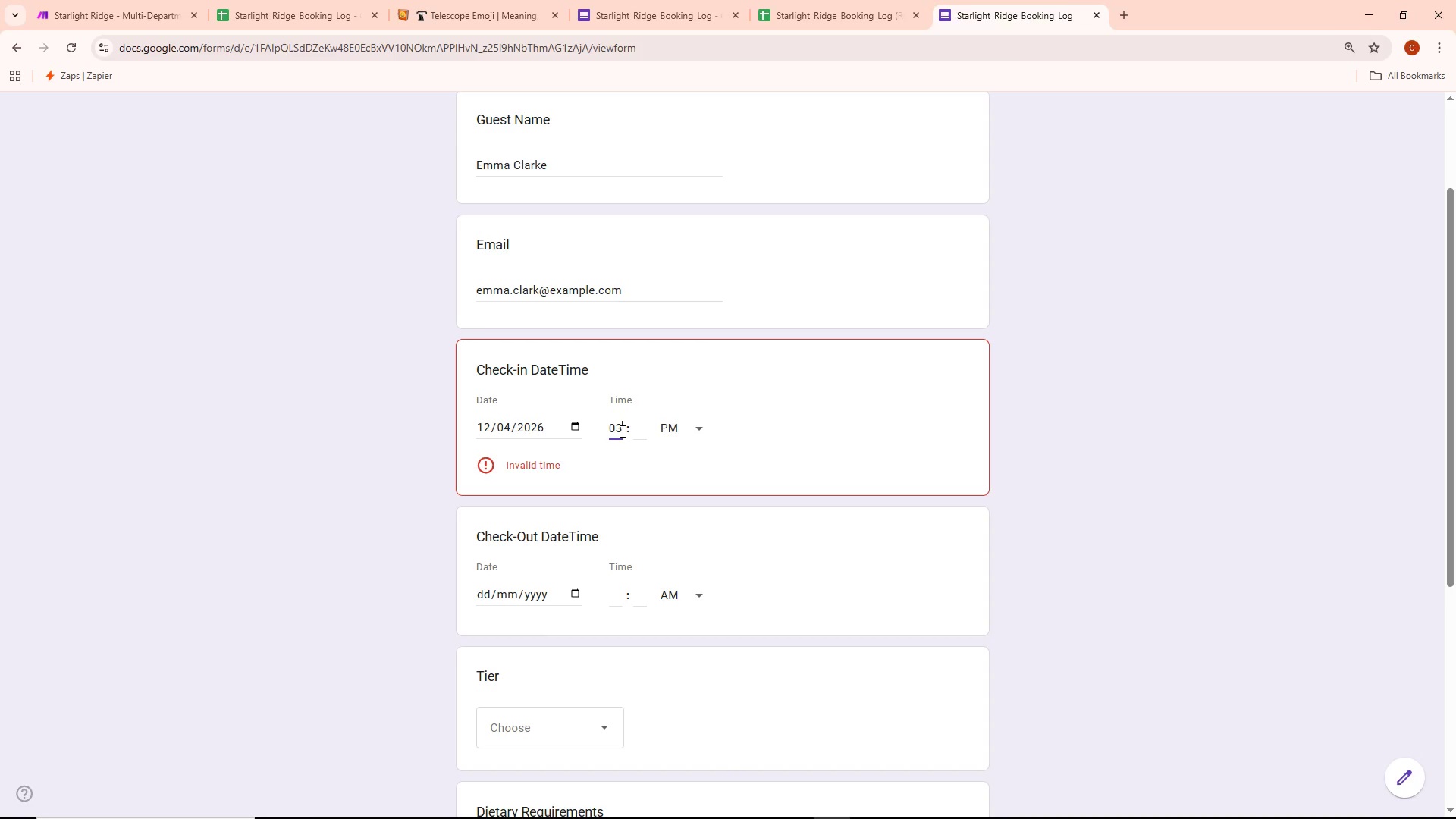 
key(Enter)
 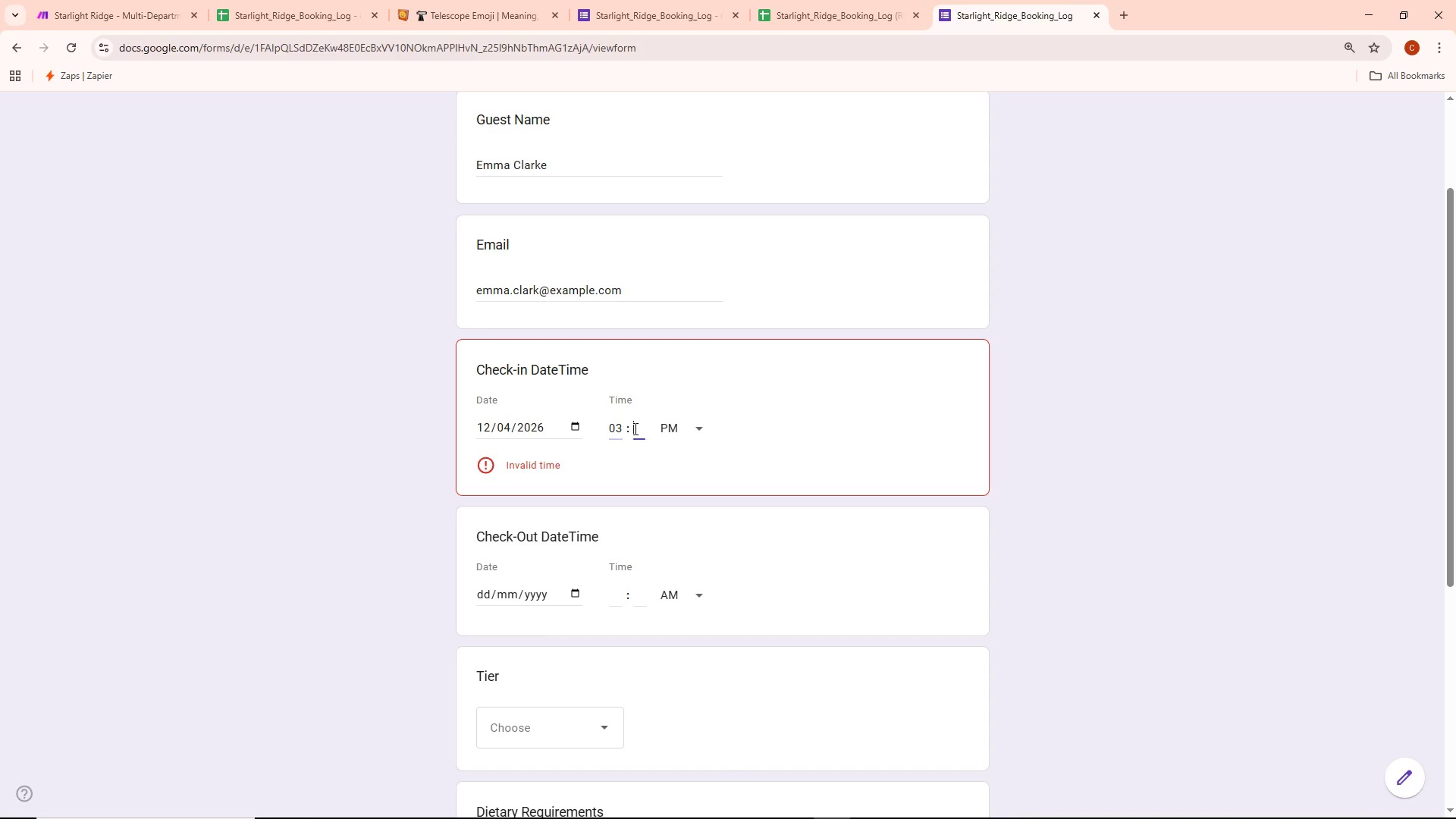 
type(00)
 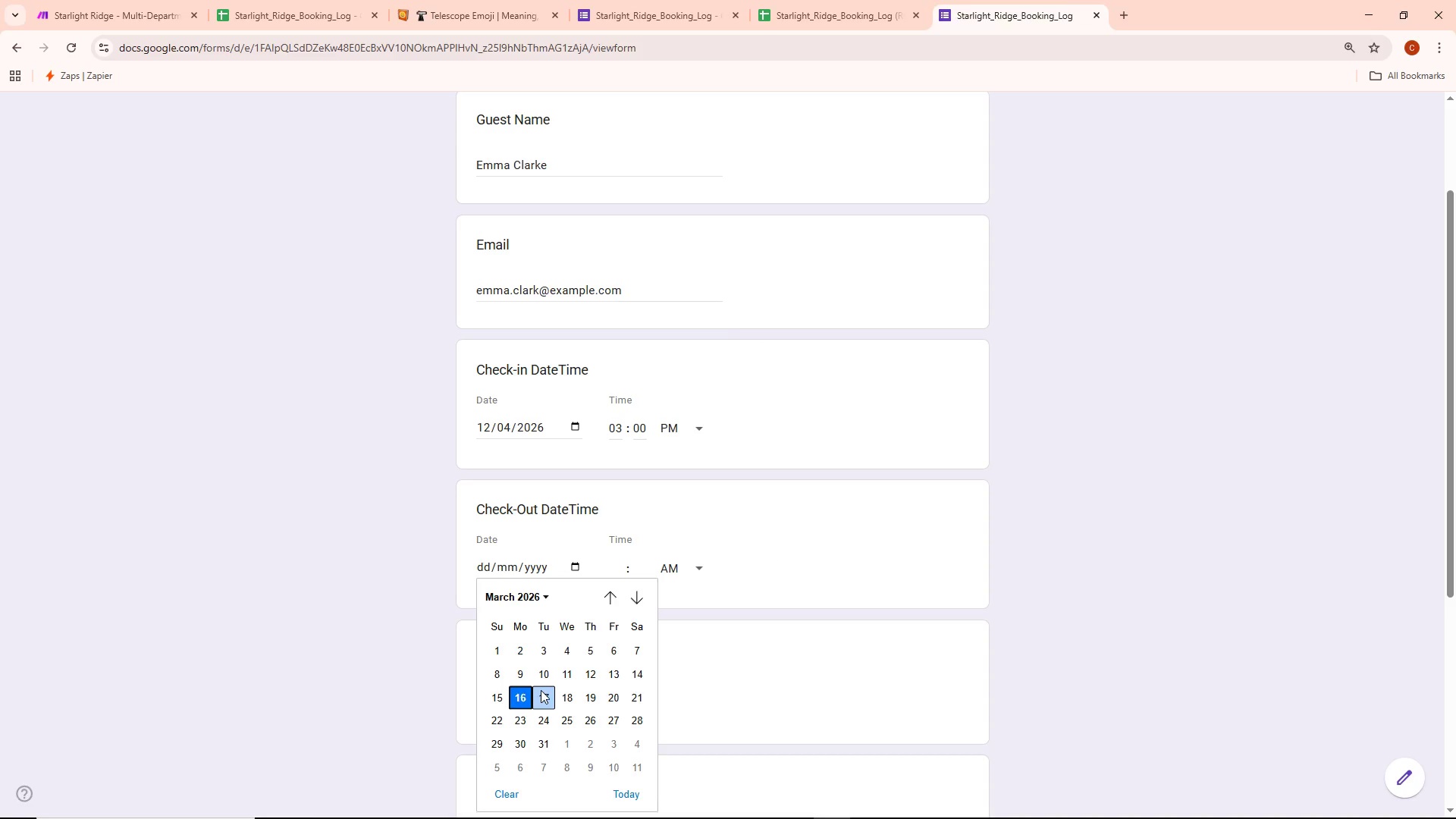 
wait(10.91)
 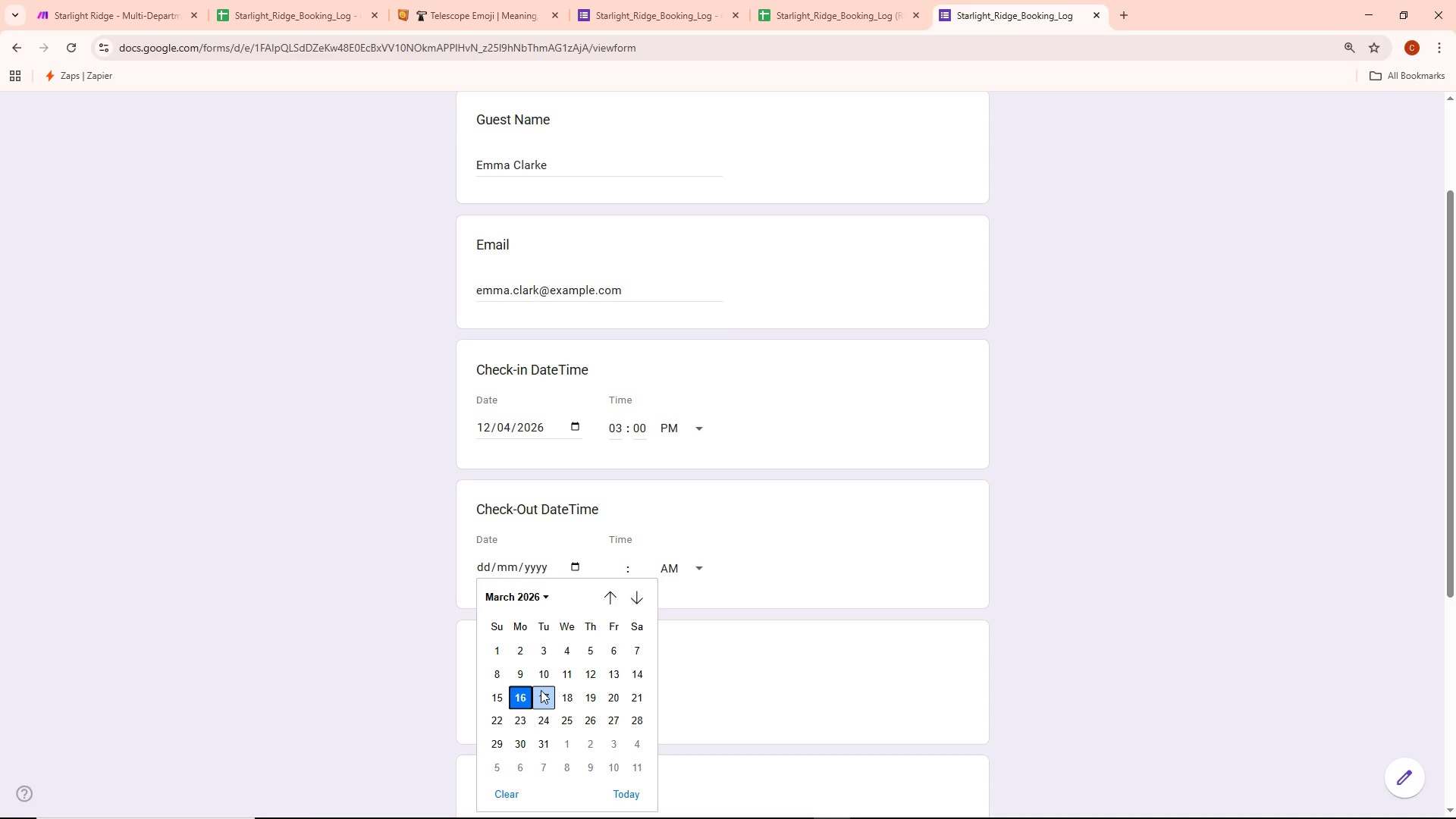 
mouse_move([575, 453])
 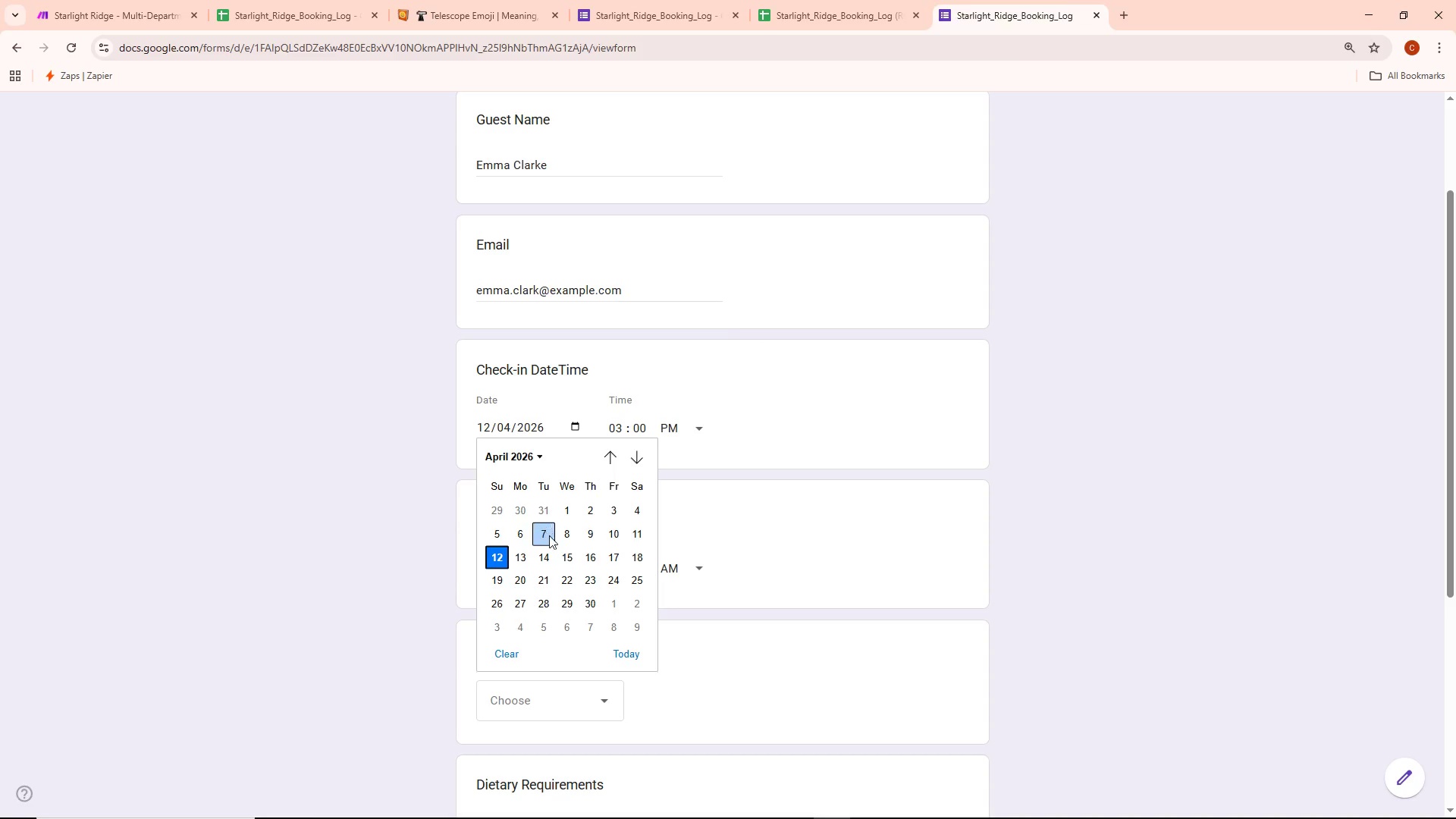 
left_click([524, 591])
 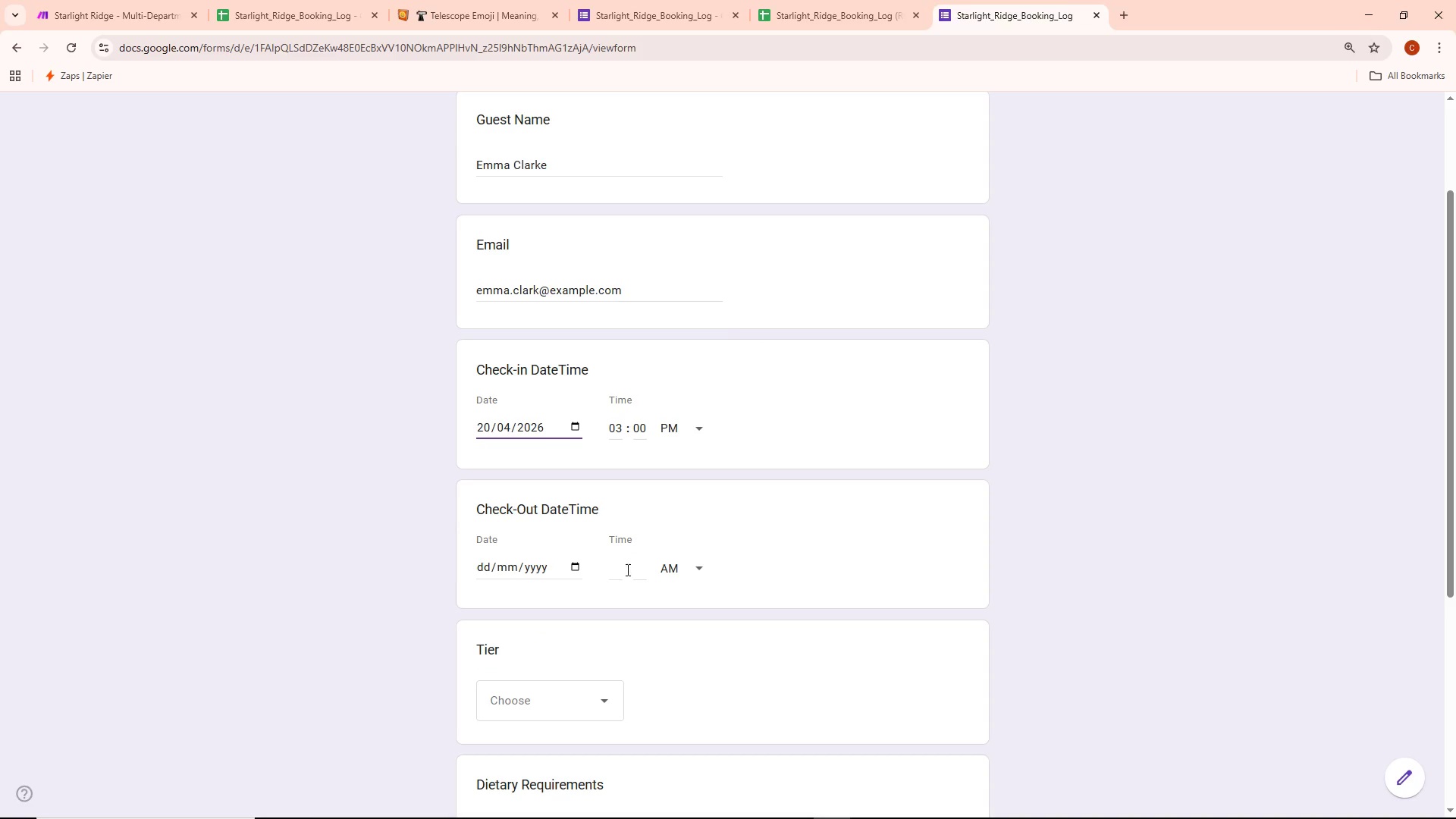 
left_click([573, 569])
 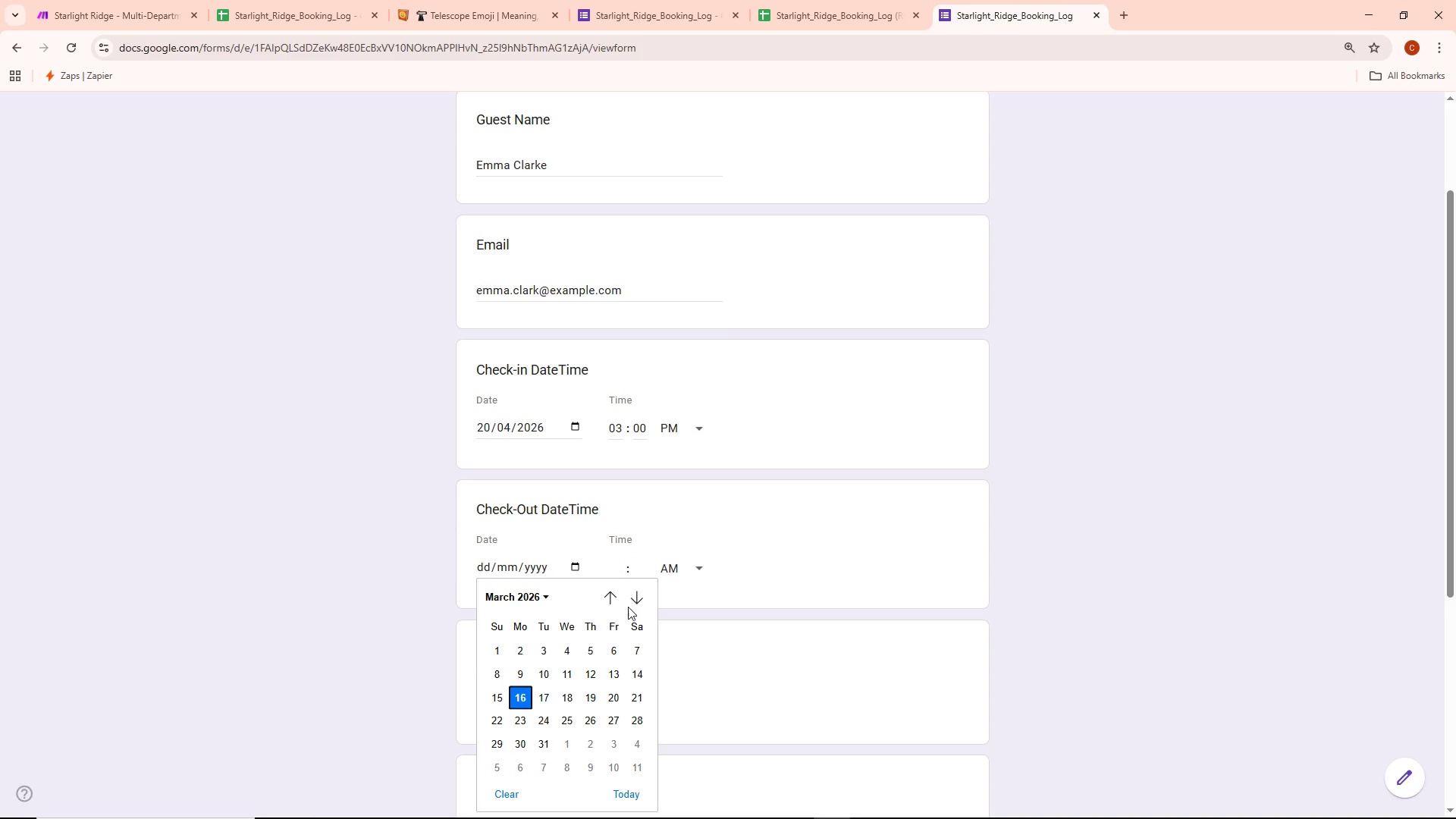 
left_click([638, 598])
 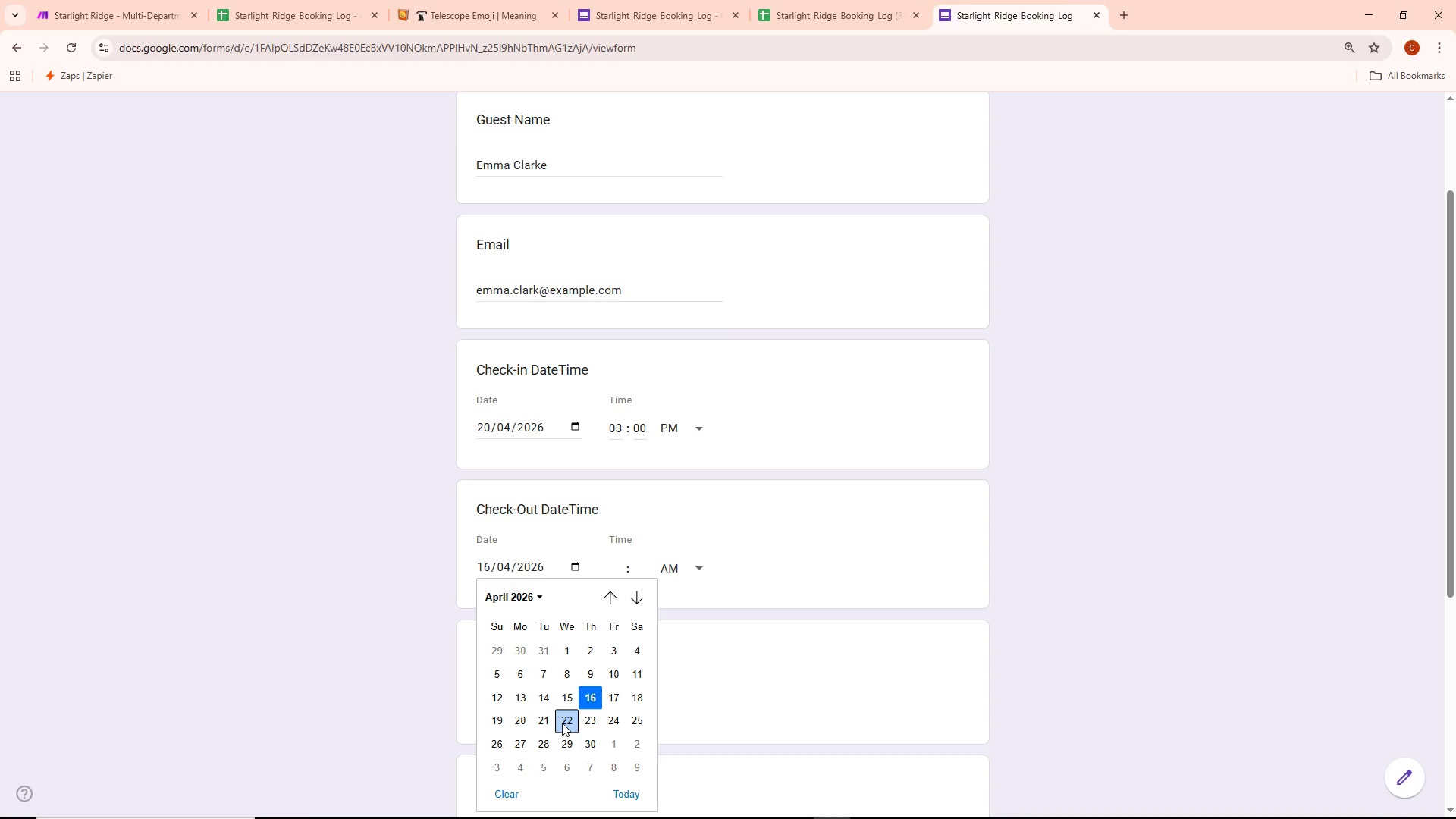 
left_click([562, 723])
 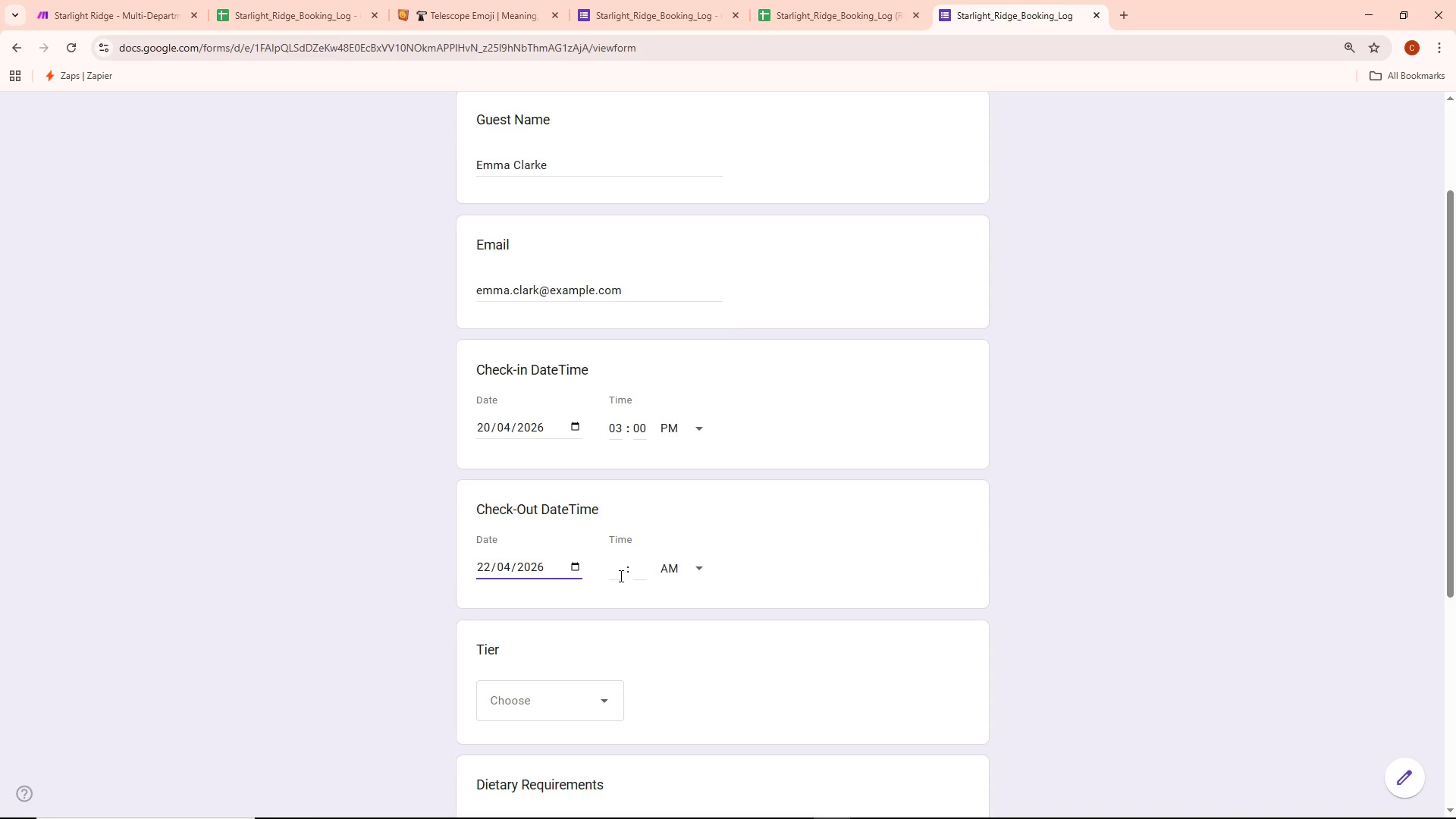 
left_click([622, 566])
 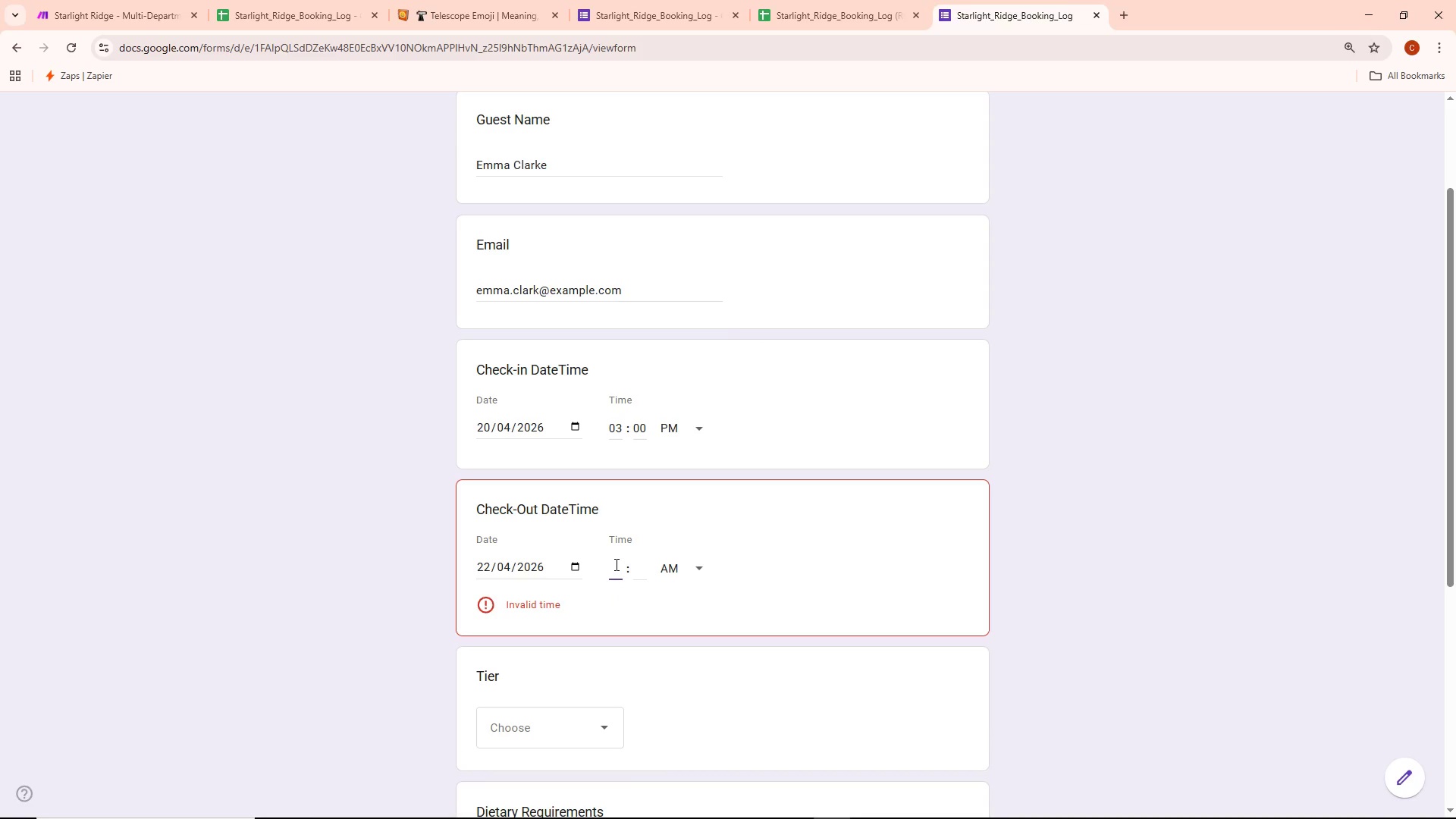 
type(11)
 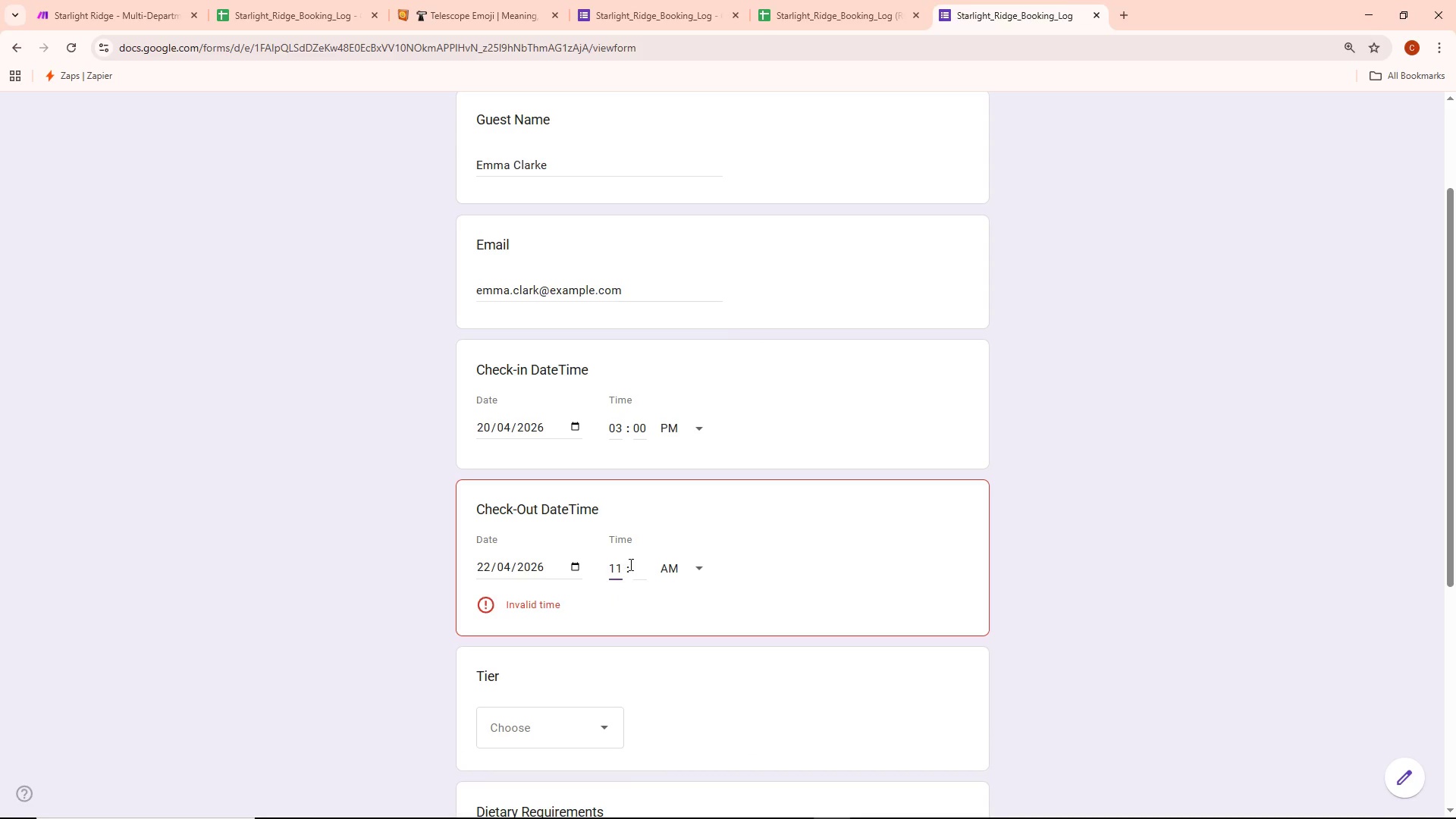 
left_click([640, 564])
 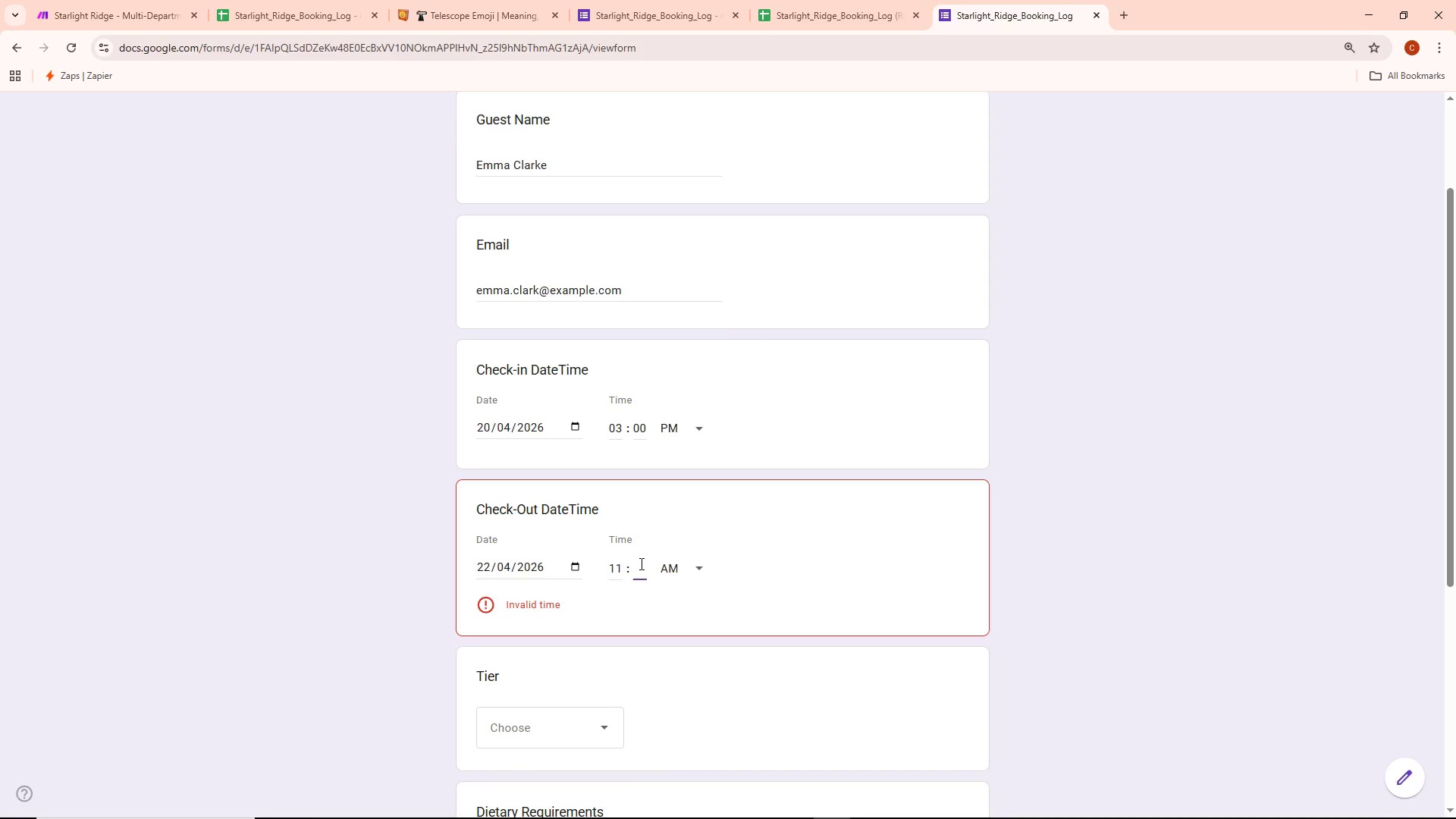 
type(00)
 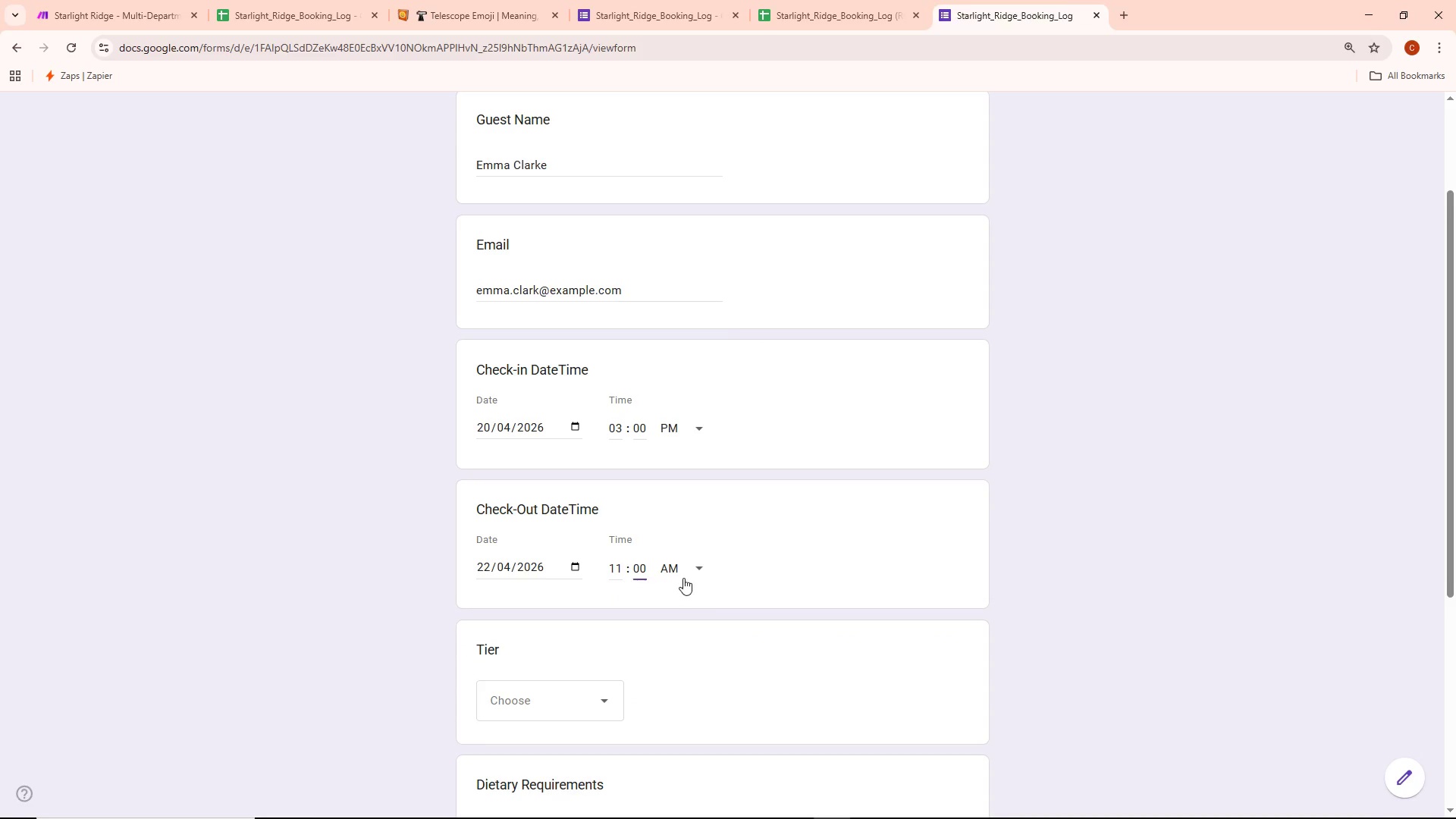 
left_click([730, 638])
 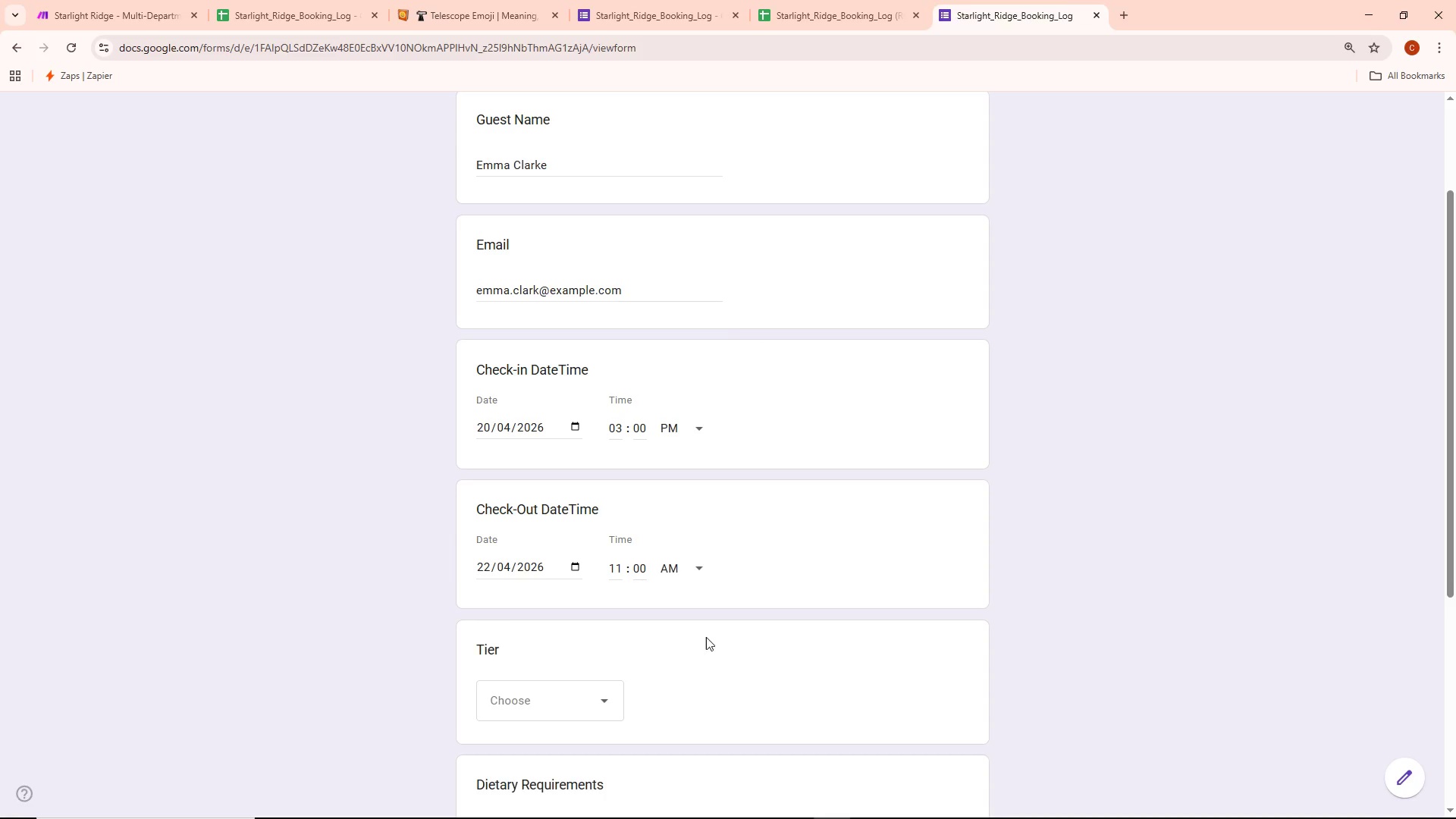 
scroll: coordinate [701, 633], scroll_direction: down, amount: 2.0
 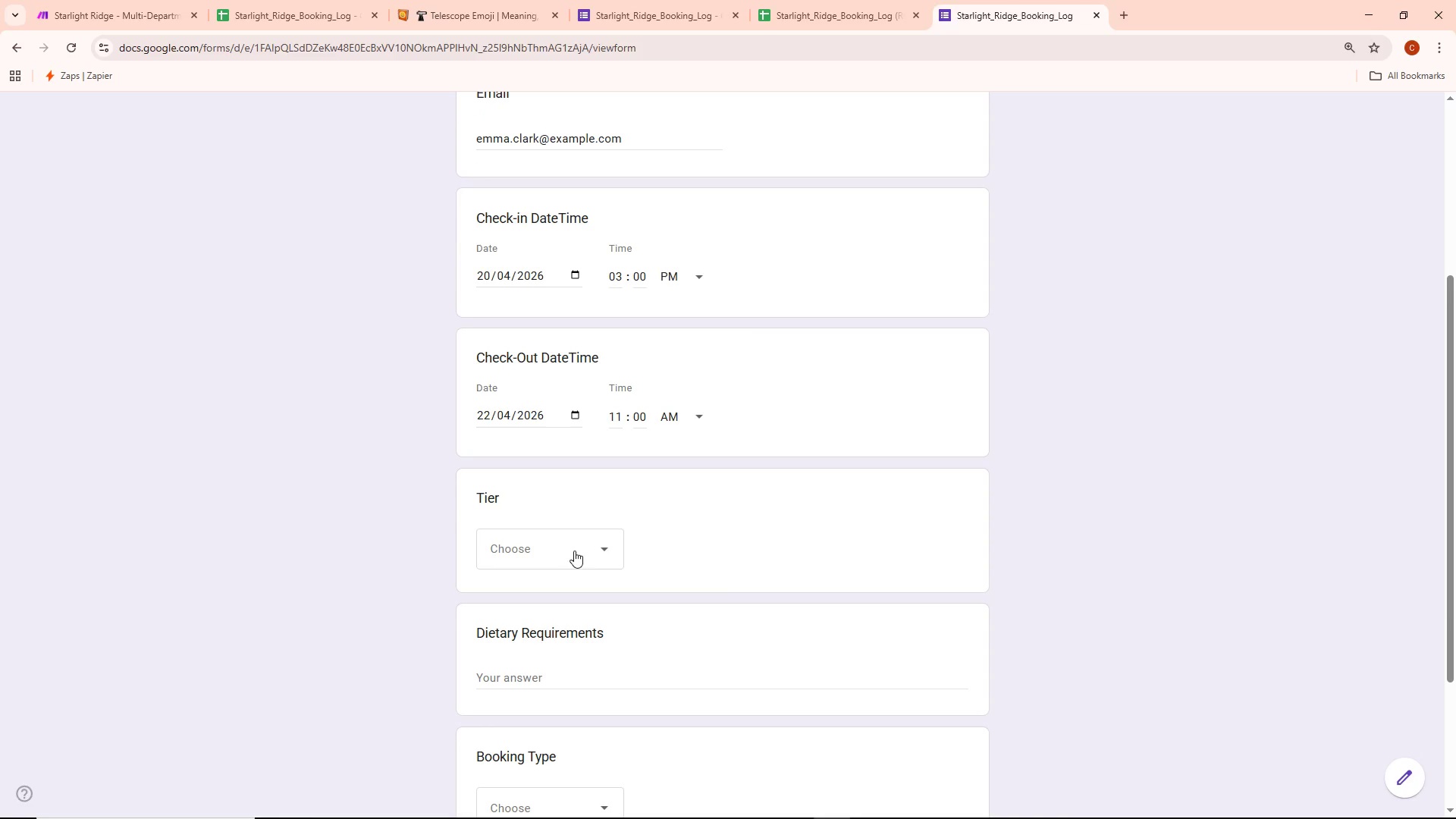 
left_click([570, 548])
 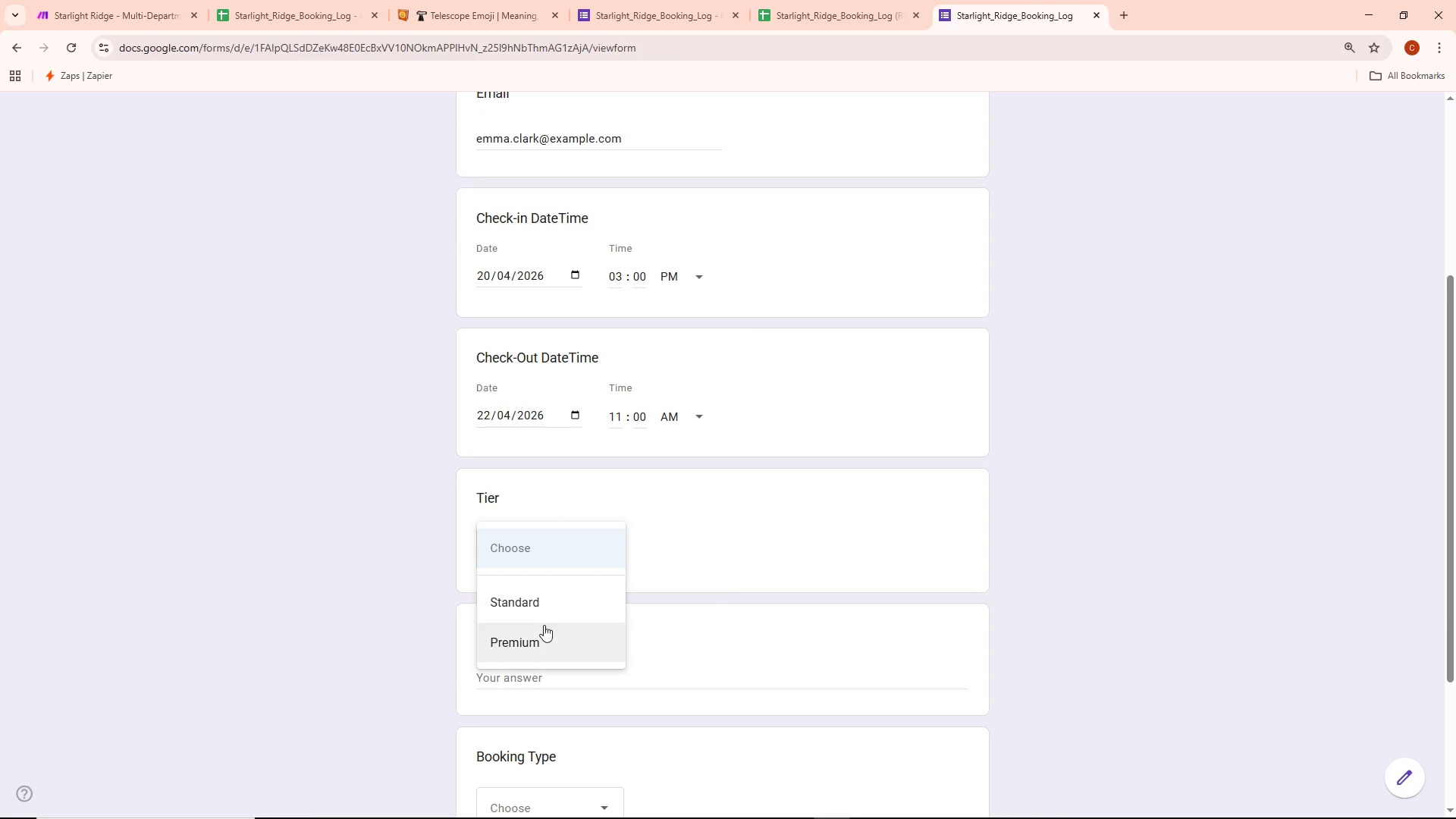 
left_click([537, 636])
 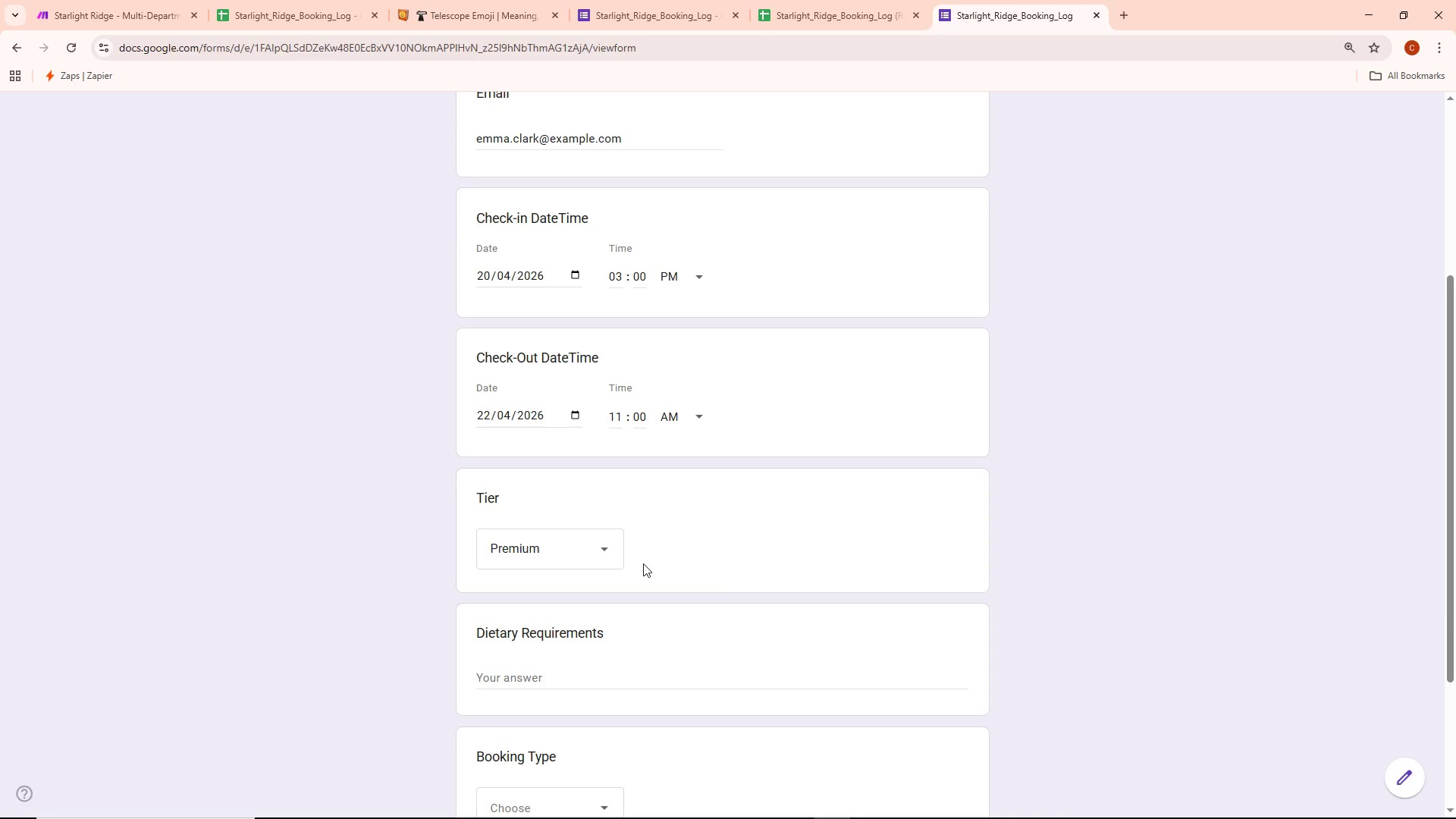 
left_click([522, 679])
 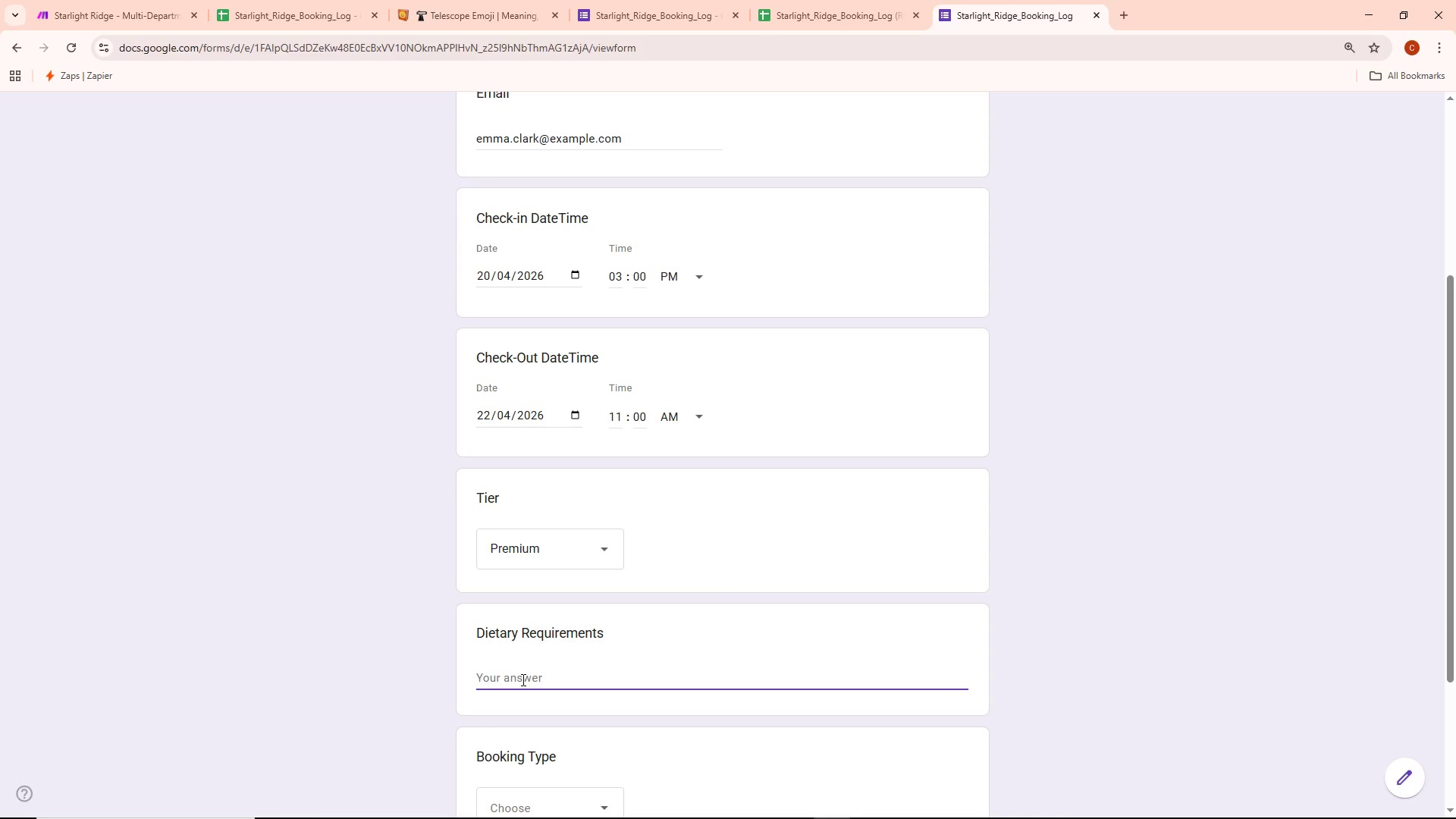 
type(Vegan)
 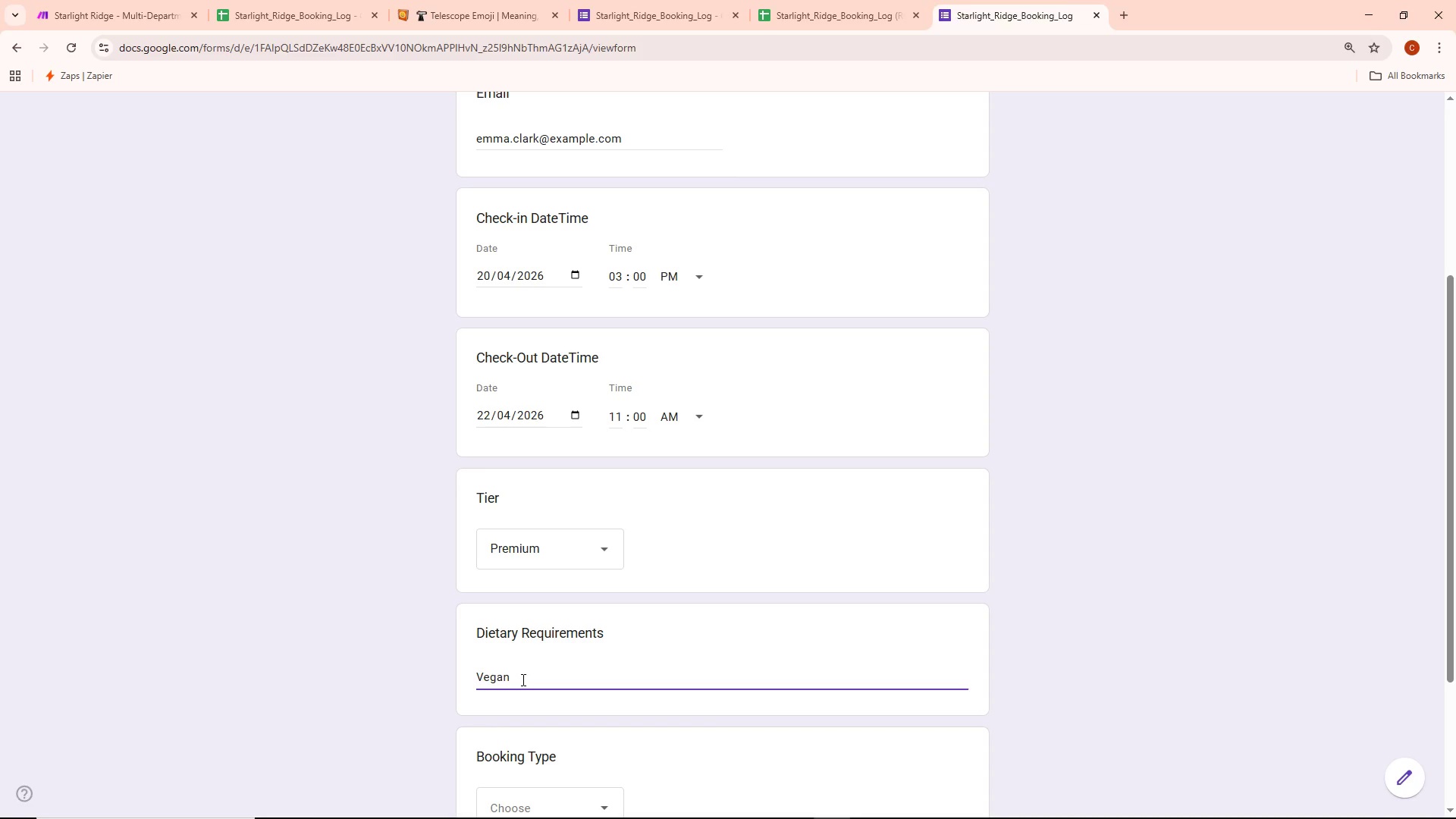 
scroll: coordinate [548, 639], scroll_direction: down, amount: 3.0
 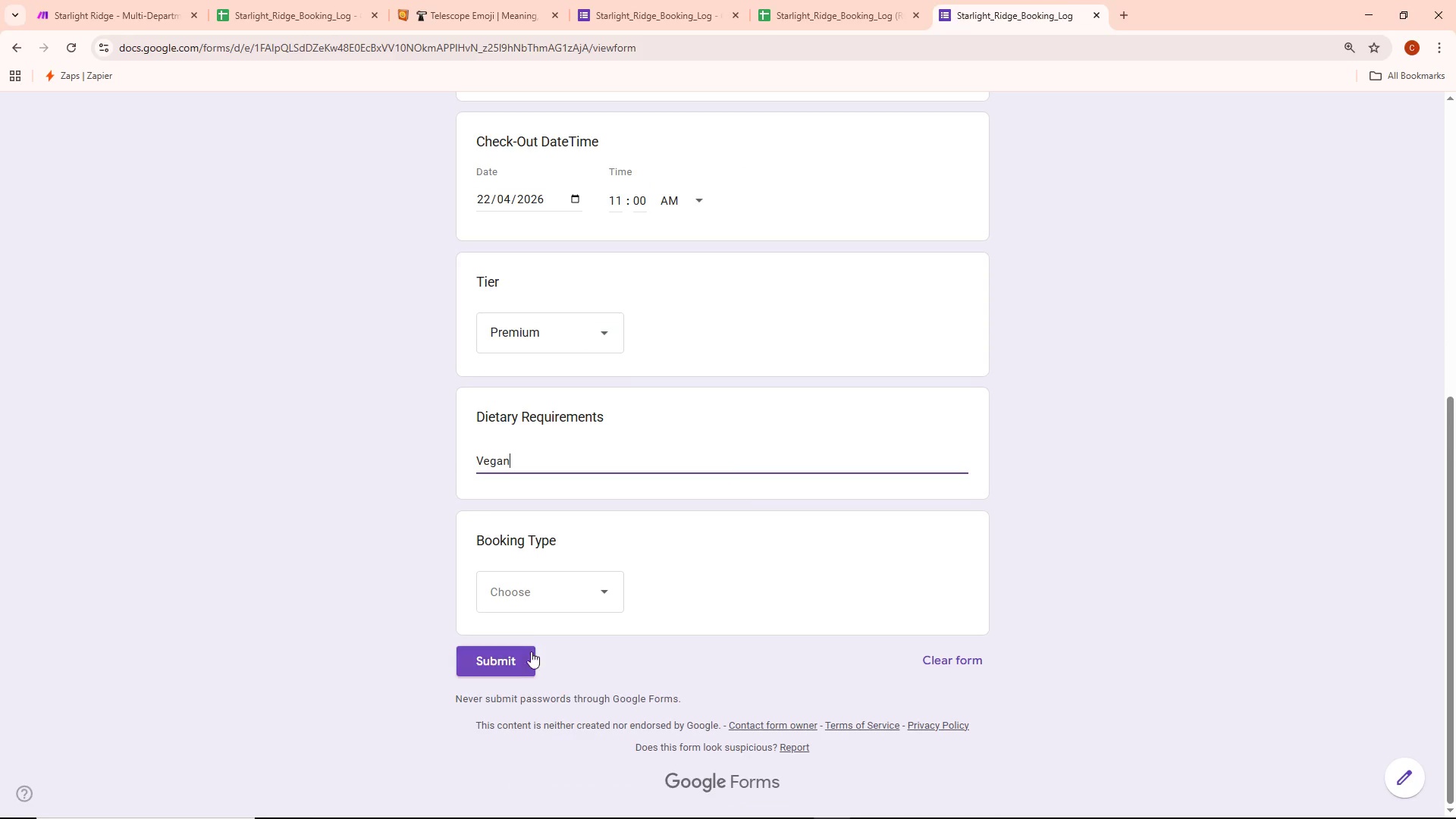 
mouse_move([560, 607])
 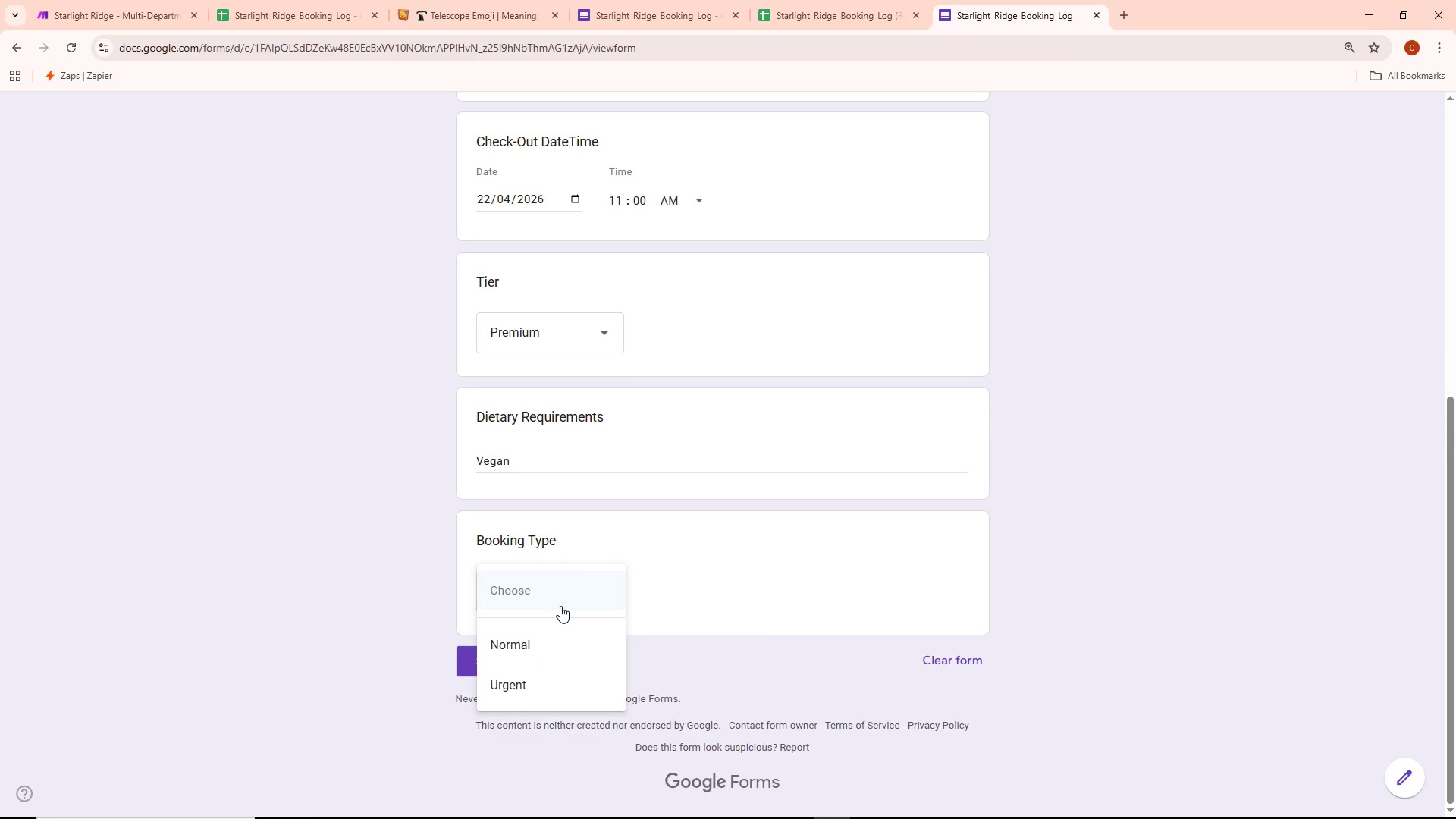 
left_click([541, 632])
 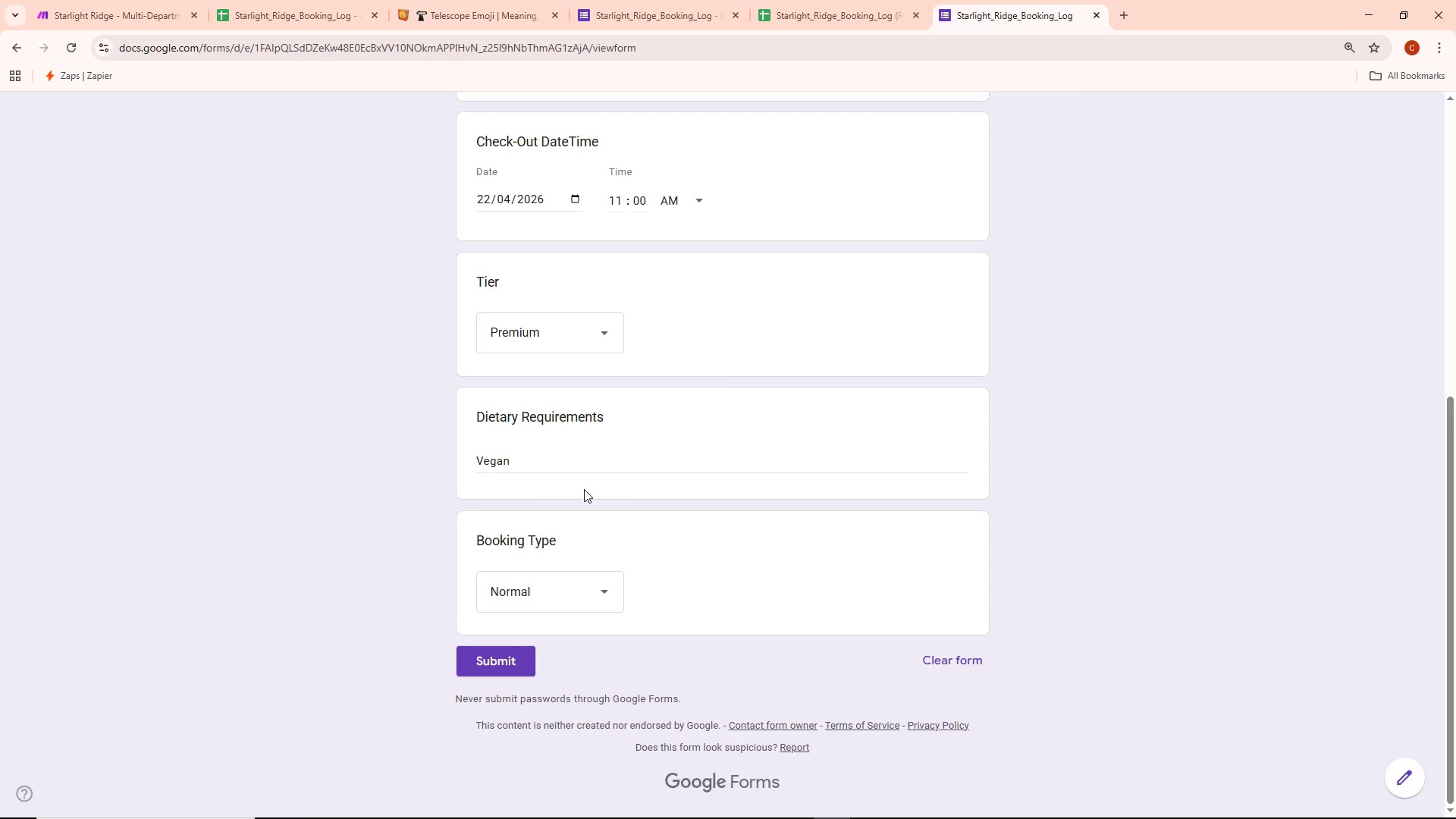 
wait(17.28)
 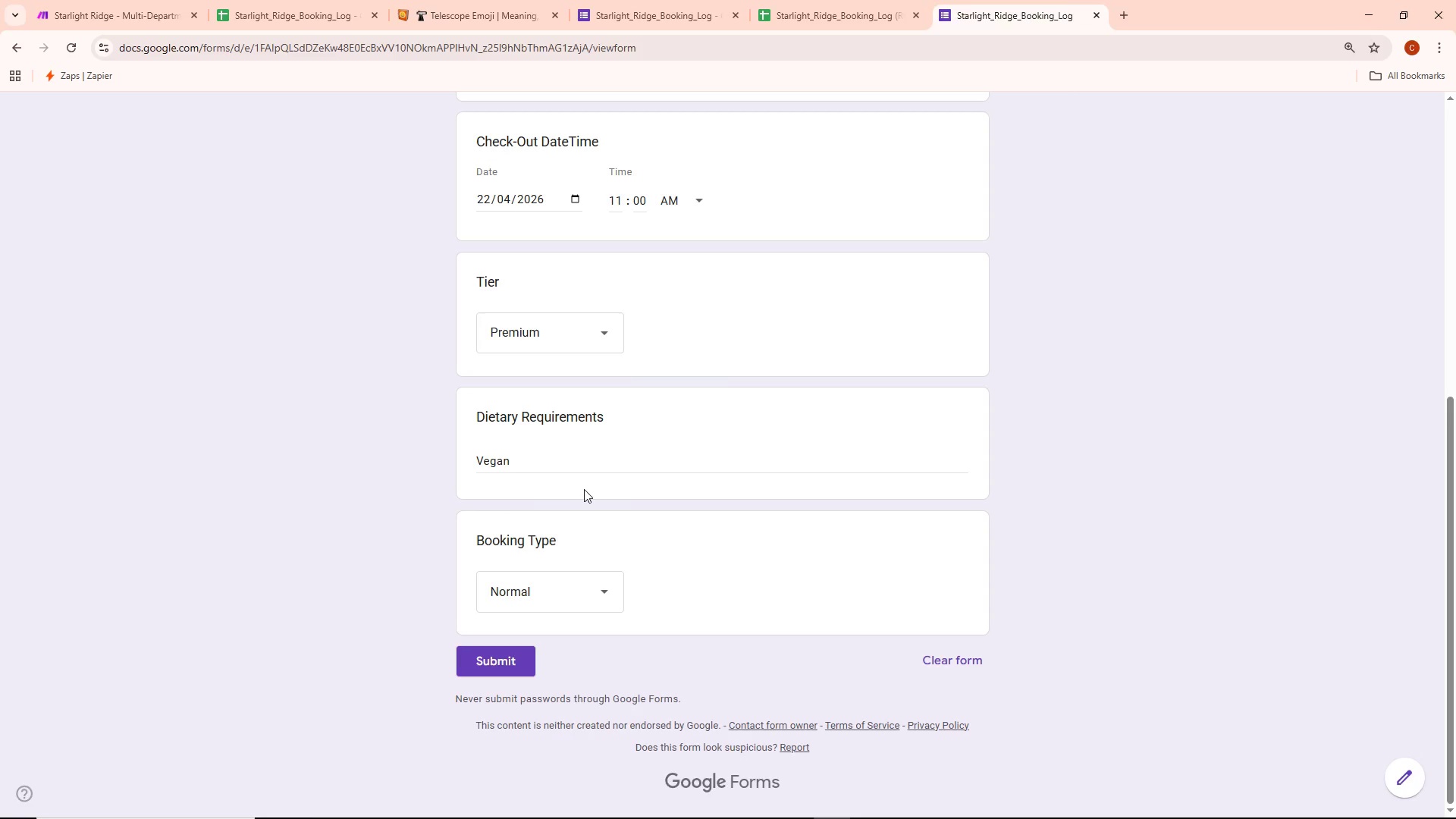 
left_click([343, 0])
 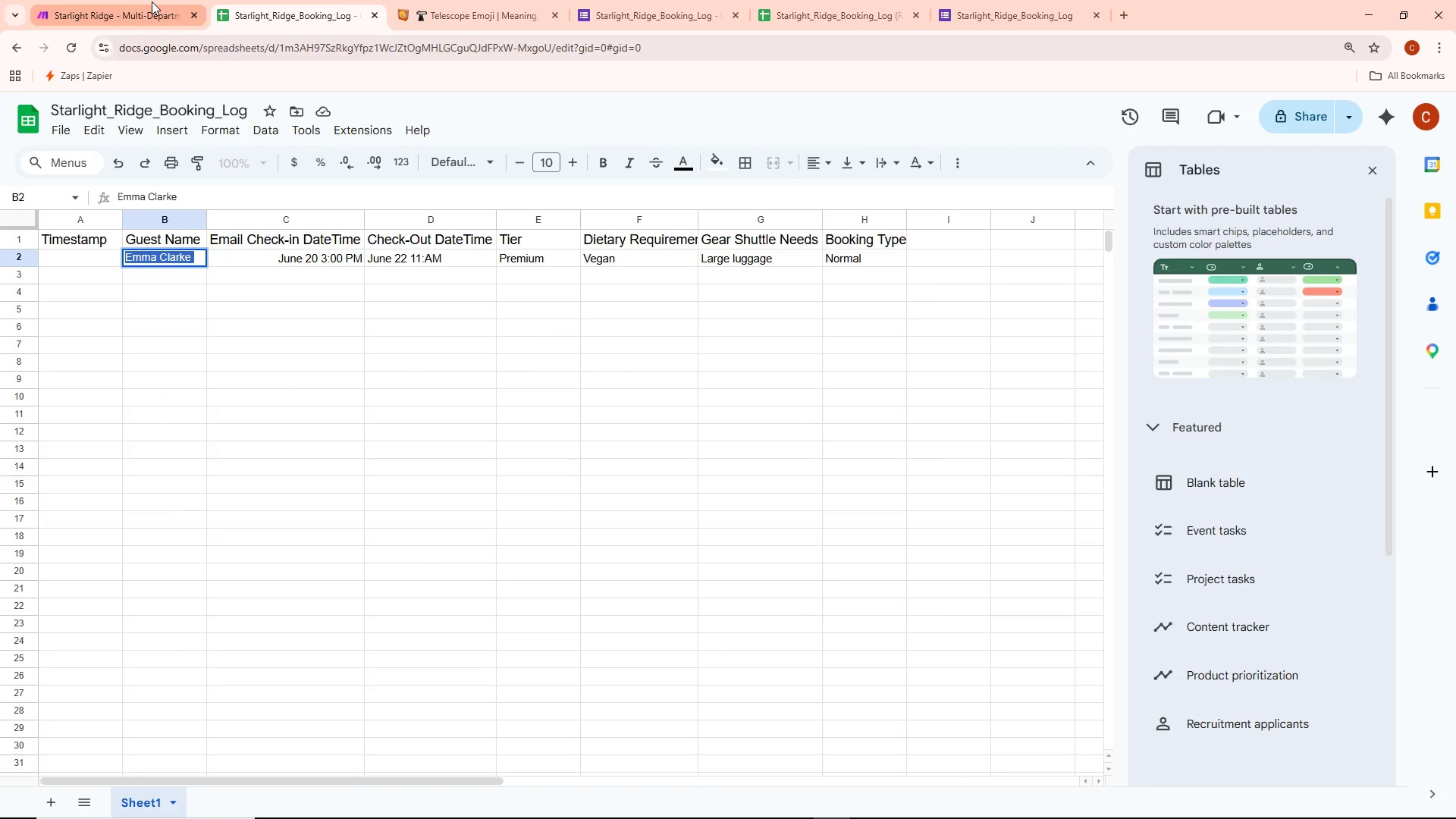 
left_click([152, 2])
 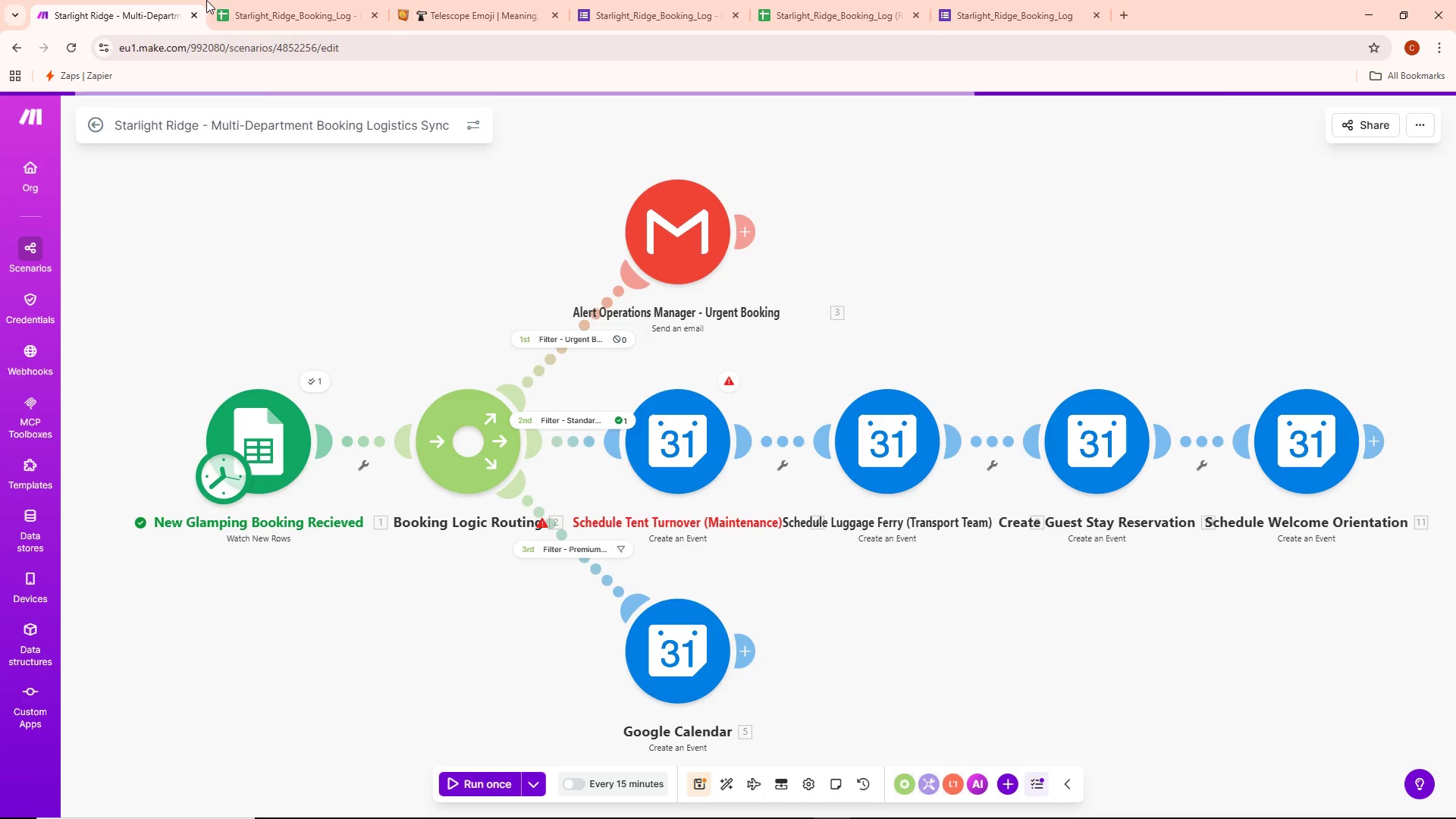 
left_click([253, 0])
 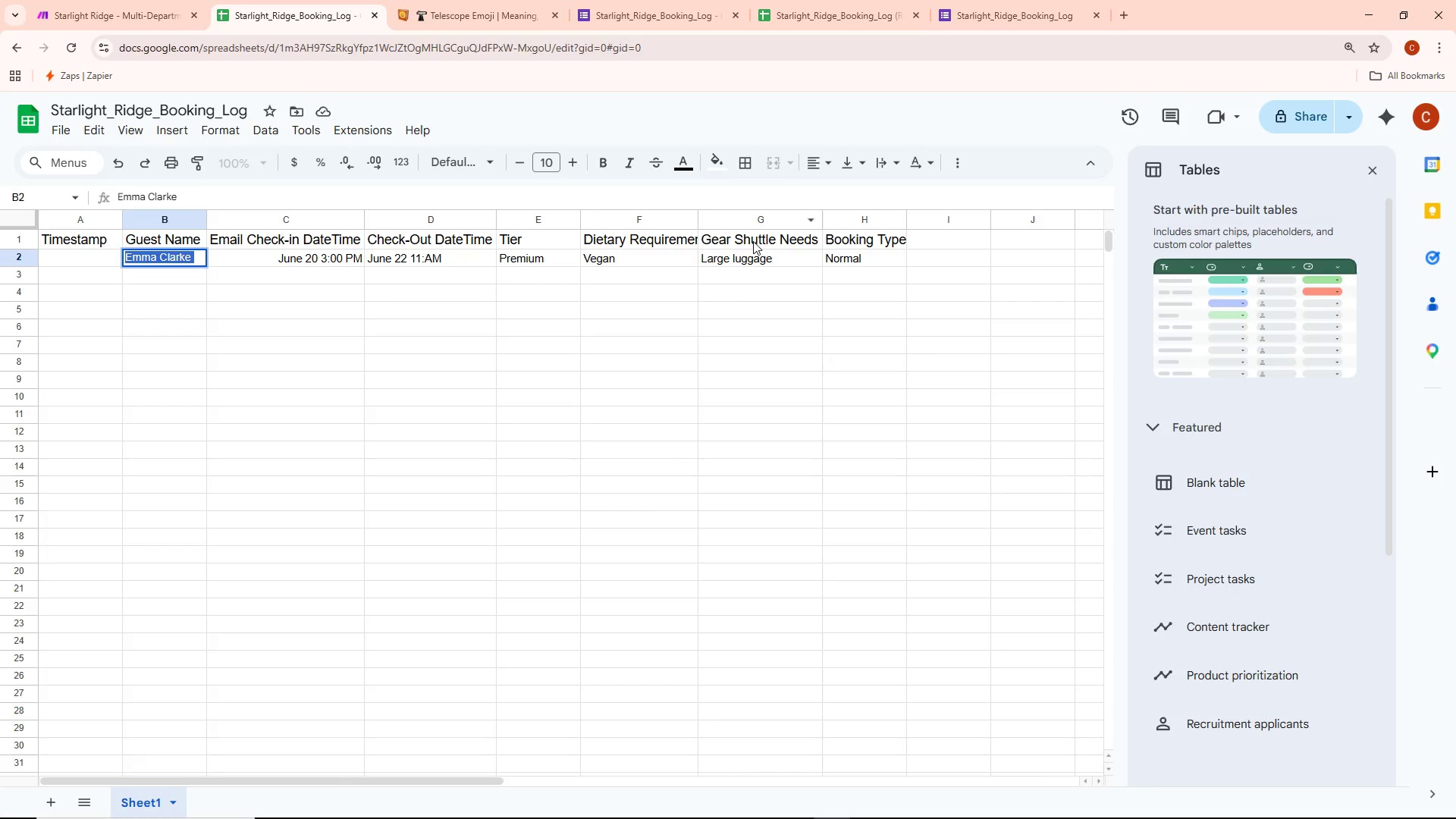 
double_click([755, 241])
 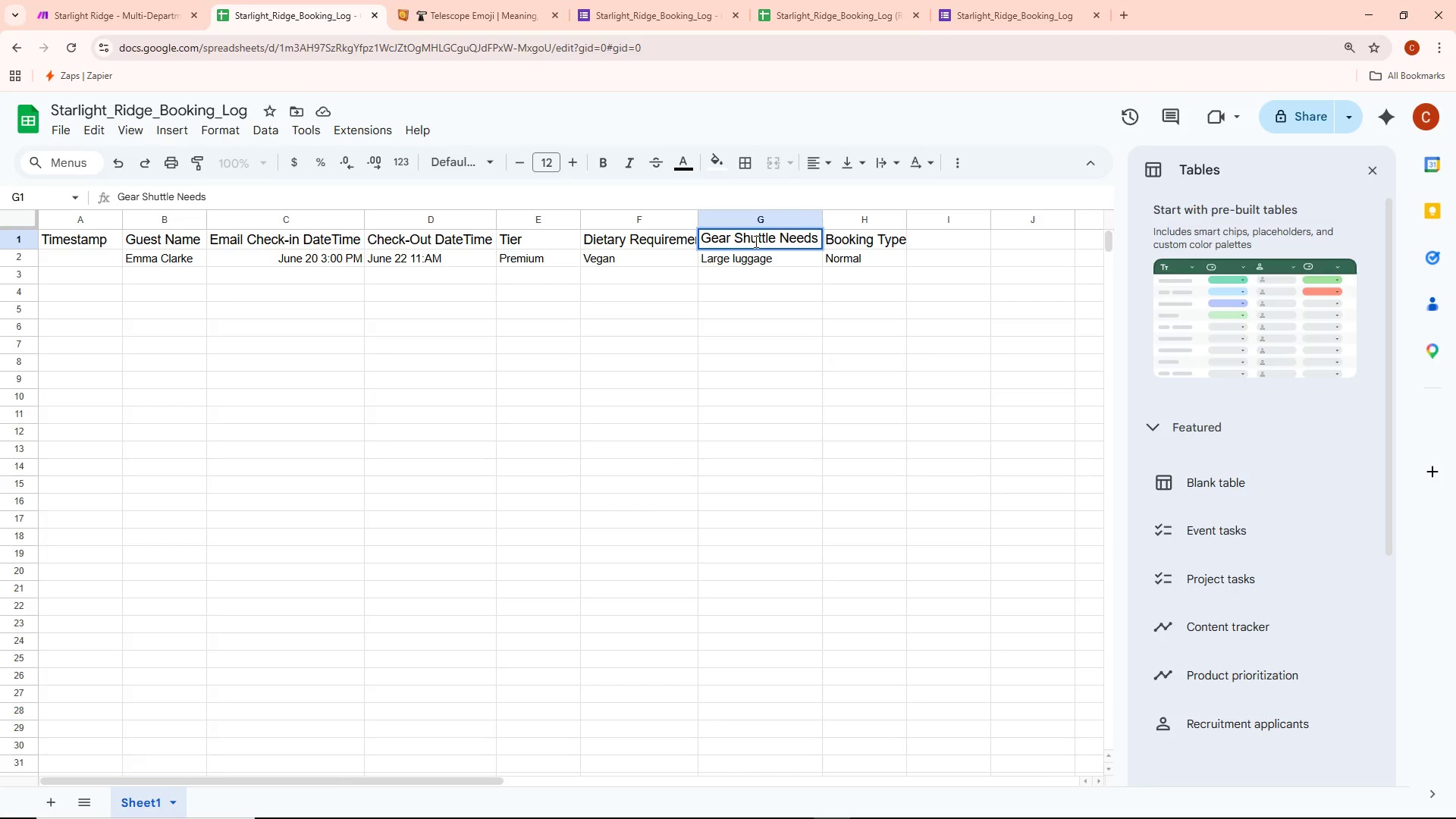 
key(Control+A)
 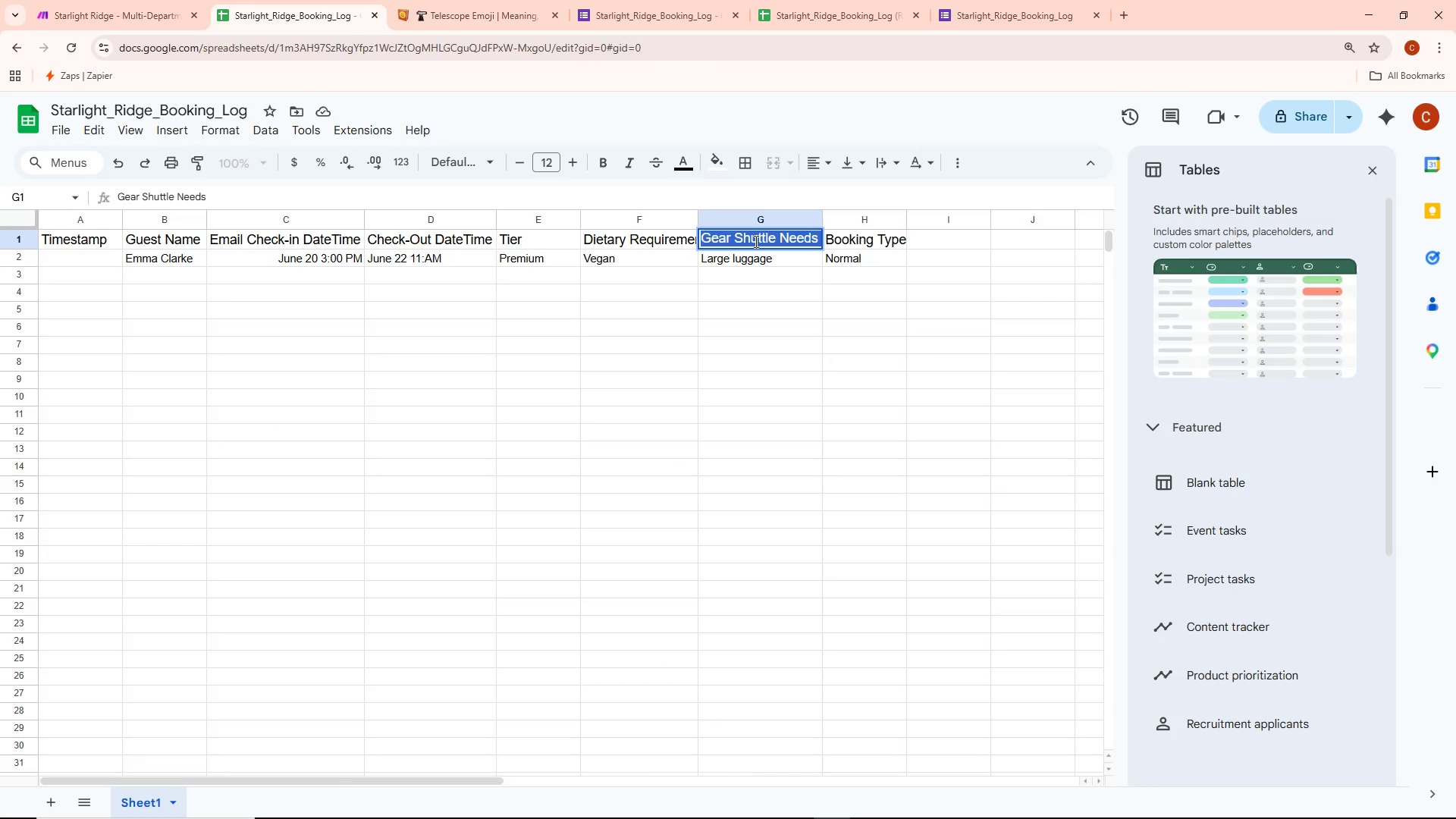 
key(Control+ControlLeft)
 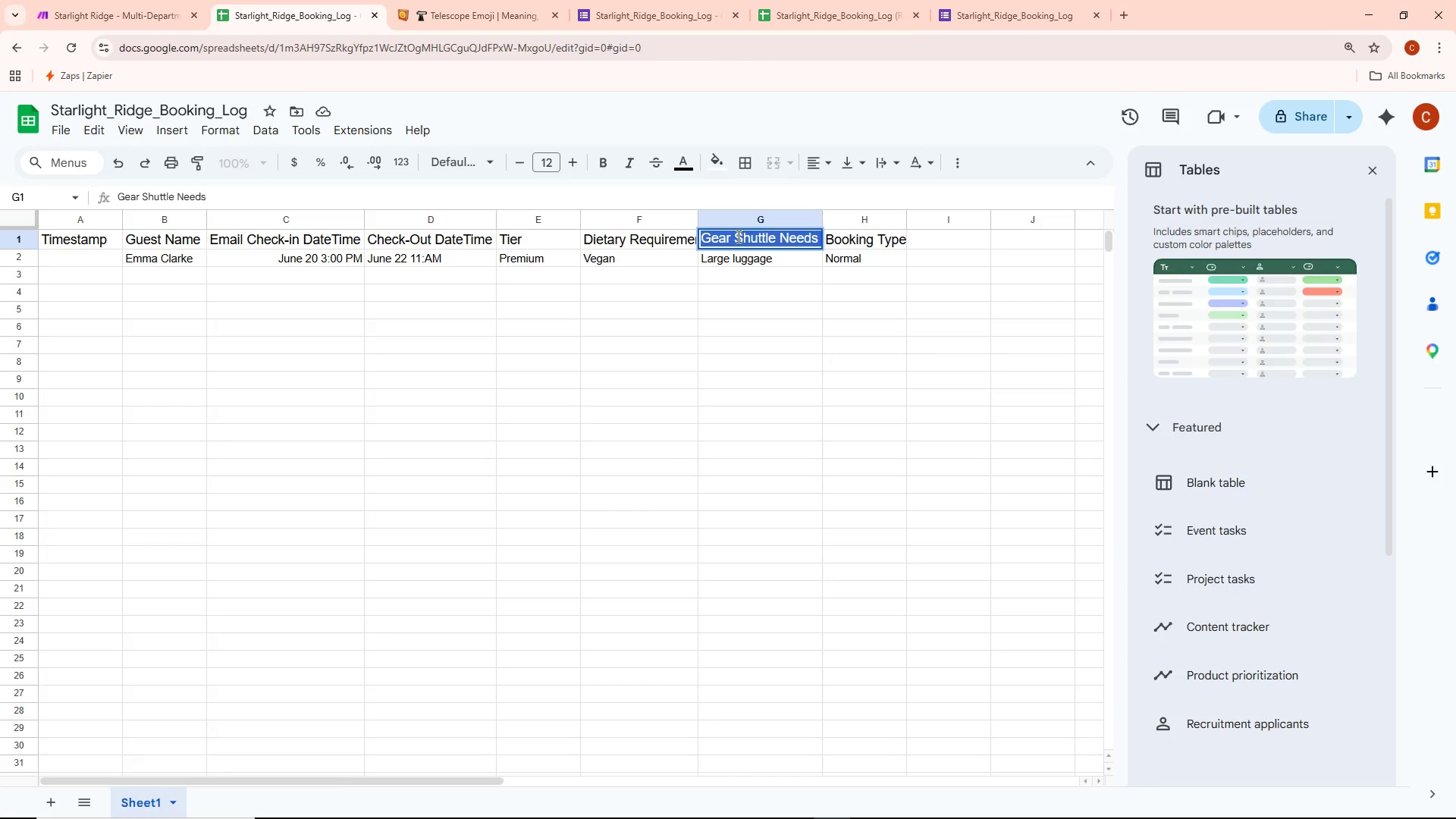 
key(Control+C)
 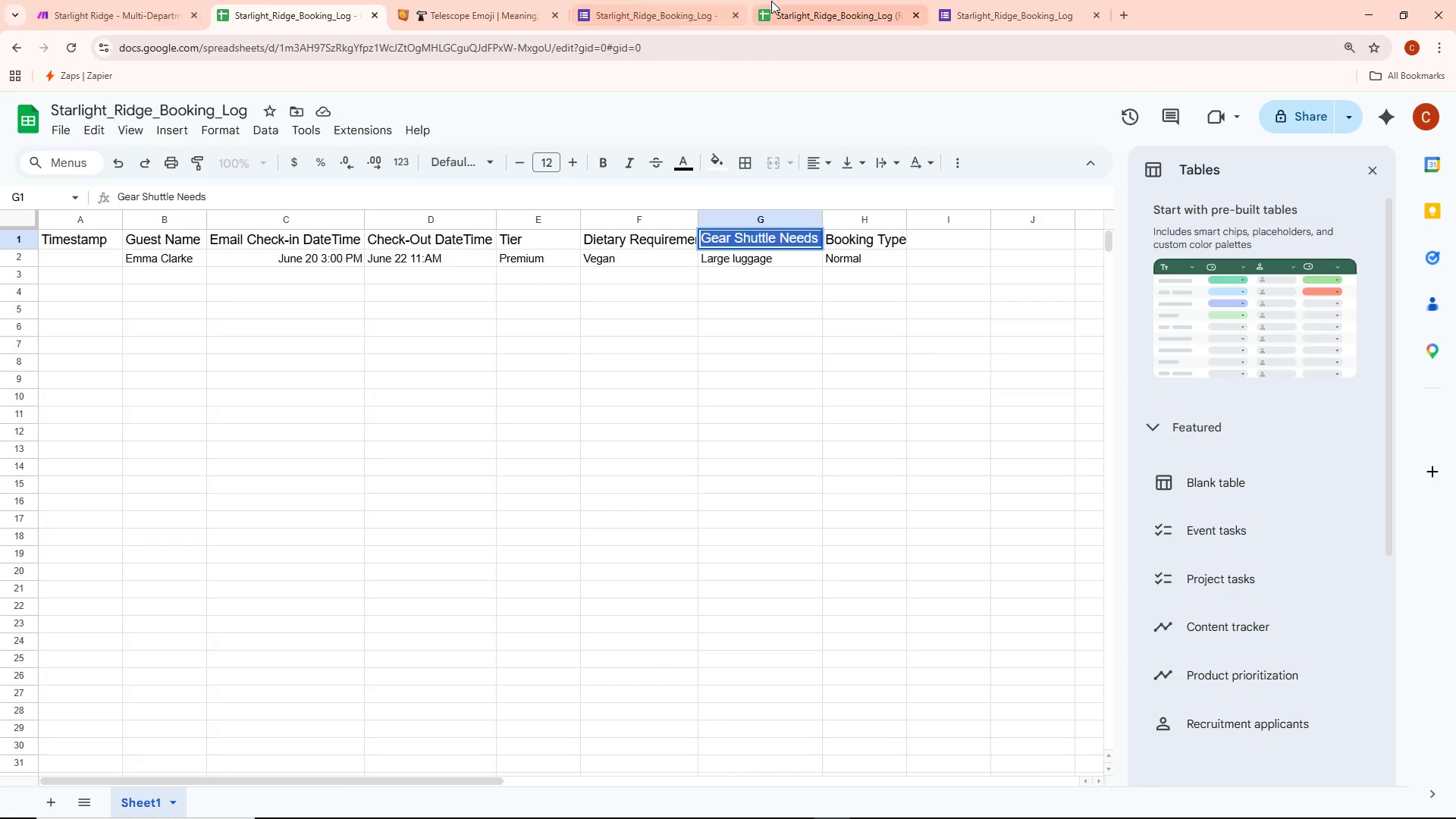 
left_click([657, 0])
 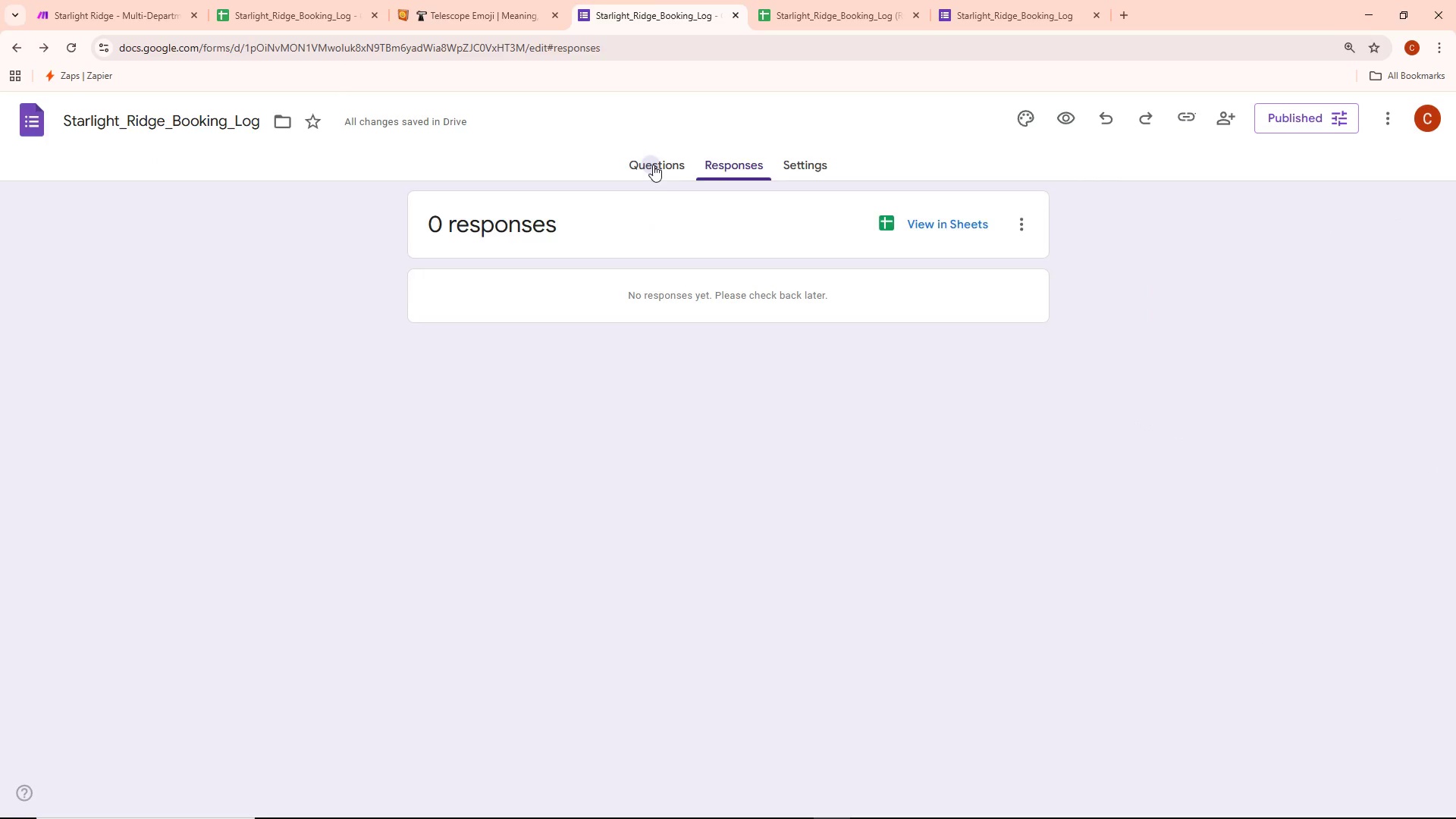 
scroll: coordinate [945, 378], scroll_direction: down, amount: 6.0
 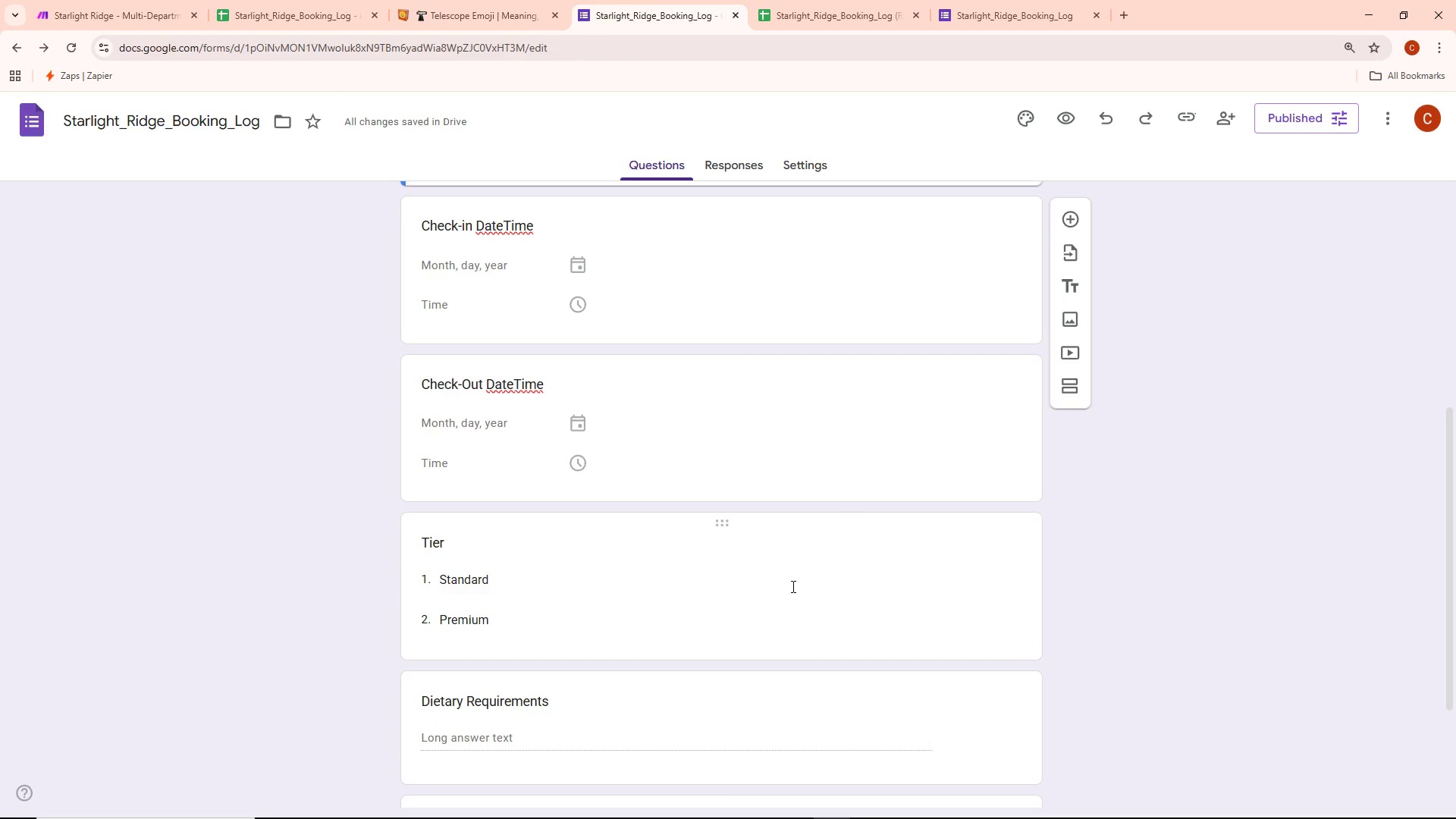 
left_click([792, 576])
 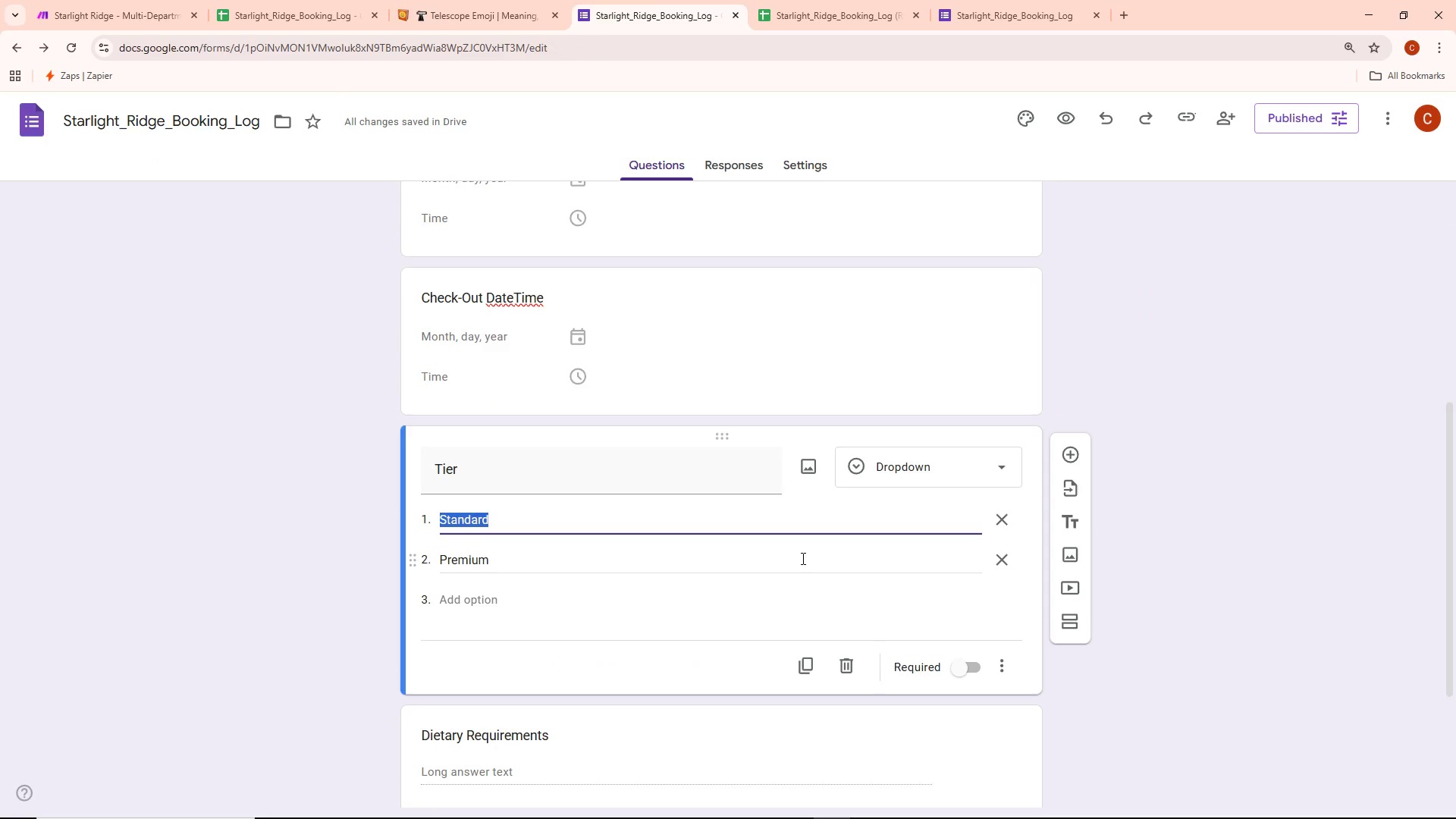 
scroll: coordinate [805, 549], scroll_direction: down, amount: 6.0
 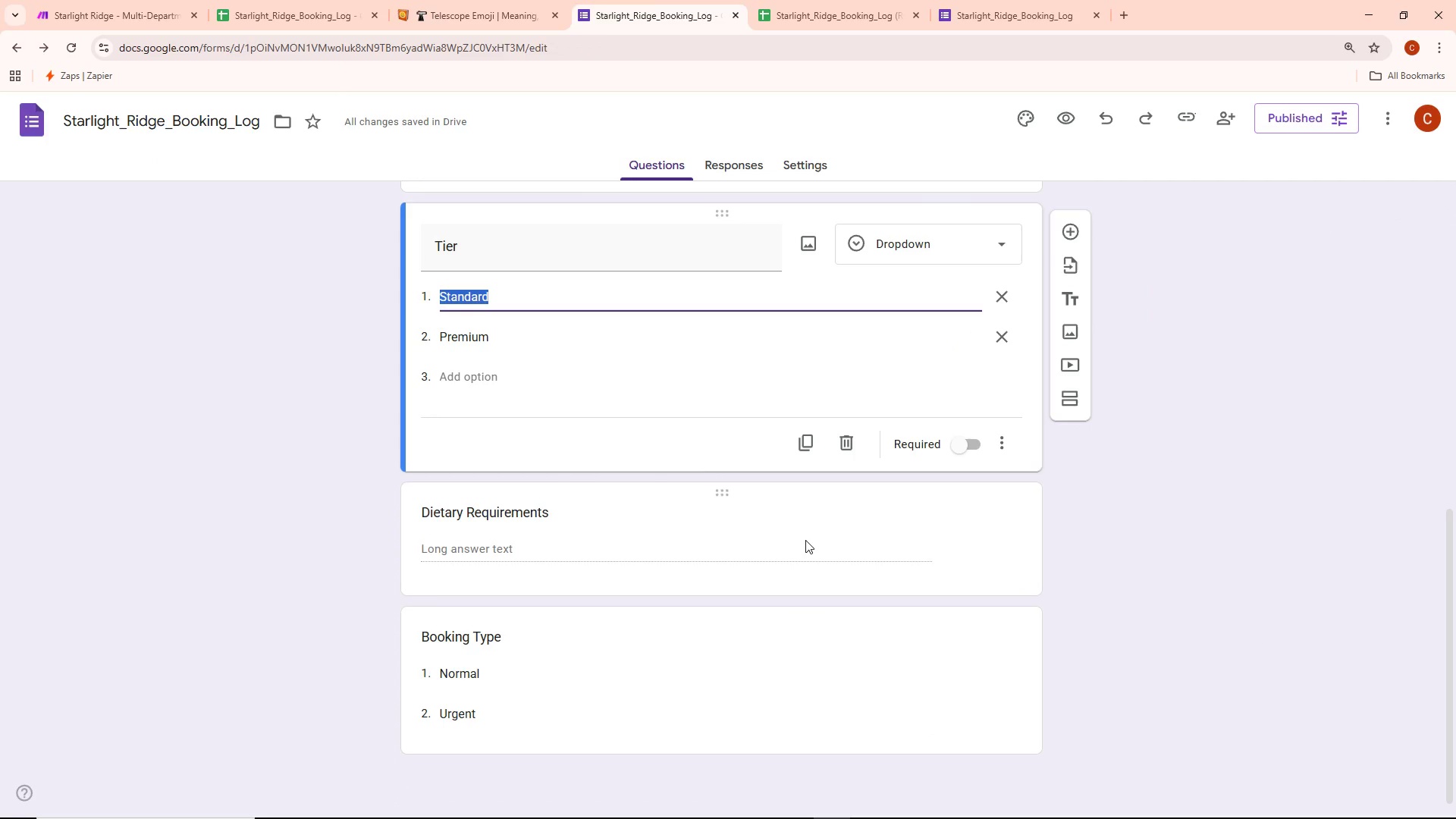 
left_click([733, 522])
 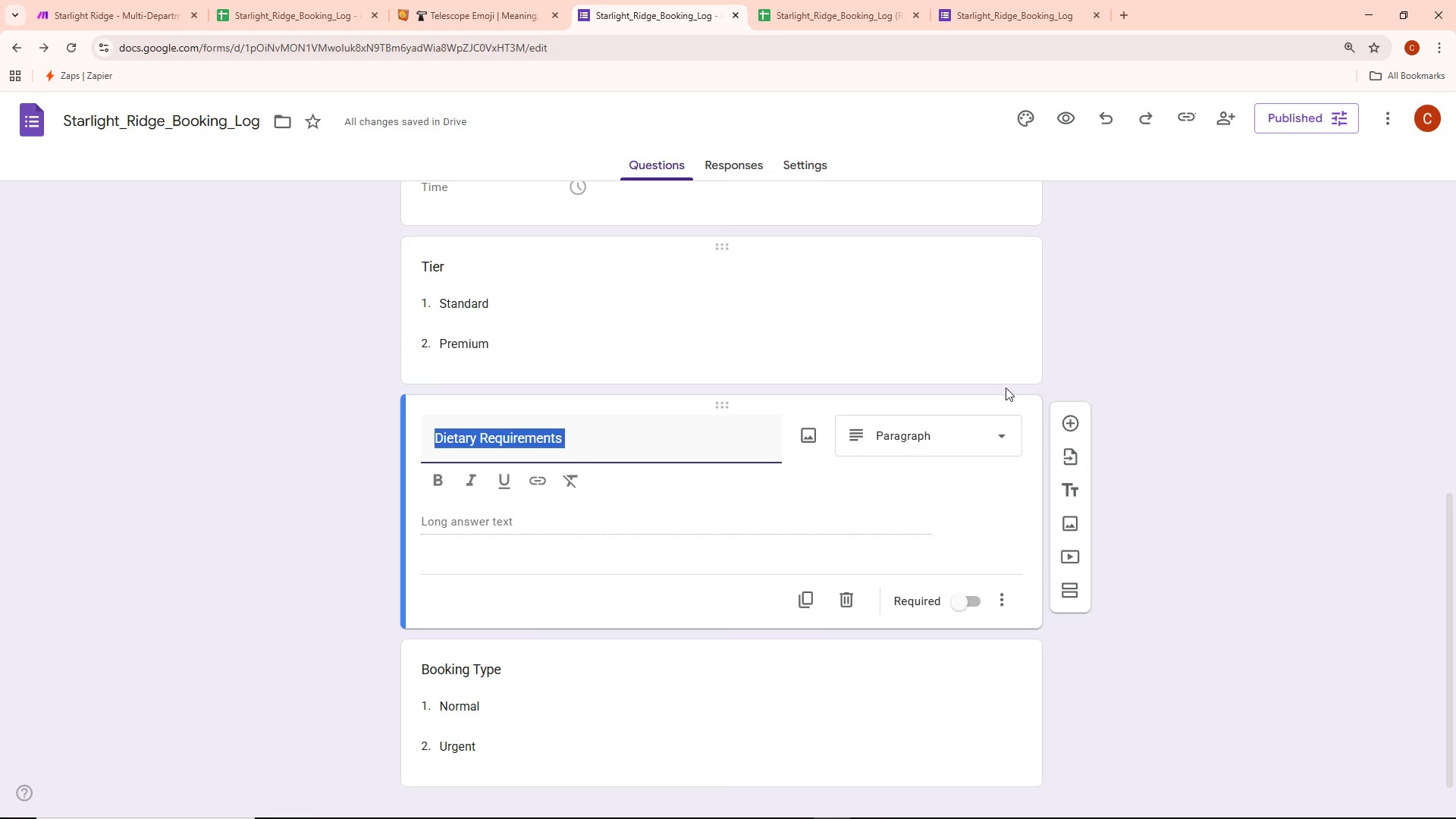 
left_click([1066, 421])
 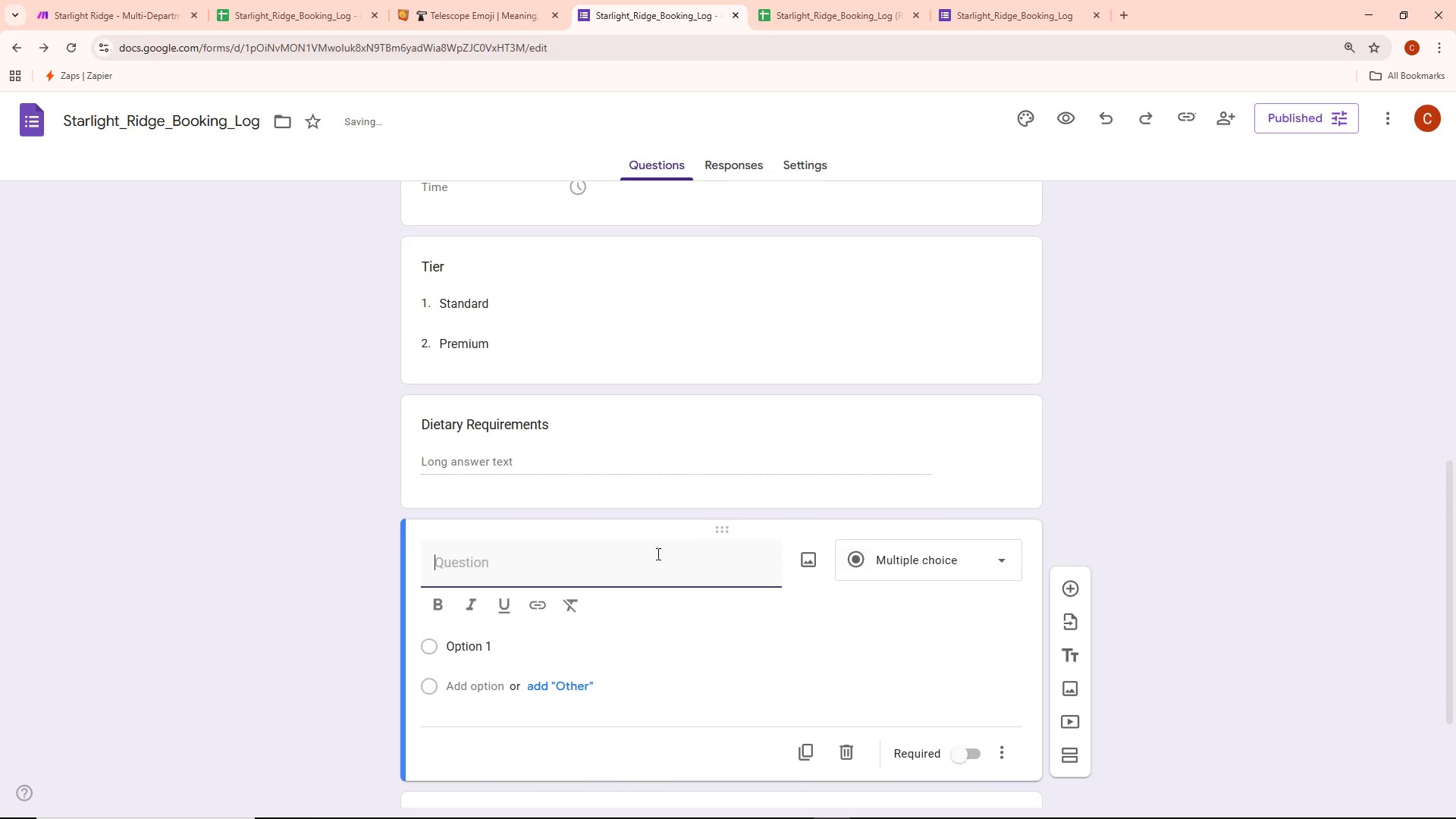 
key(Control+V)
 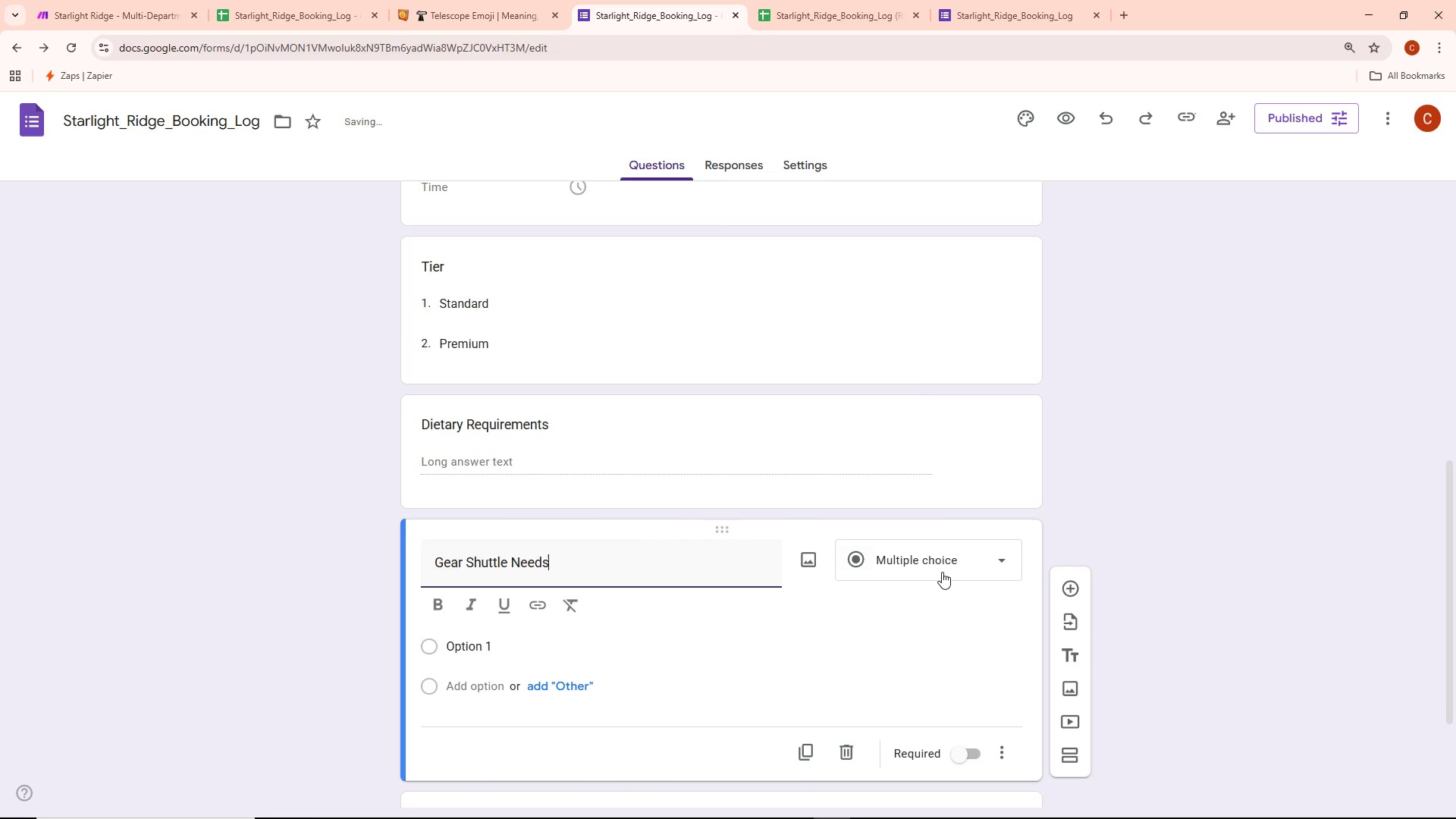 
left_click([937, 553])
 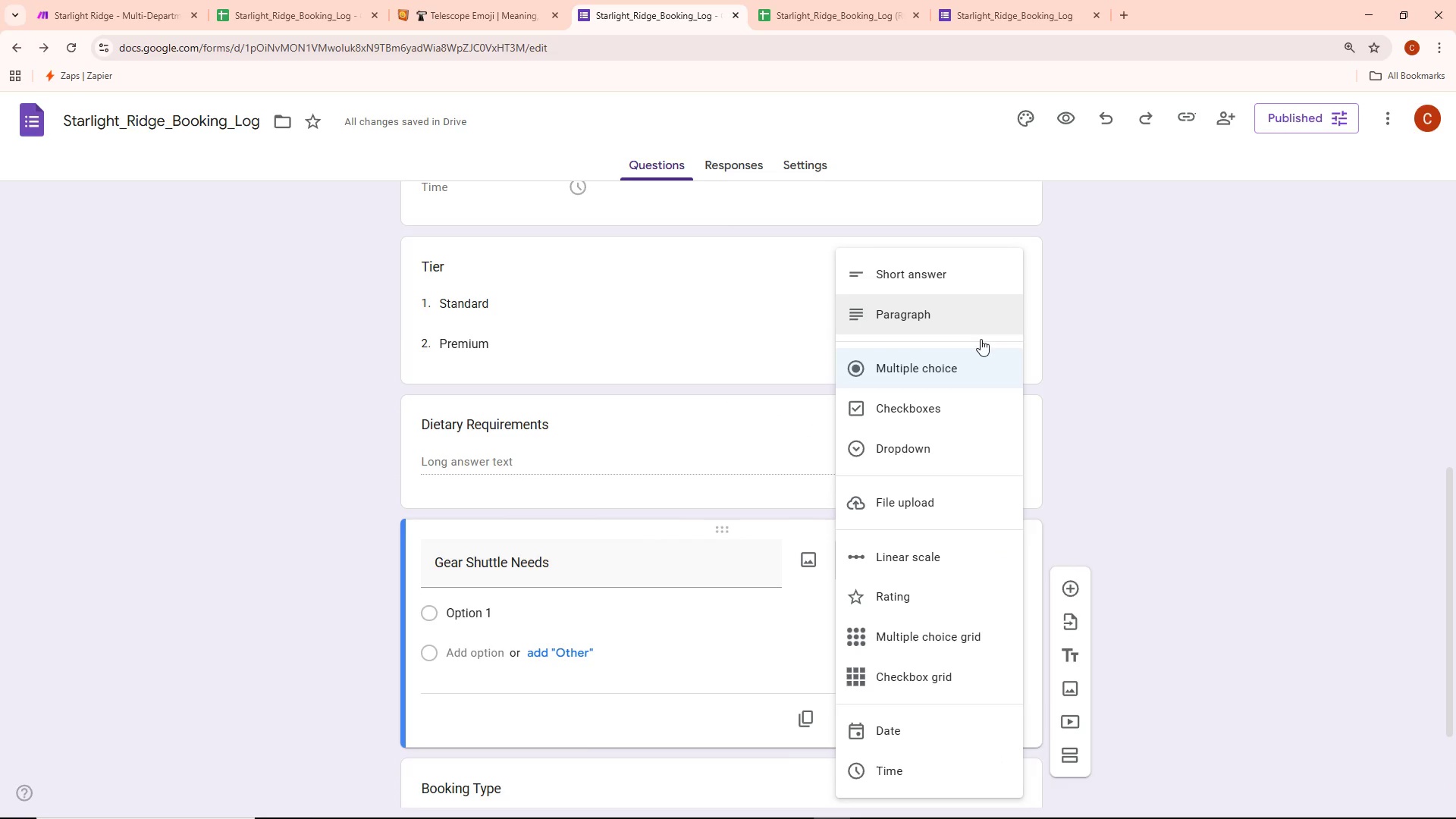 
left_click([1156, 384])
 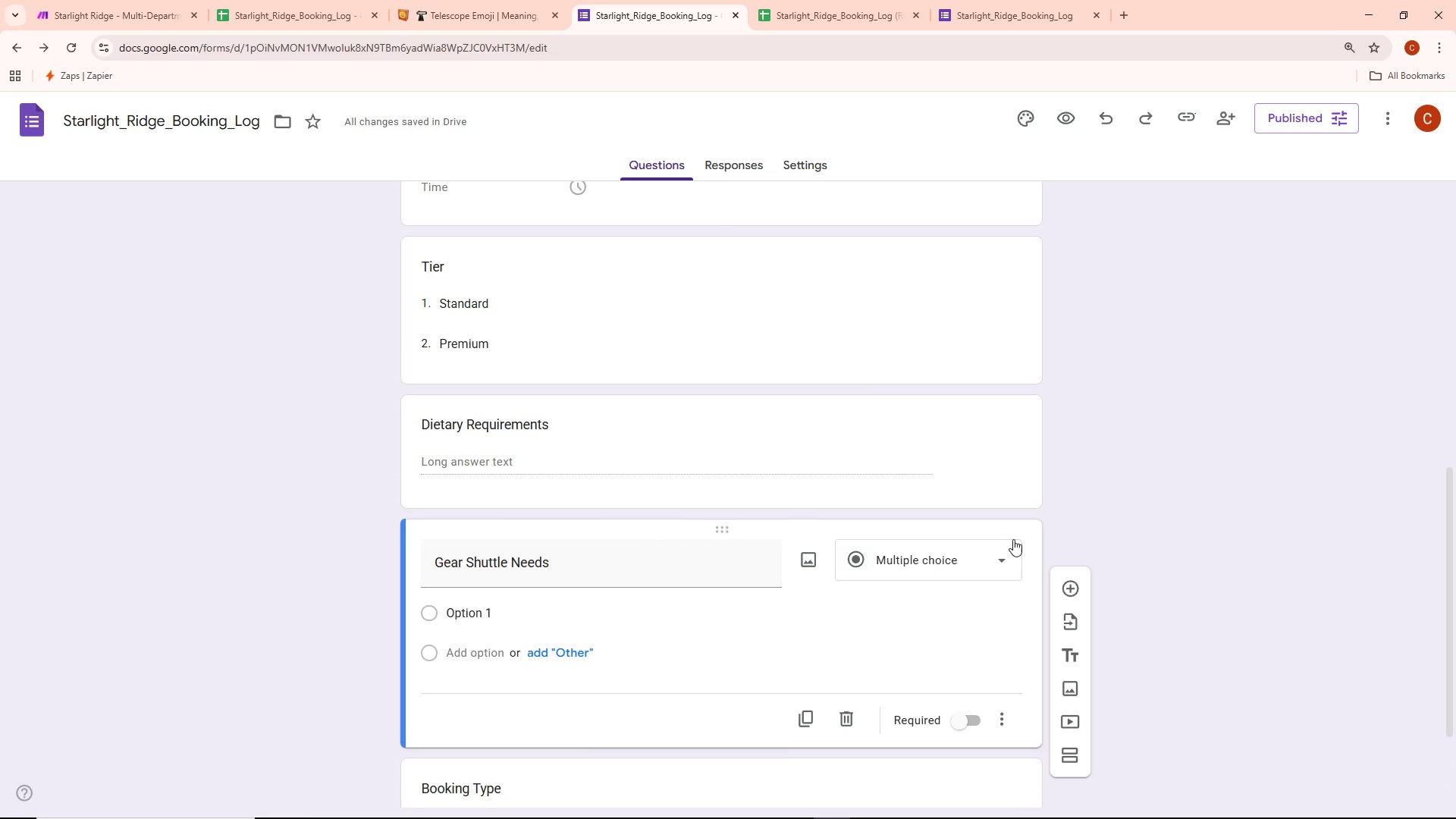 
left_click([950, 544])
 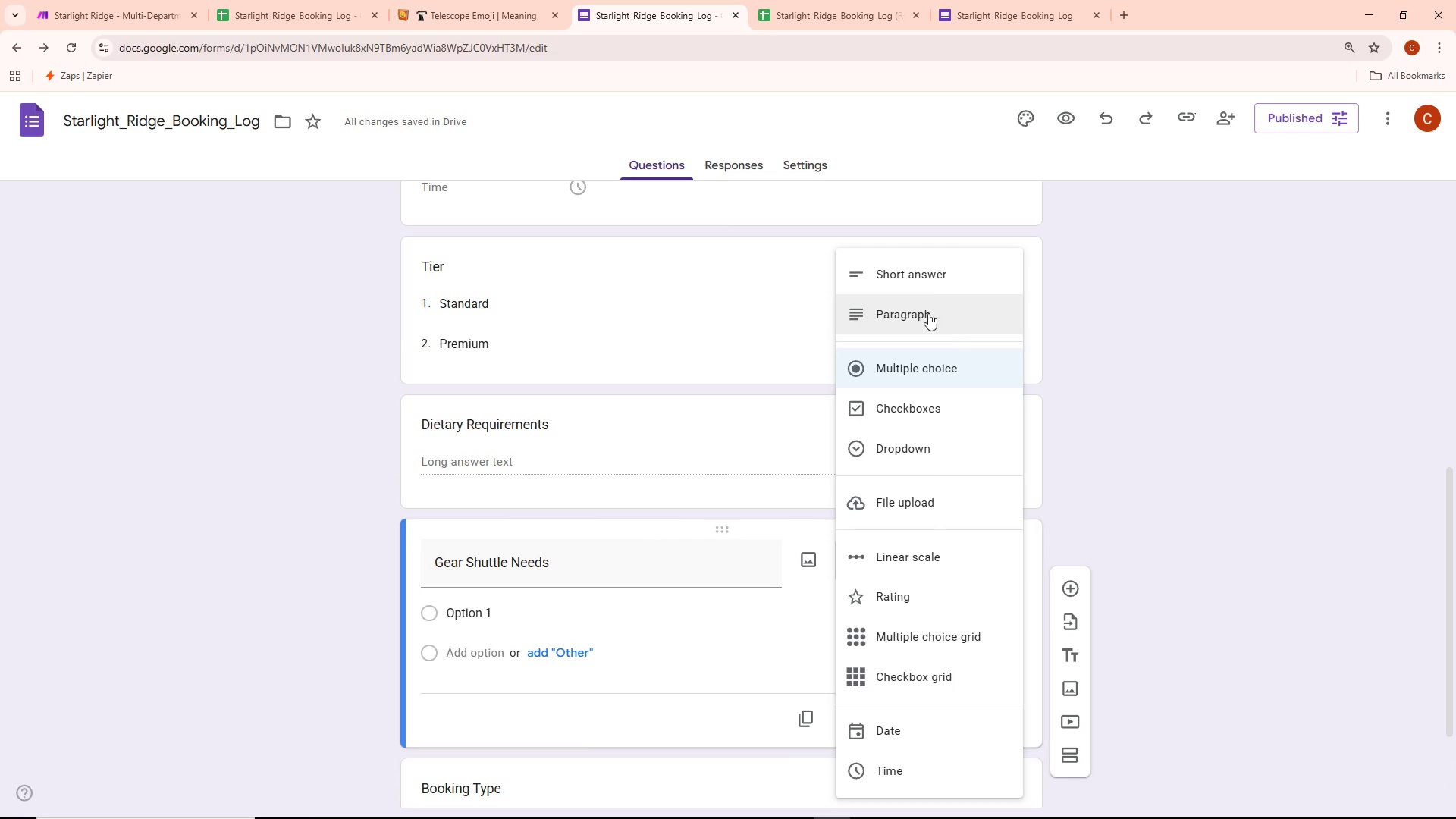 
left_click([926, 269])
 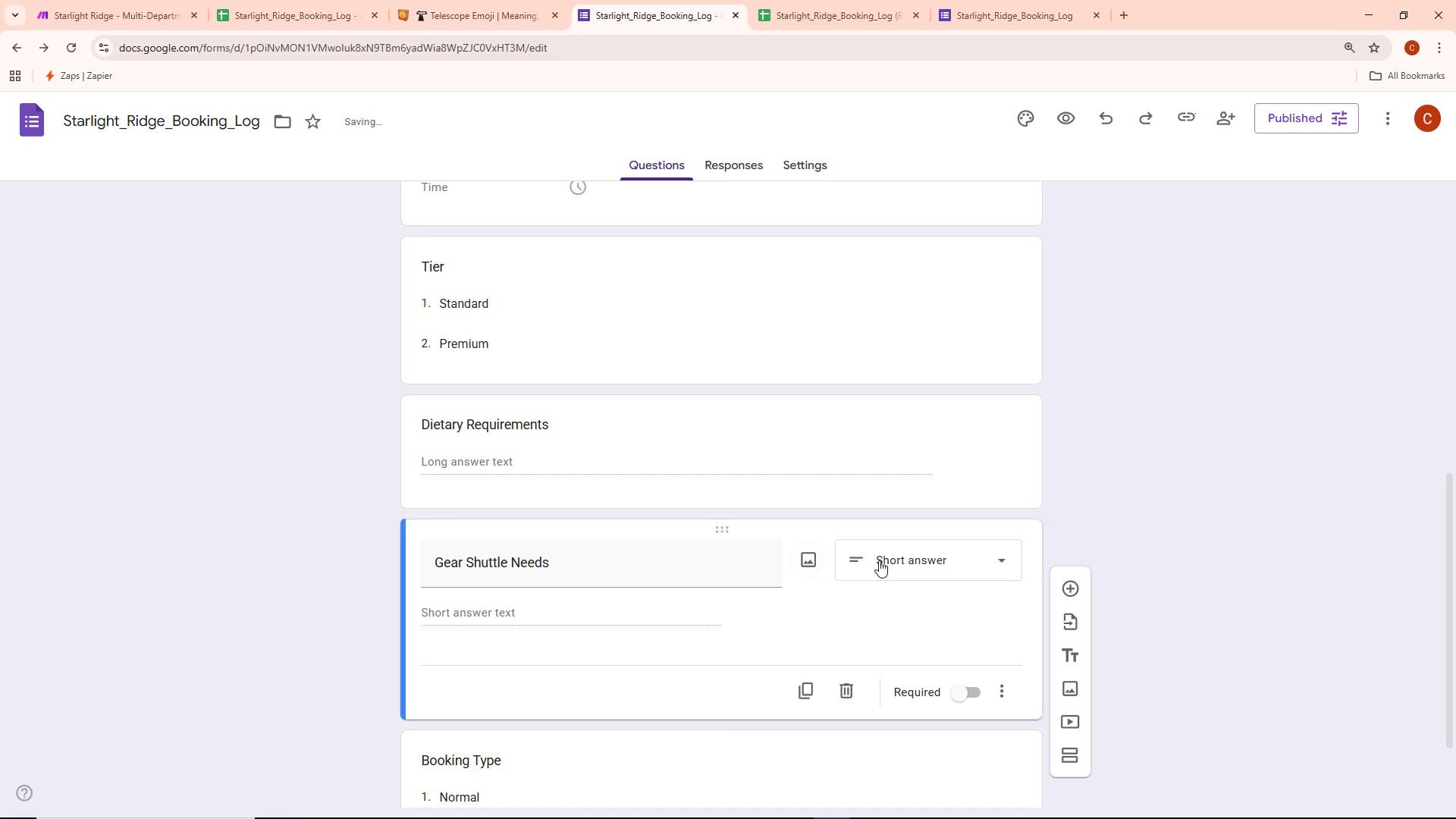 
left_click([1166, 386])
 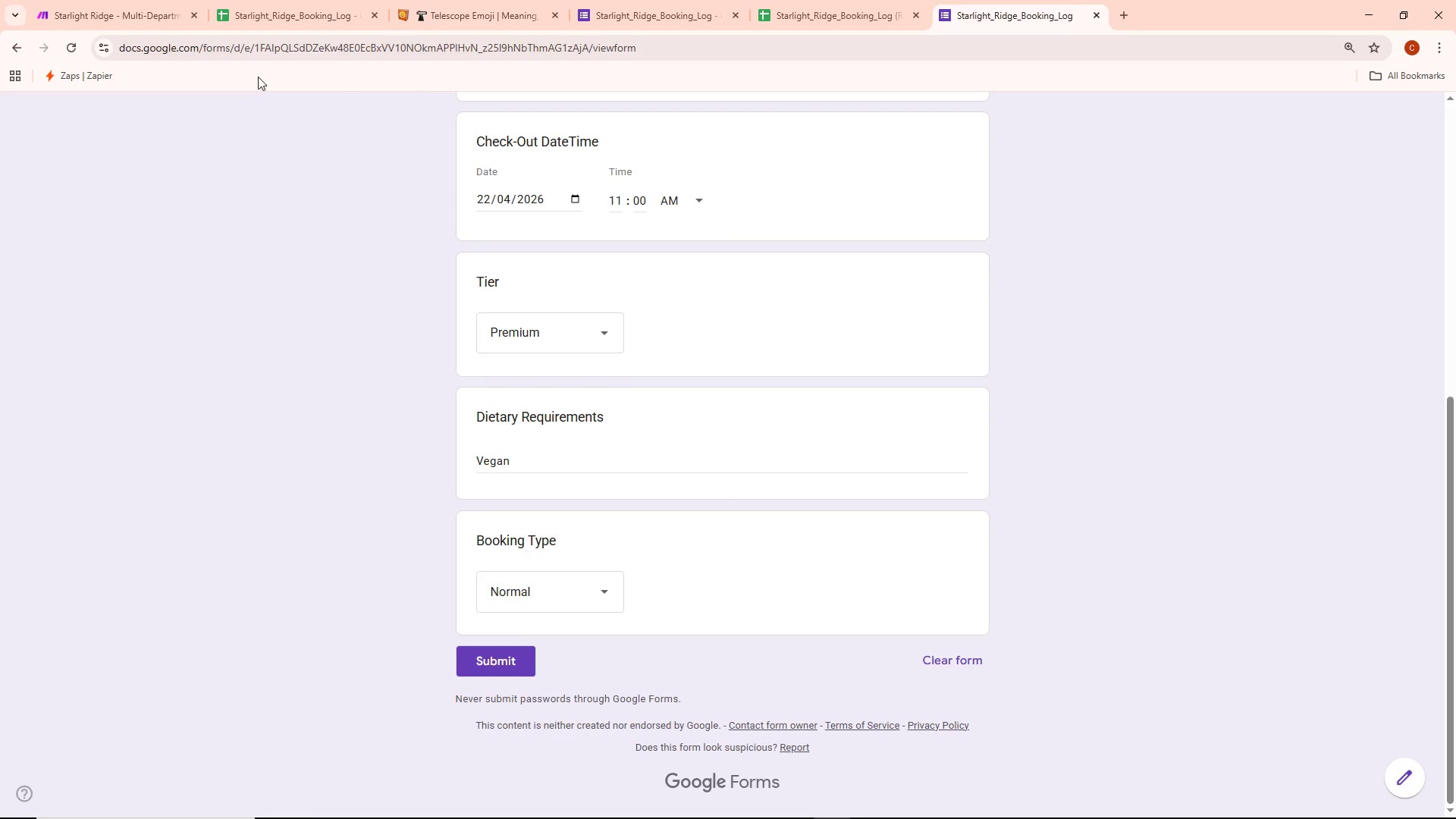 
left_click([67, 48])
 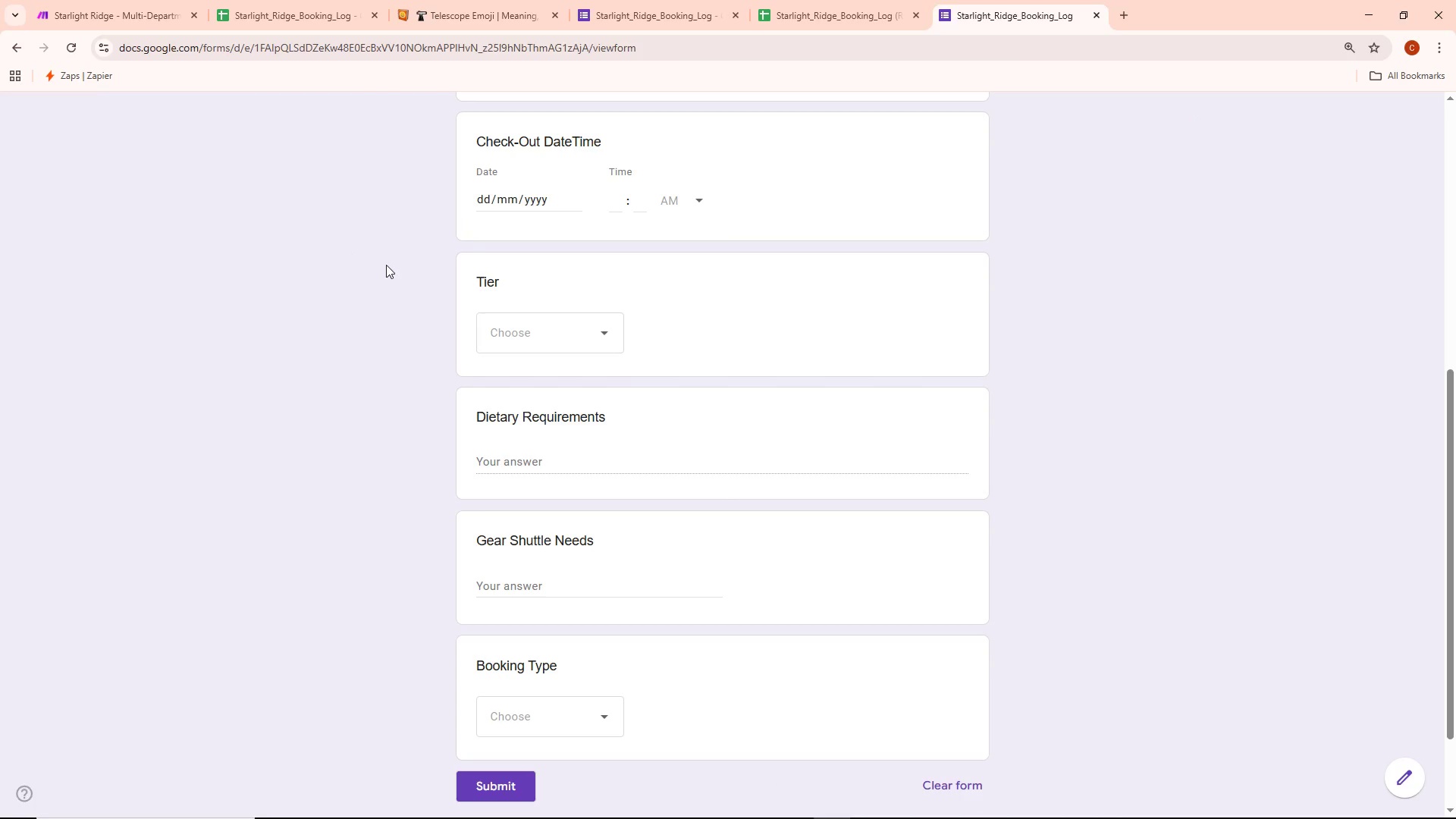 
scroll: coordinate [505, 319], scroll_direction: down, amount: 2.0
 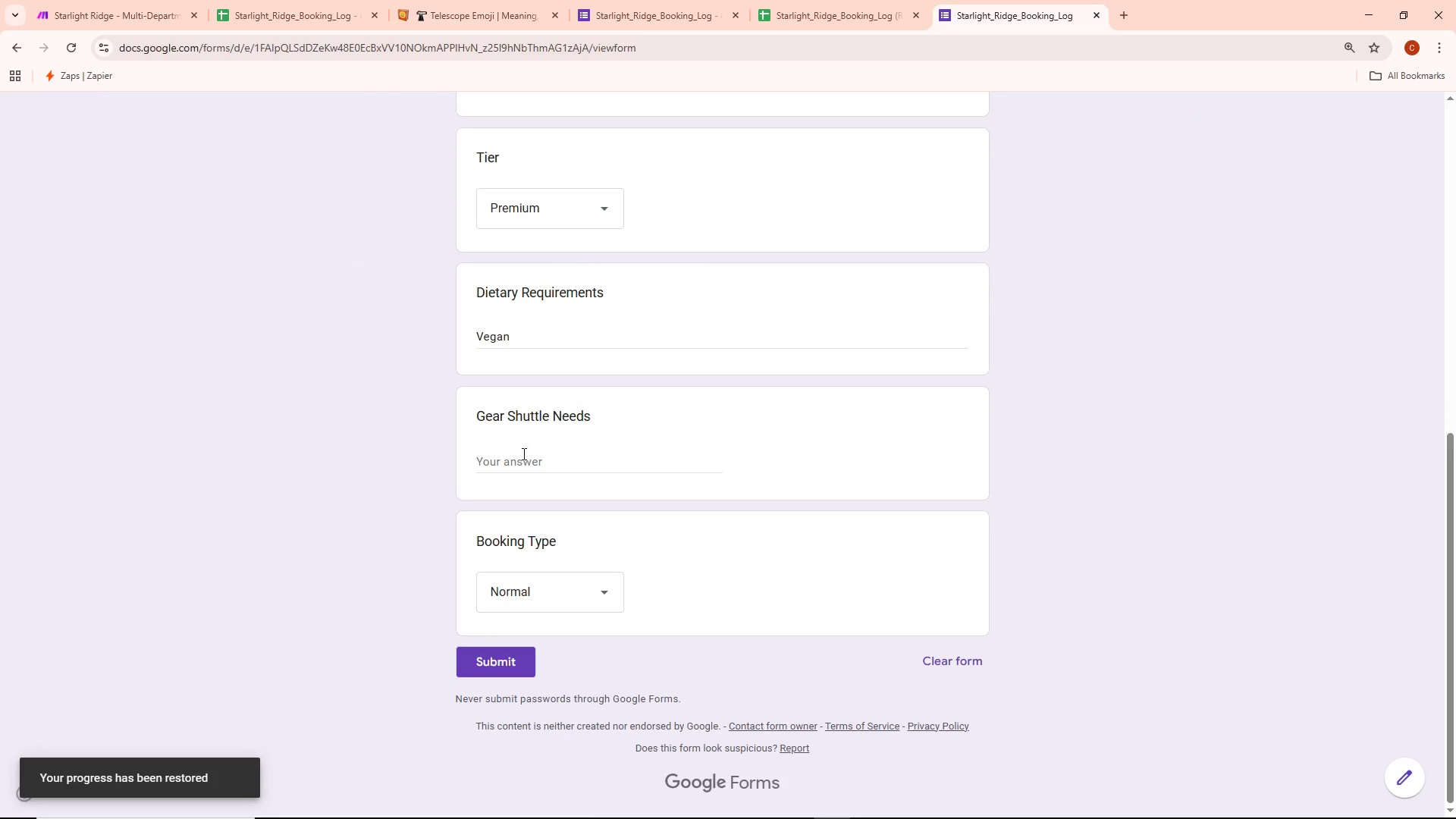 
left_click([526, 458])
 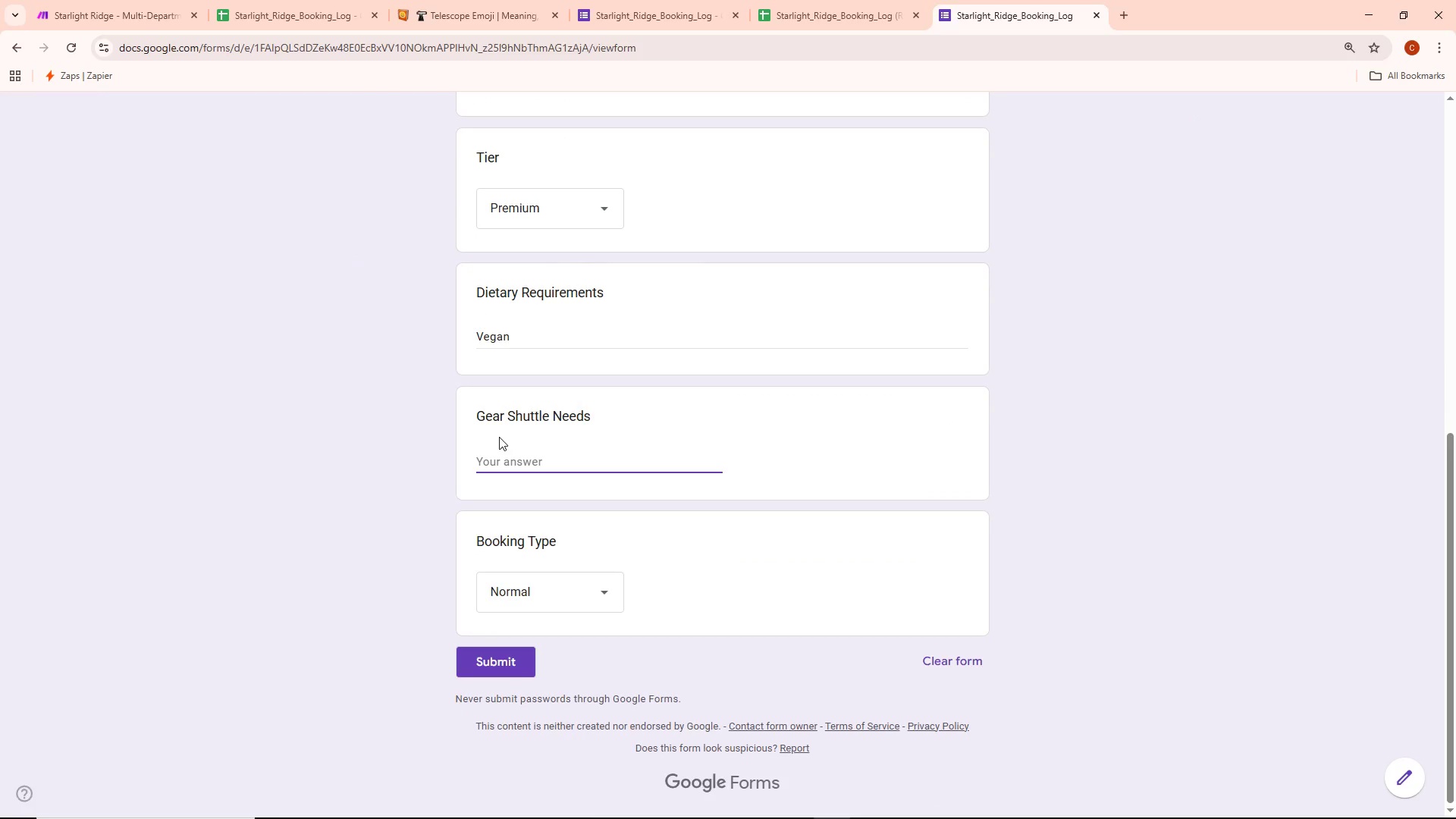 
wait(7.81)
 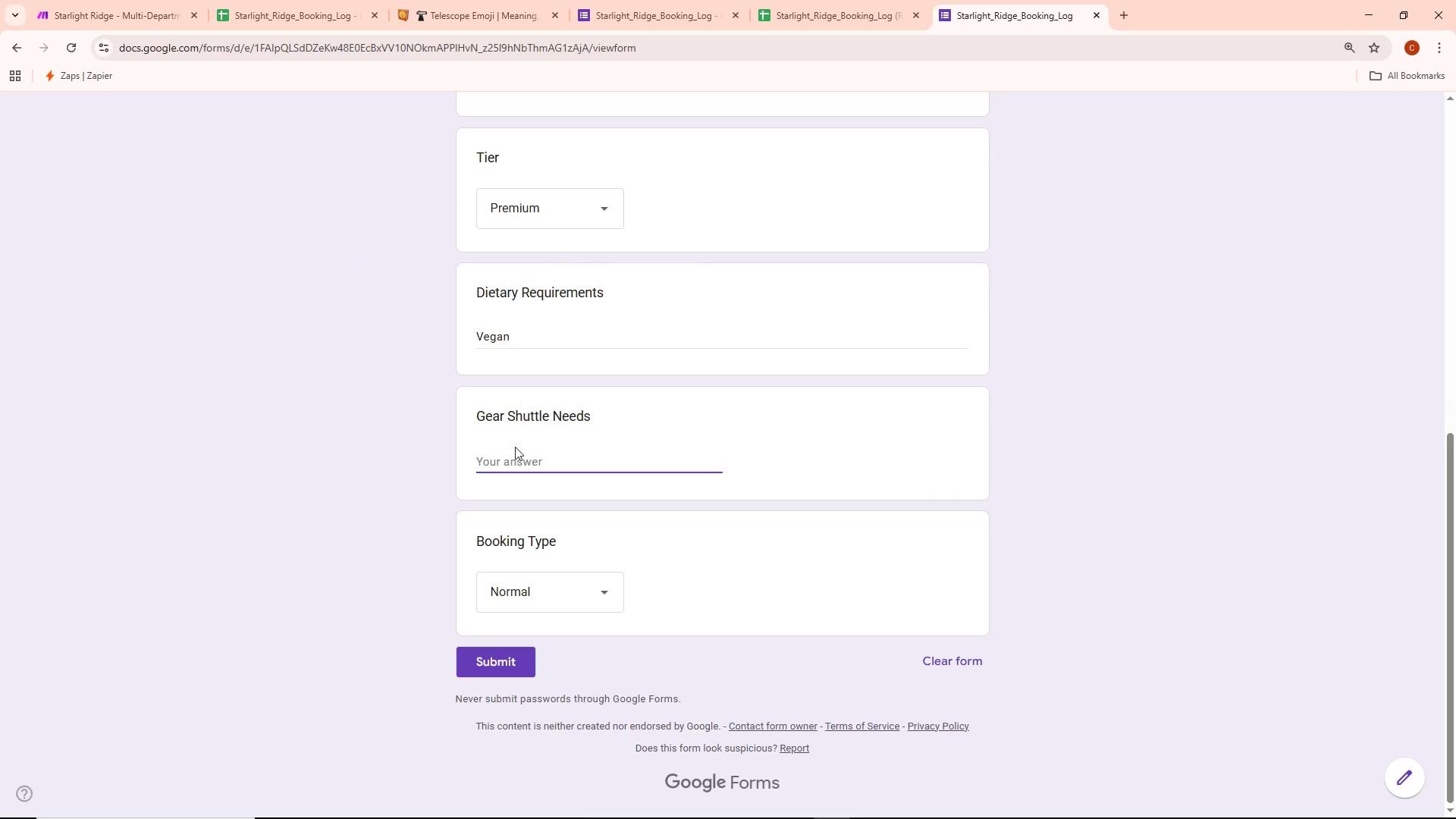 
type(Large L)
 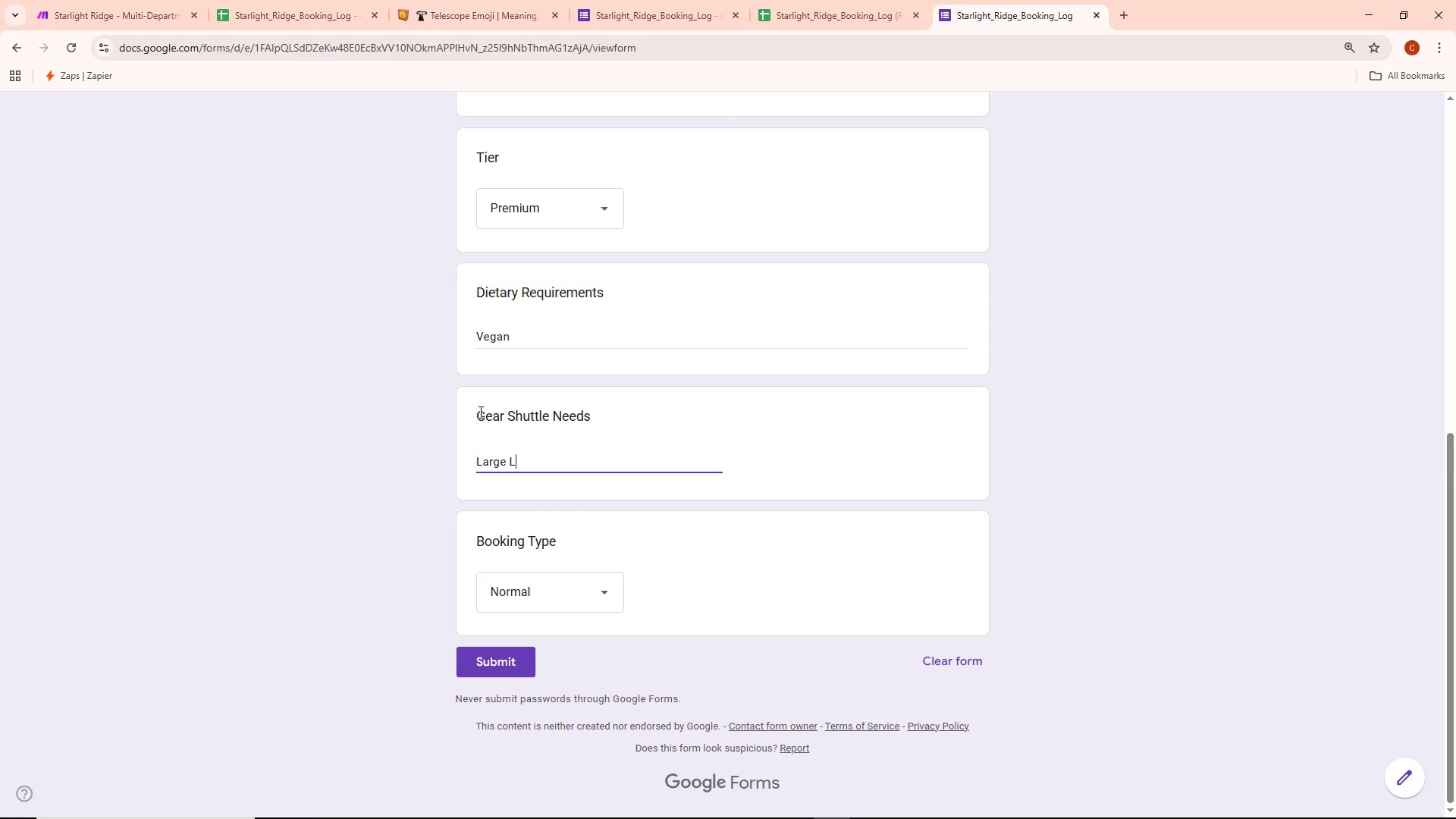 
key(Backspace)
type(luggage)
 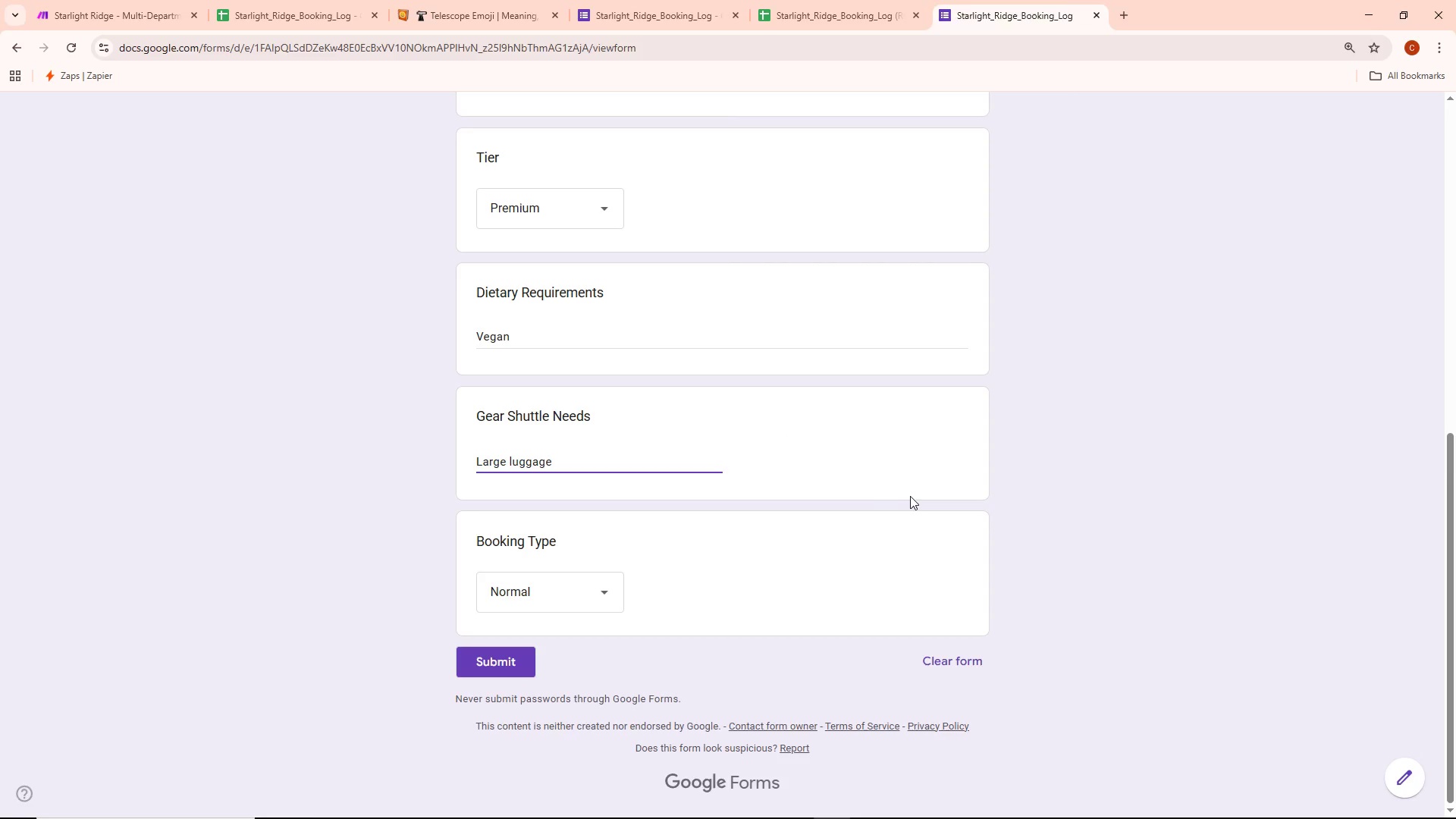 
scroll: coordinate [779, 409], scroll_direction: up, amount: 8.0
 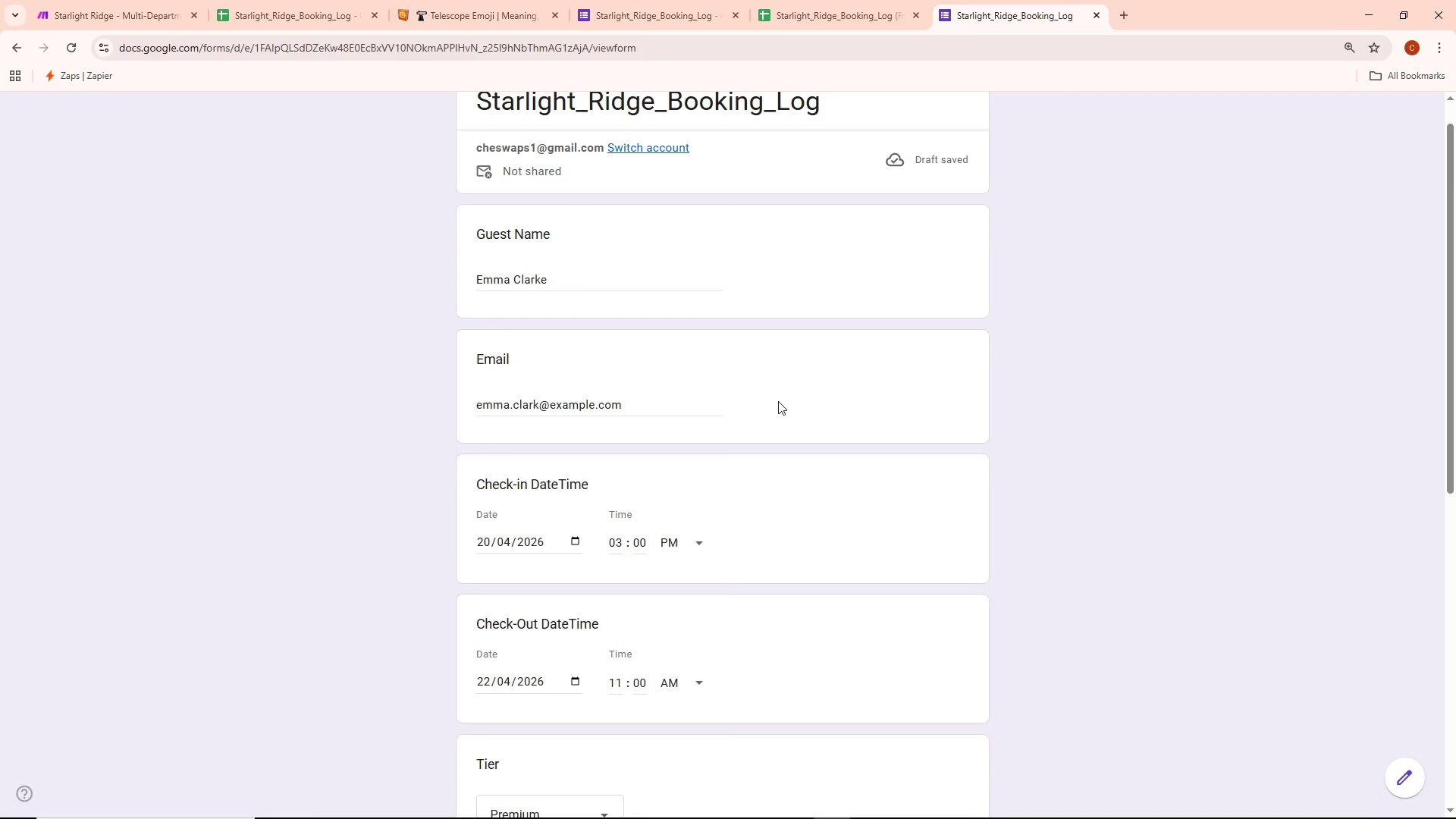 
scroll: coordinate [778, 401], scroll_direction: down, amount: 8.0
 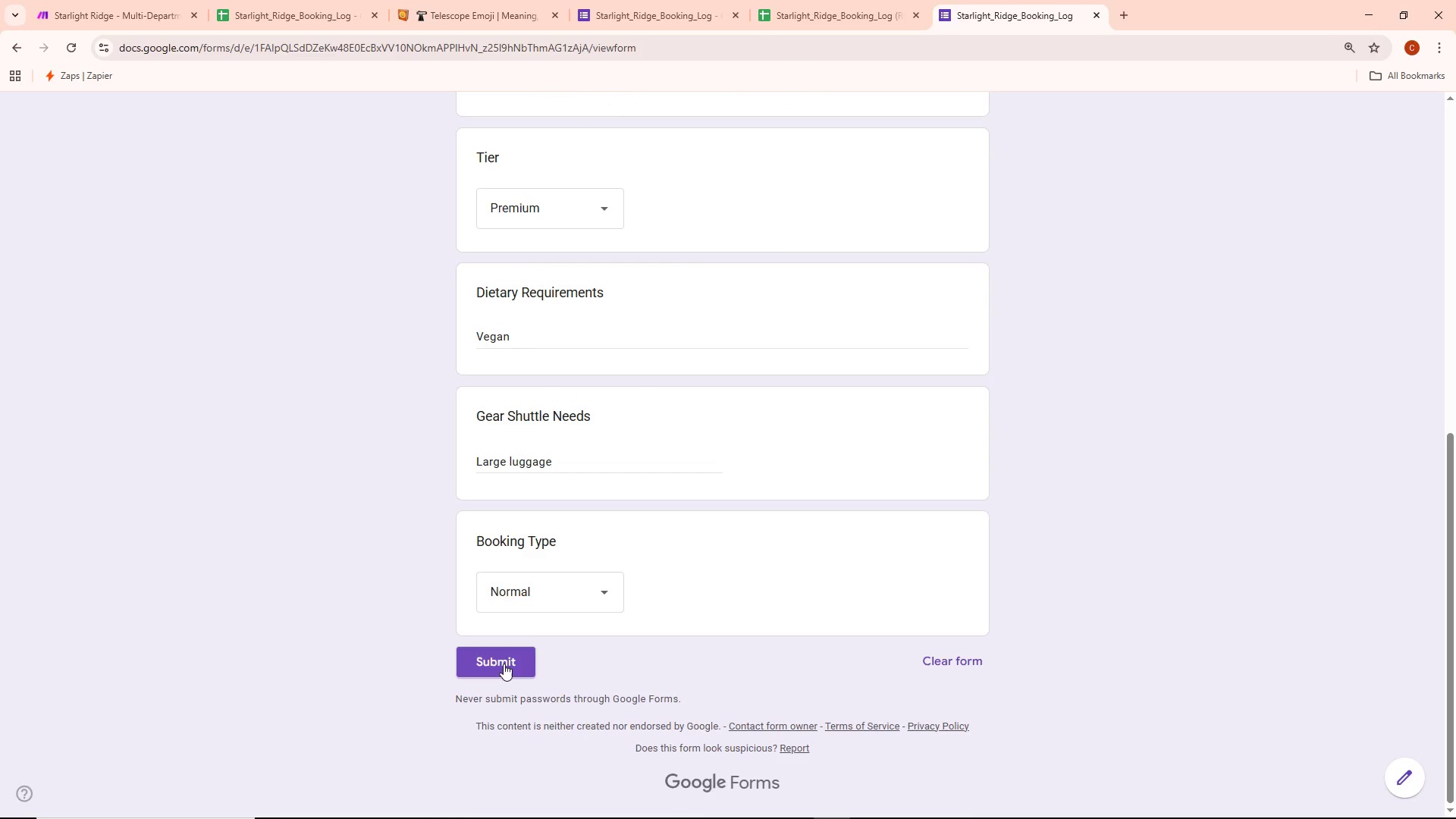 
left_click([497, 671])
 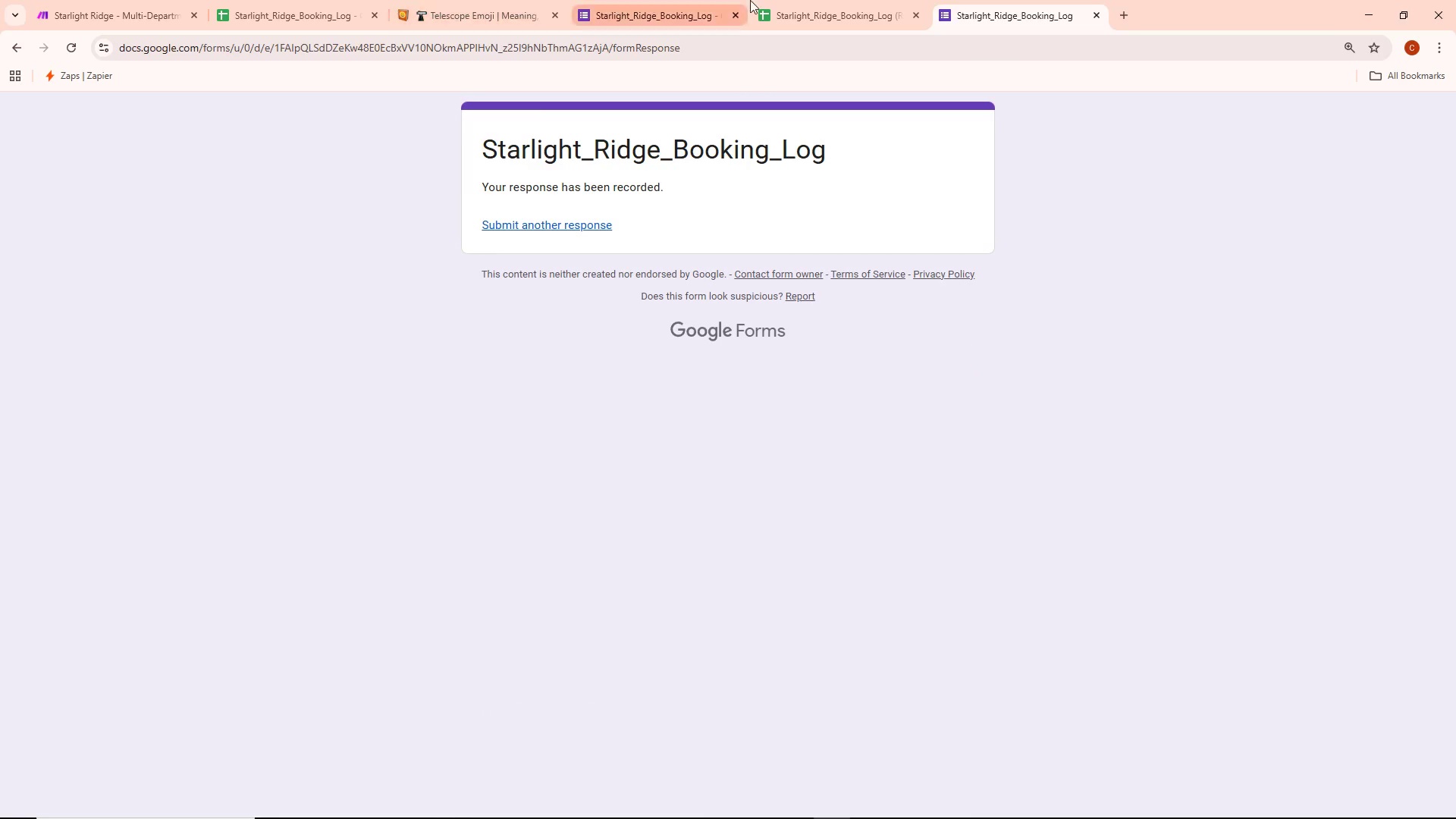 
left_click([836, 0])
 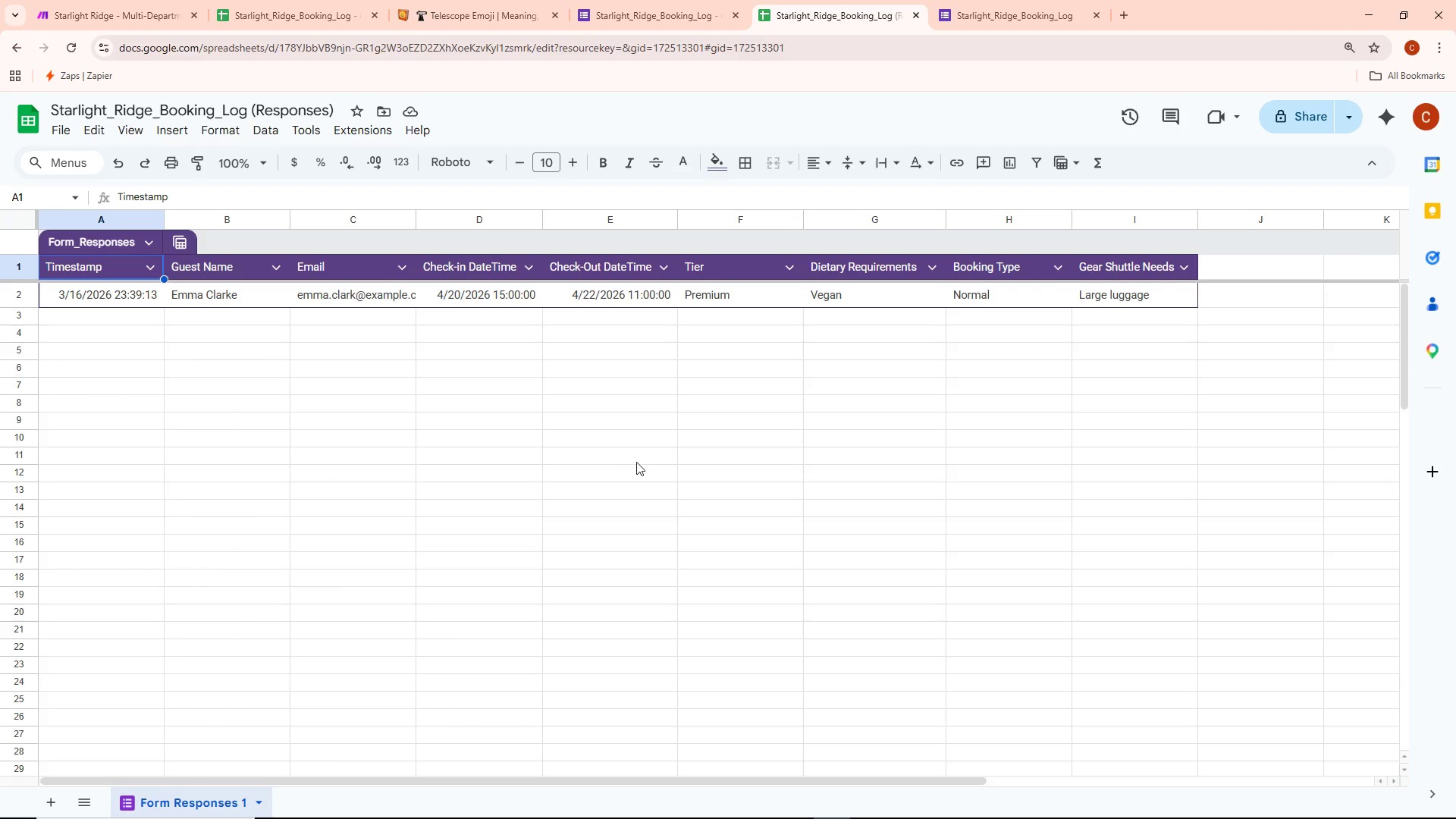 
left_click([645, 462])
 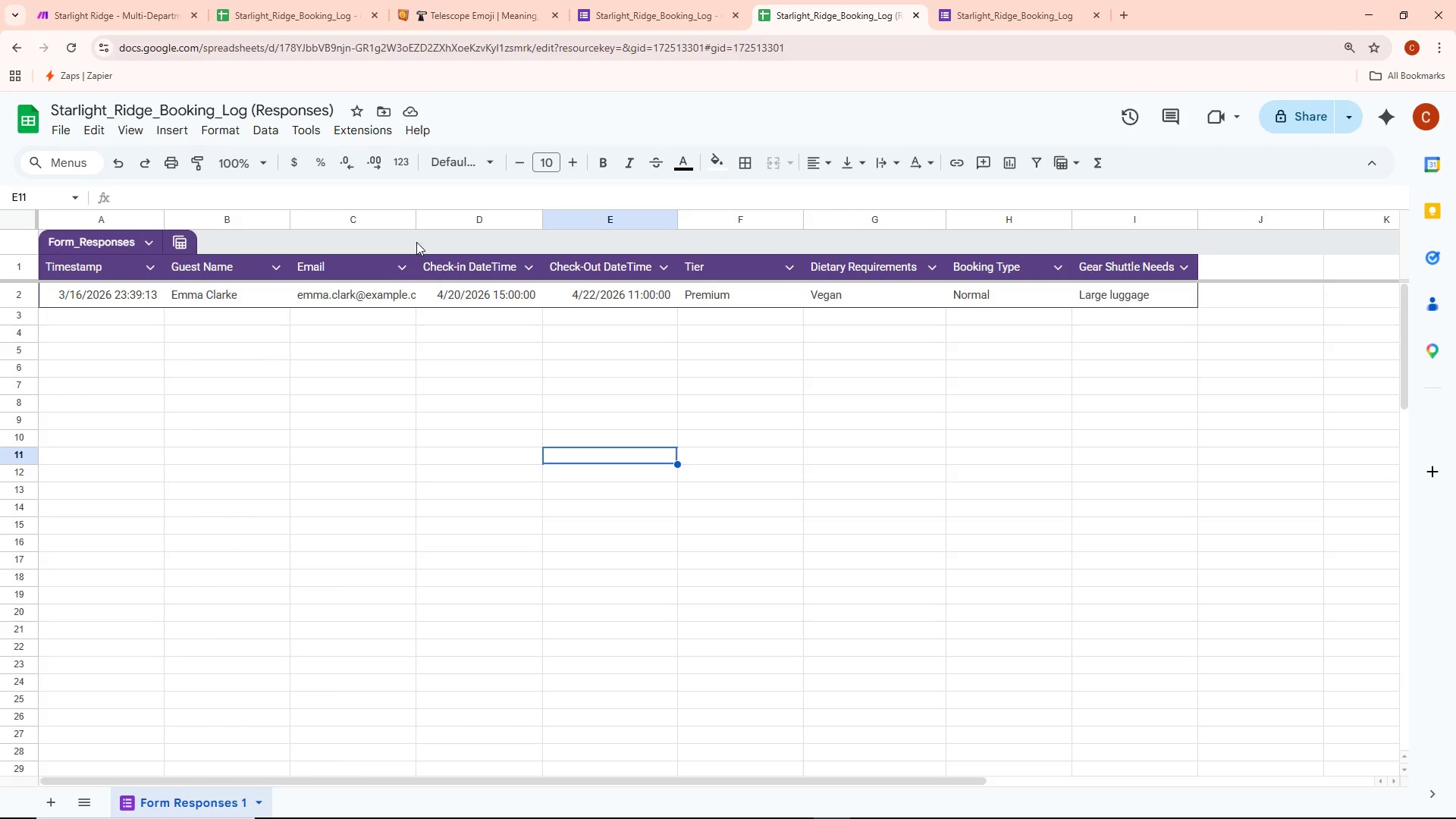 
double_click([415, 218])
 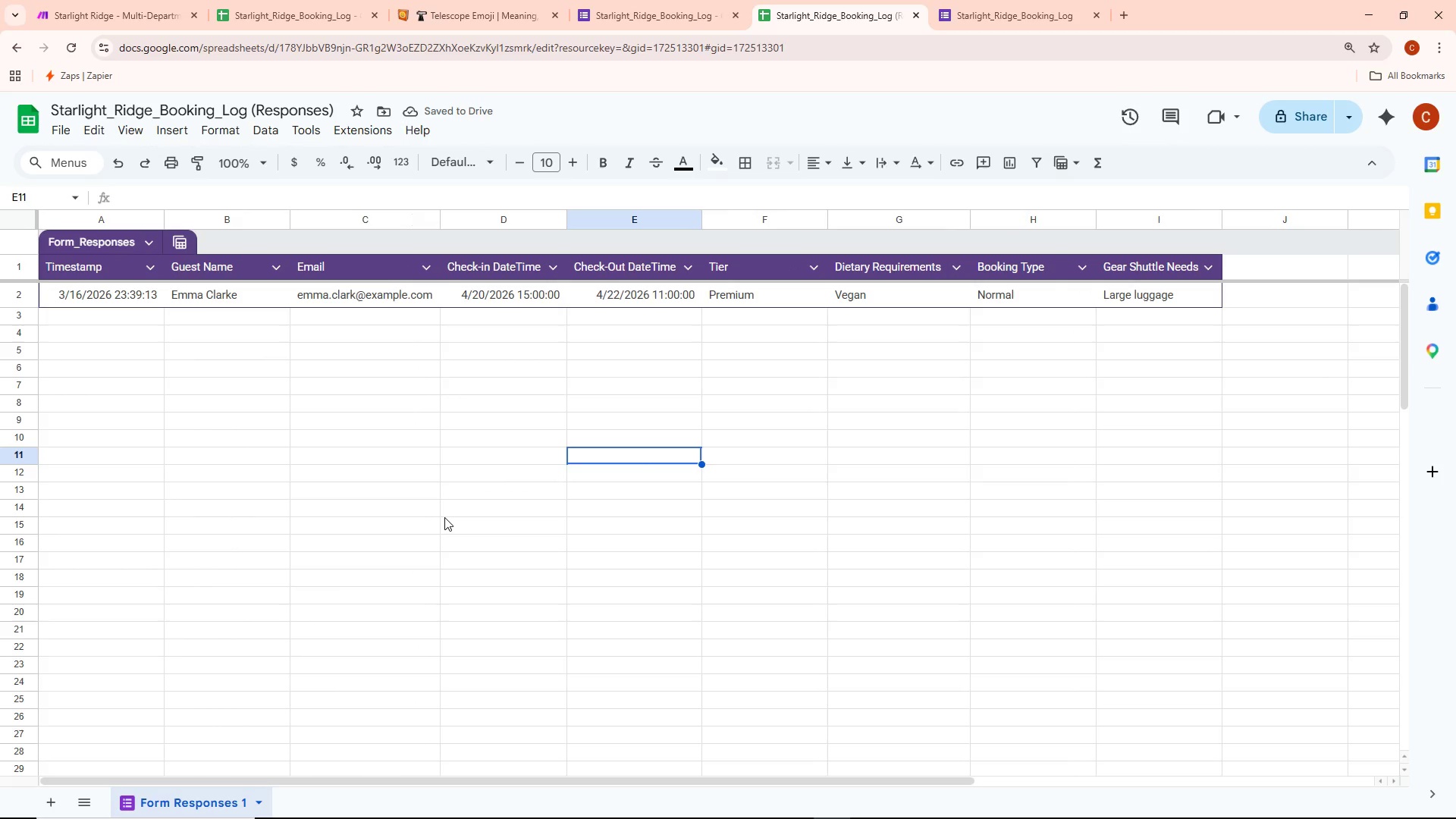 
wait(6.73)
 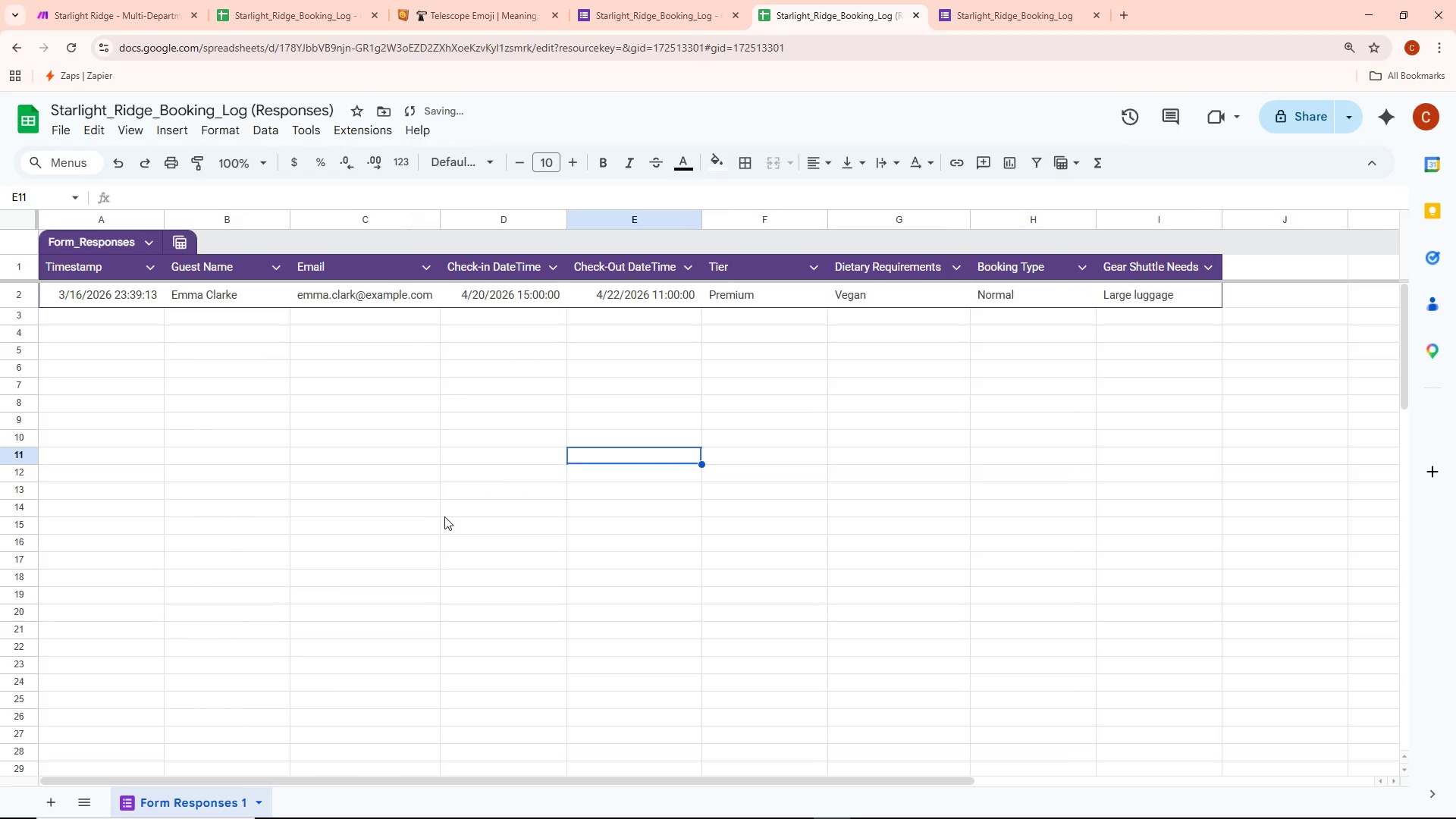 
left_click([121, 0])
 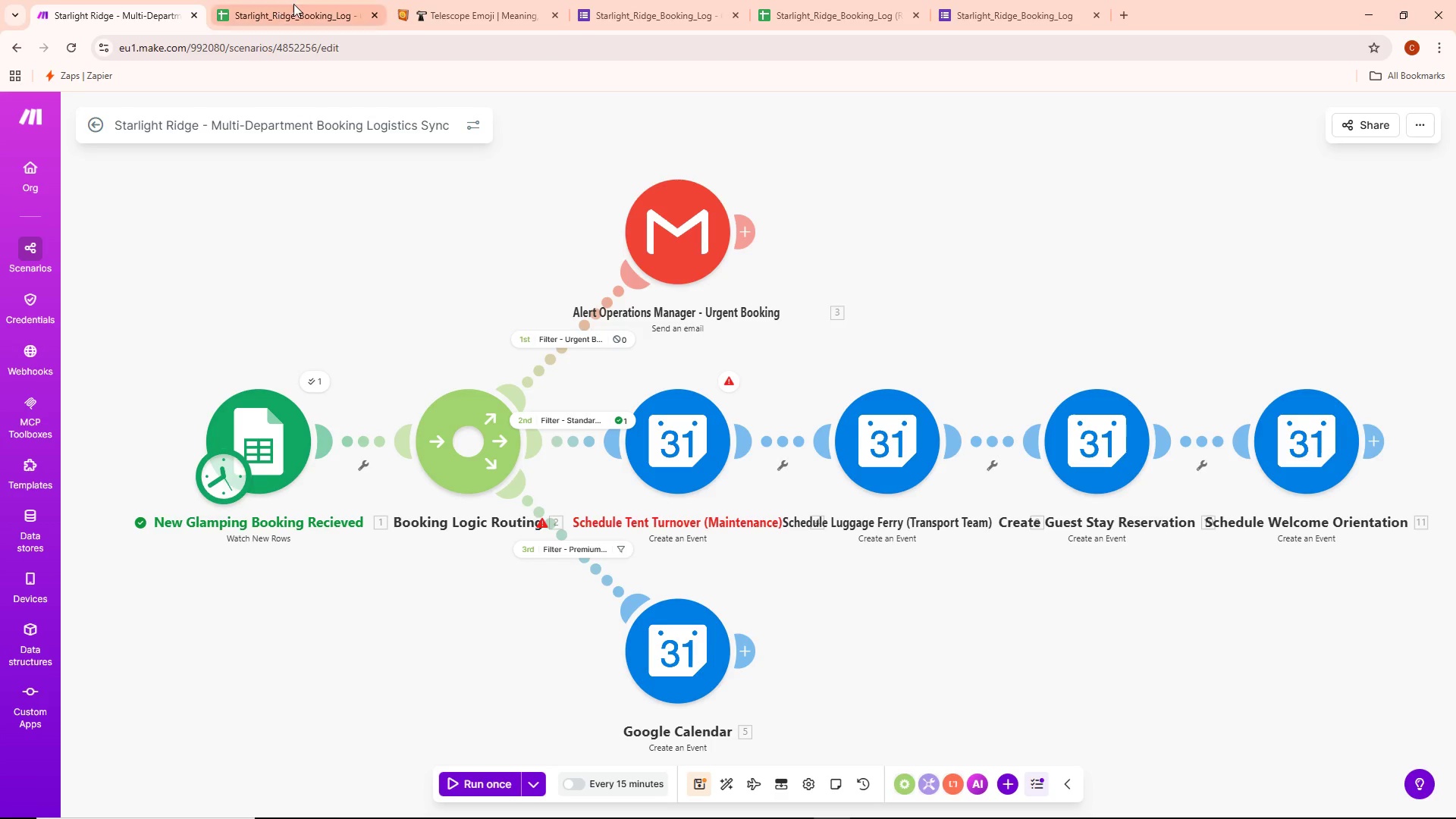 
left_click([293, 4])
 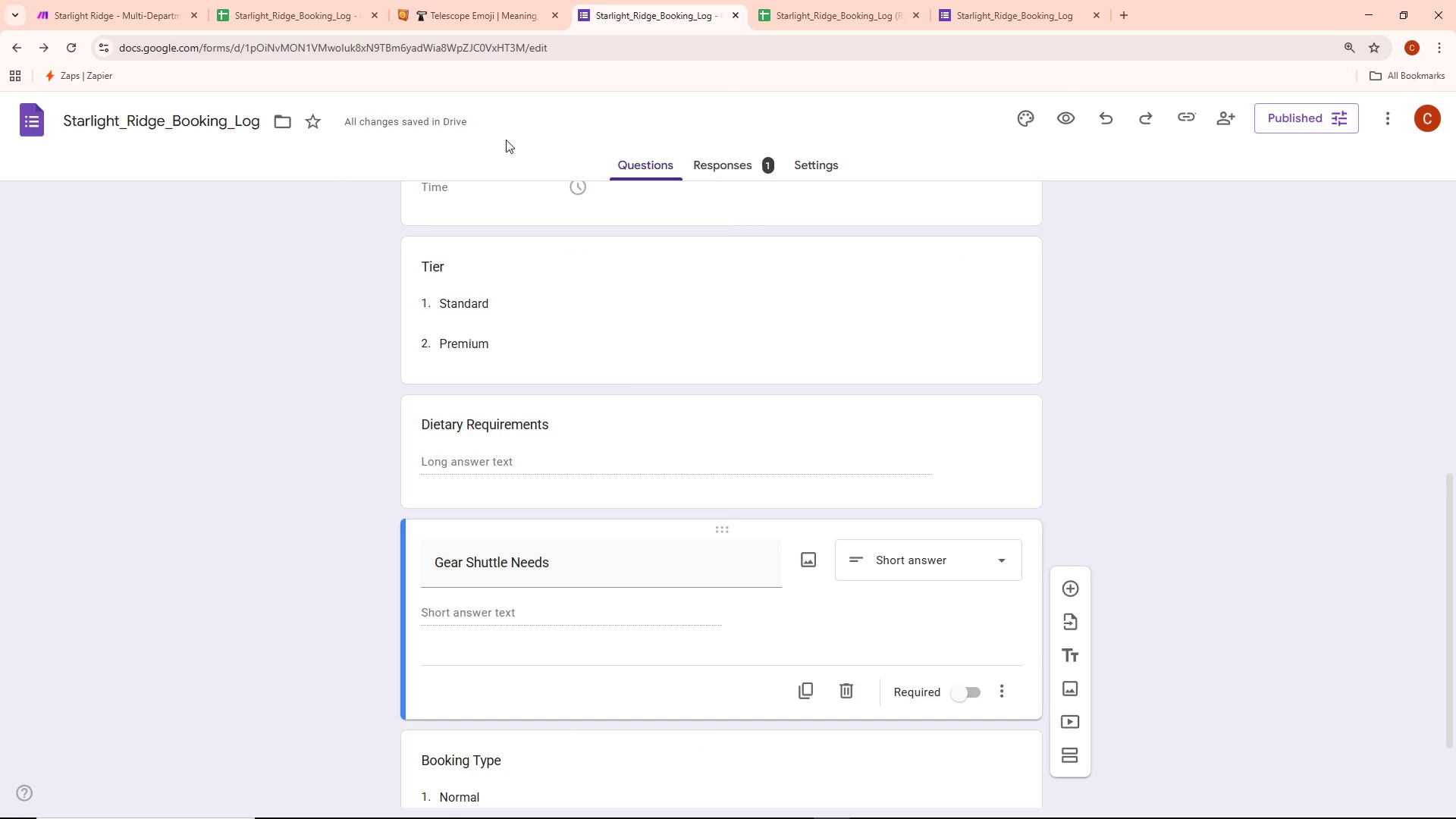 
left_click([472, 0])
 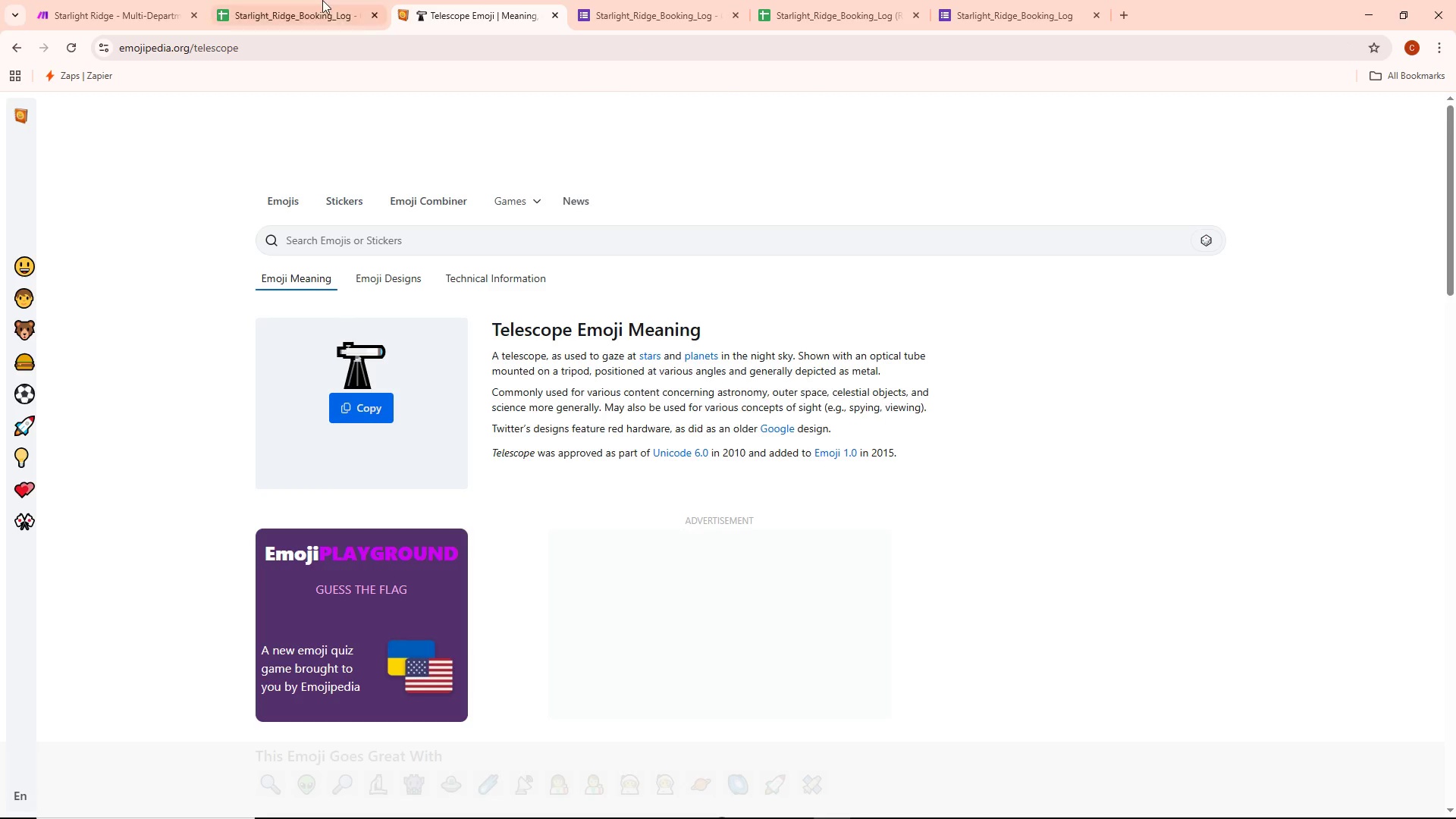 
left_click([301, 0])
 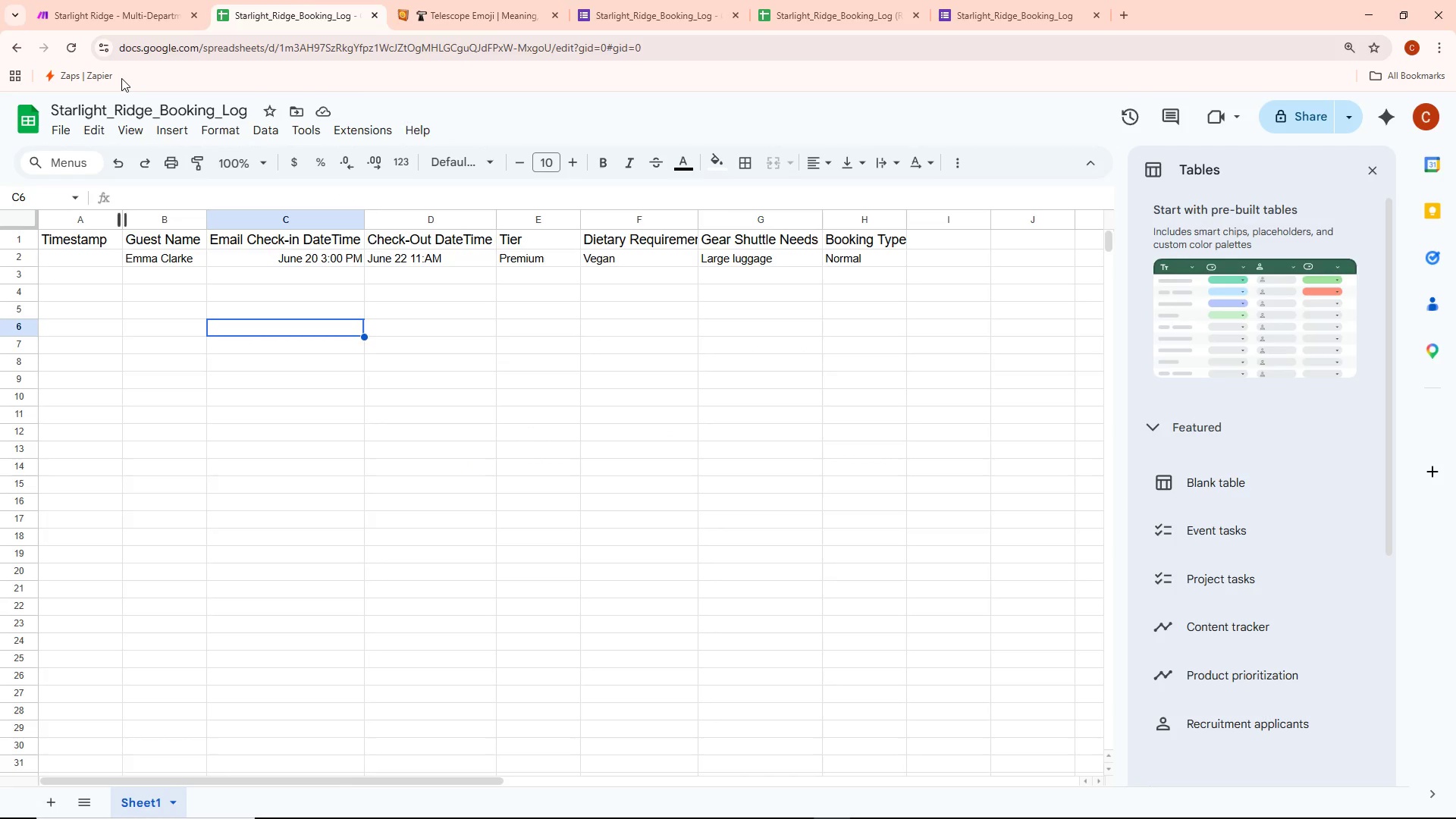 
wait(5.52)
 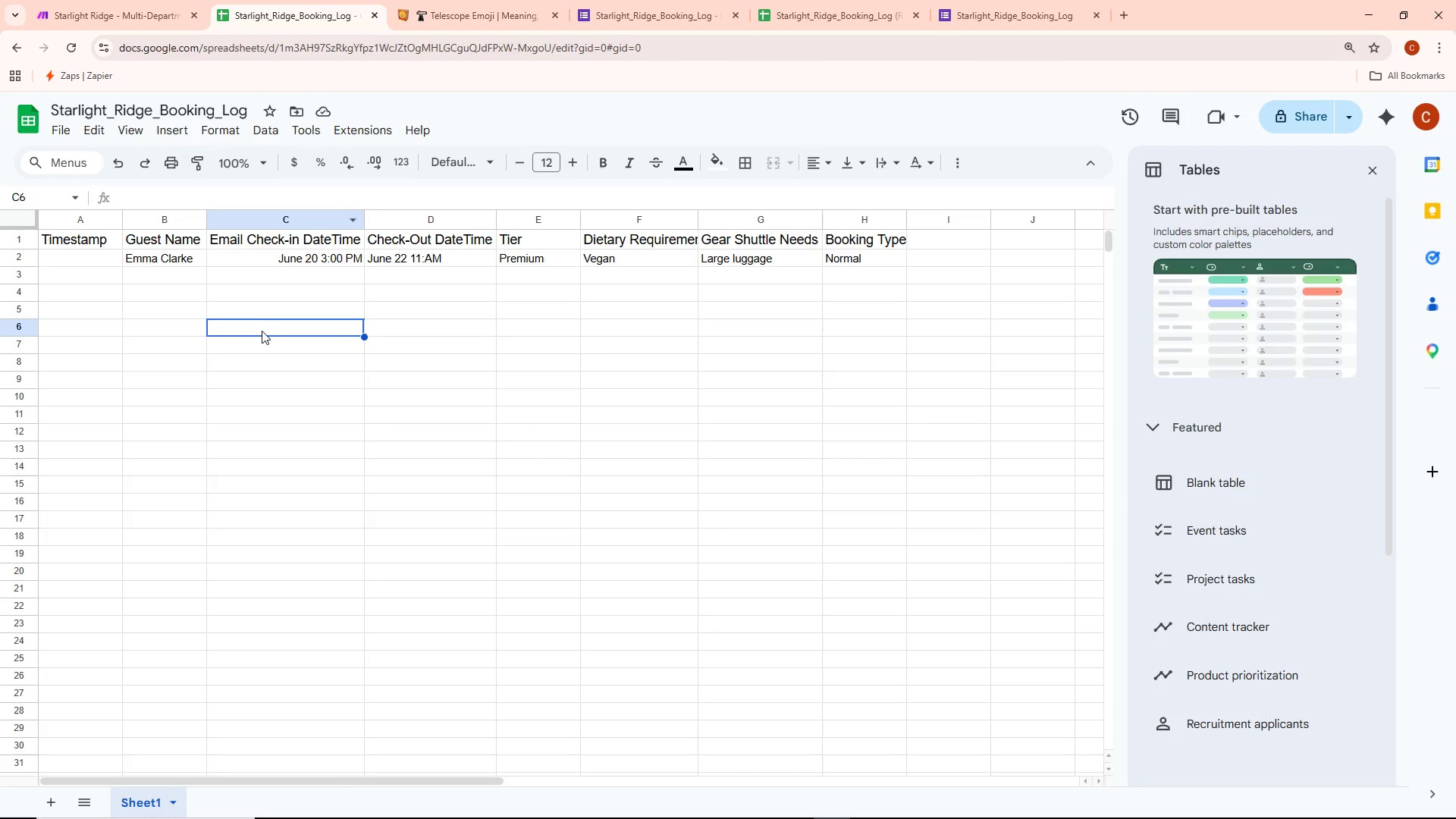 
mouse_move([130, 27])
 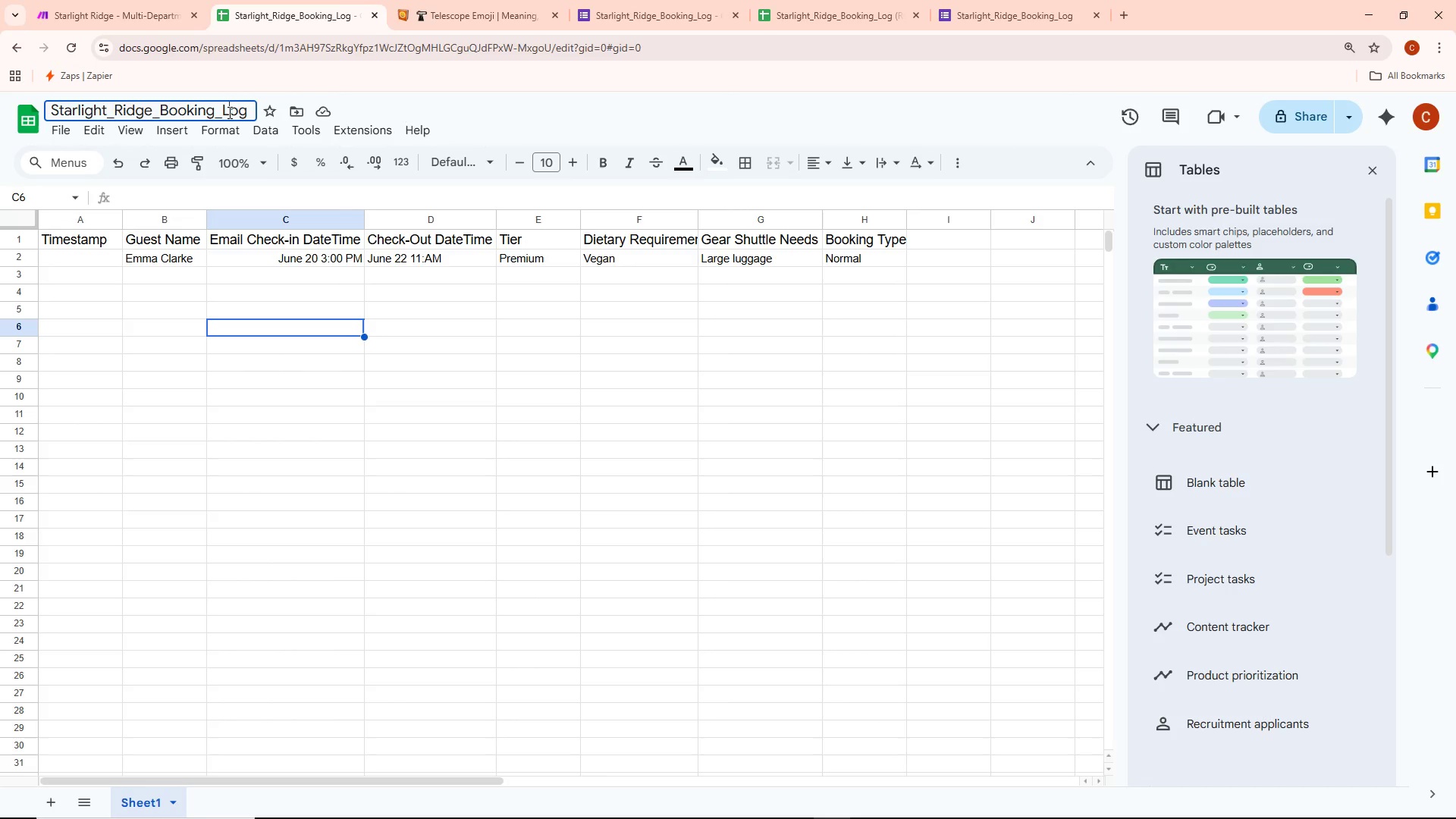 
left_click_drag(start_coordinate=[232, 113], to_coordinate=[248, 113])
 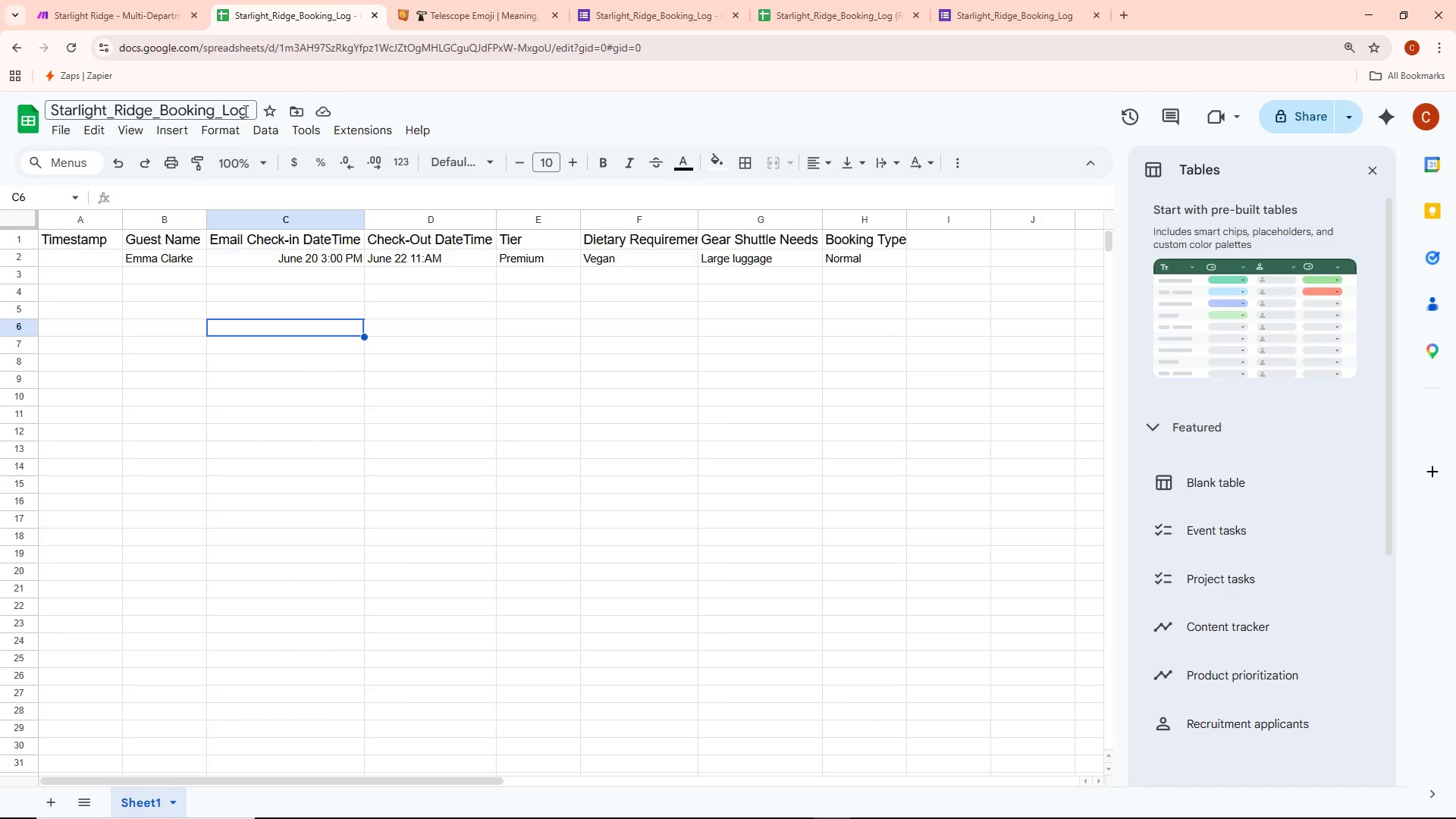 
left_click([243, 110])
 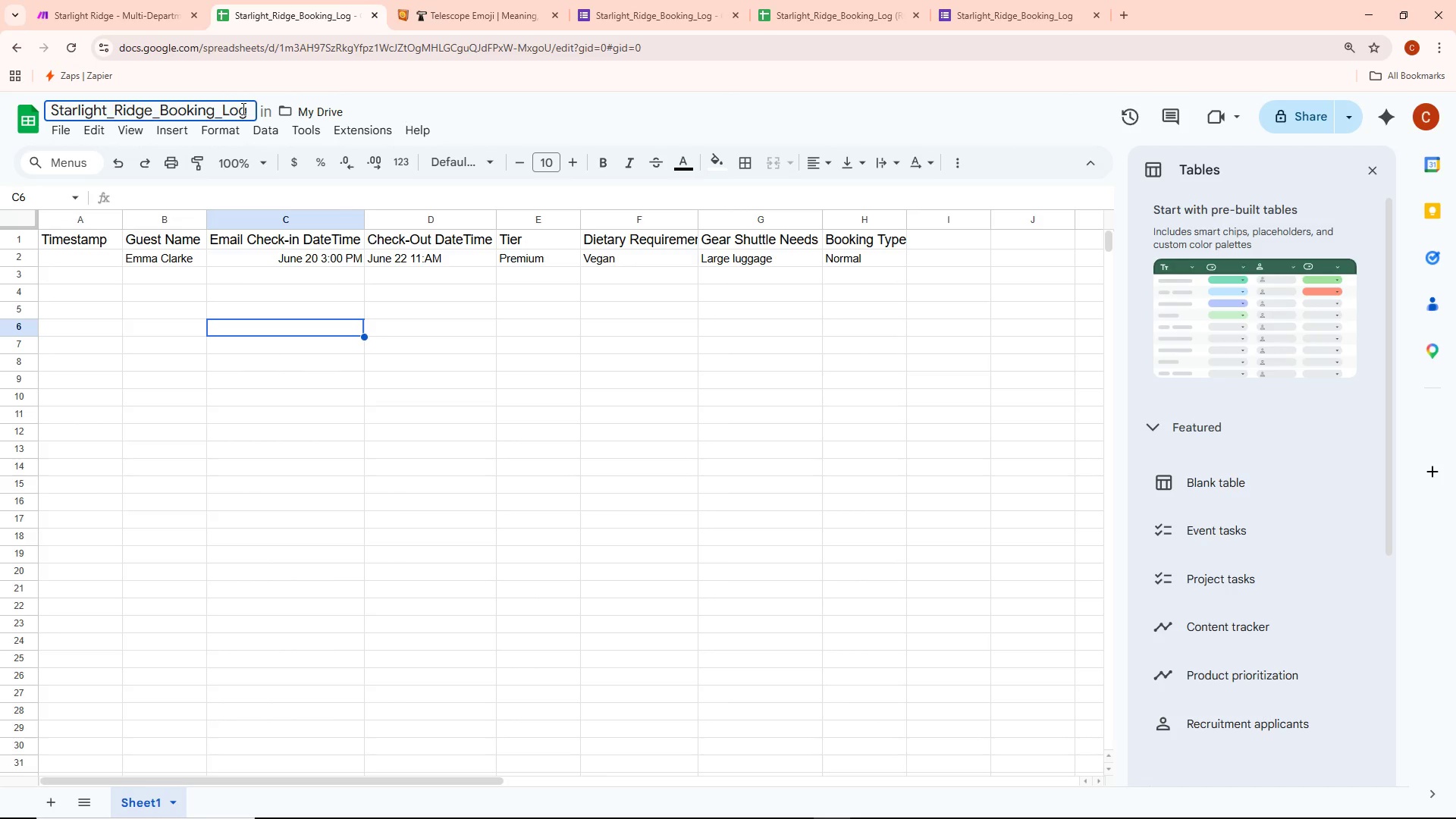 
key(Space)
 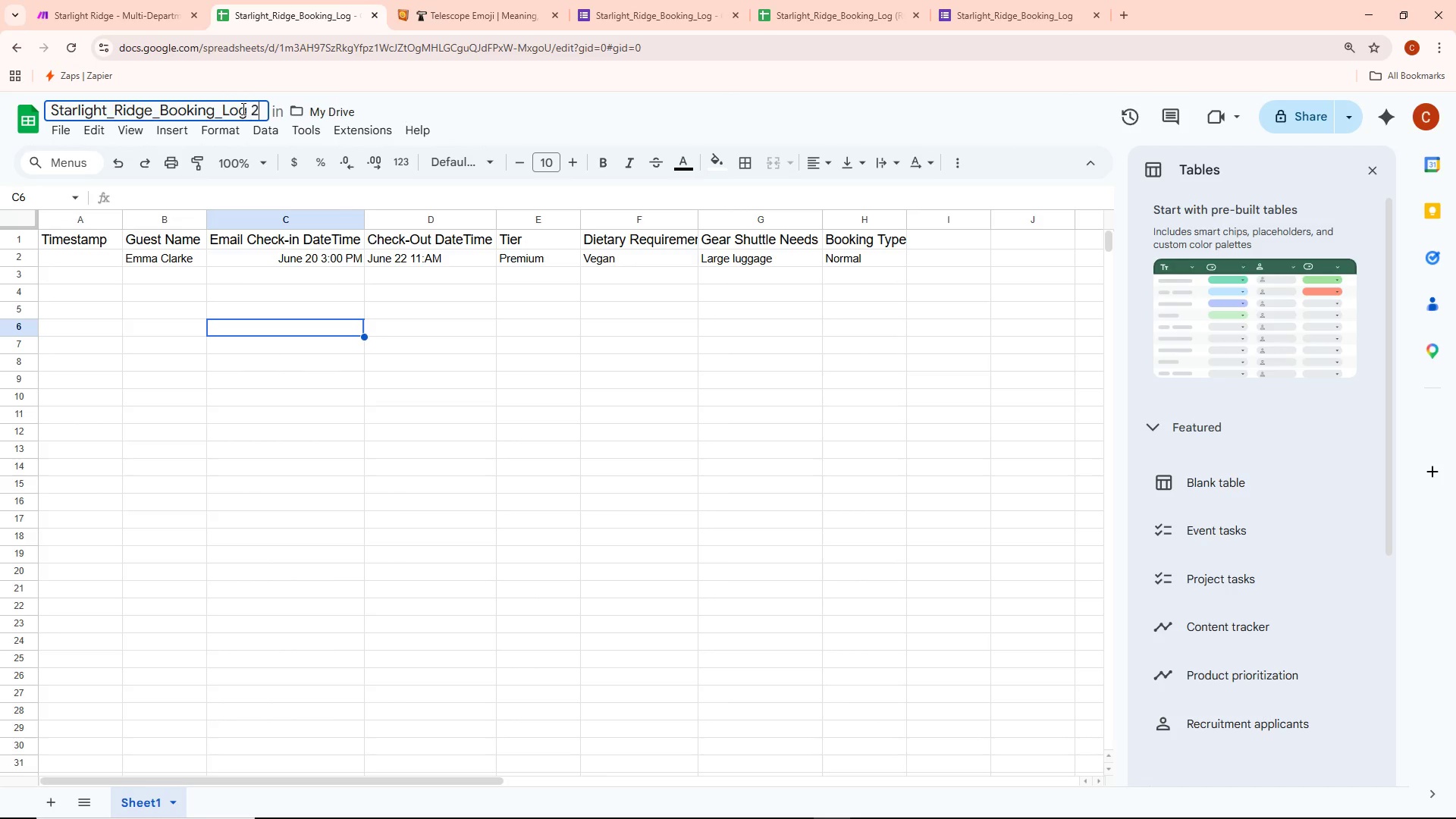 
key(2)
 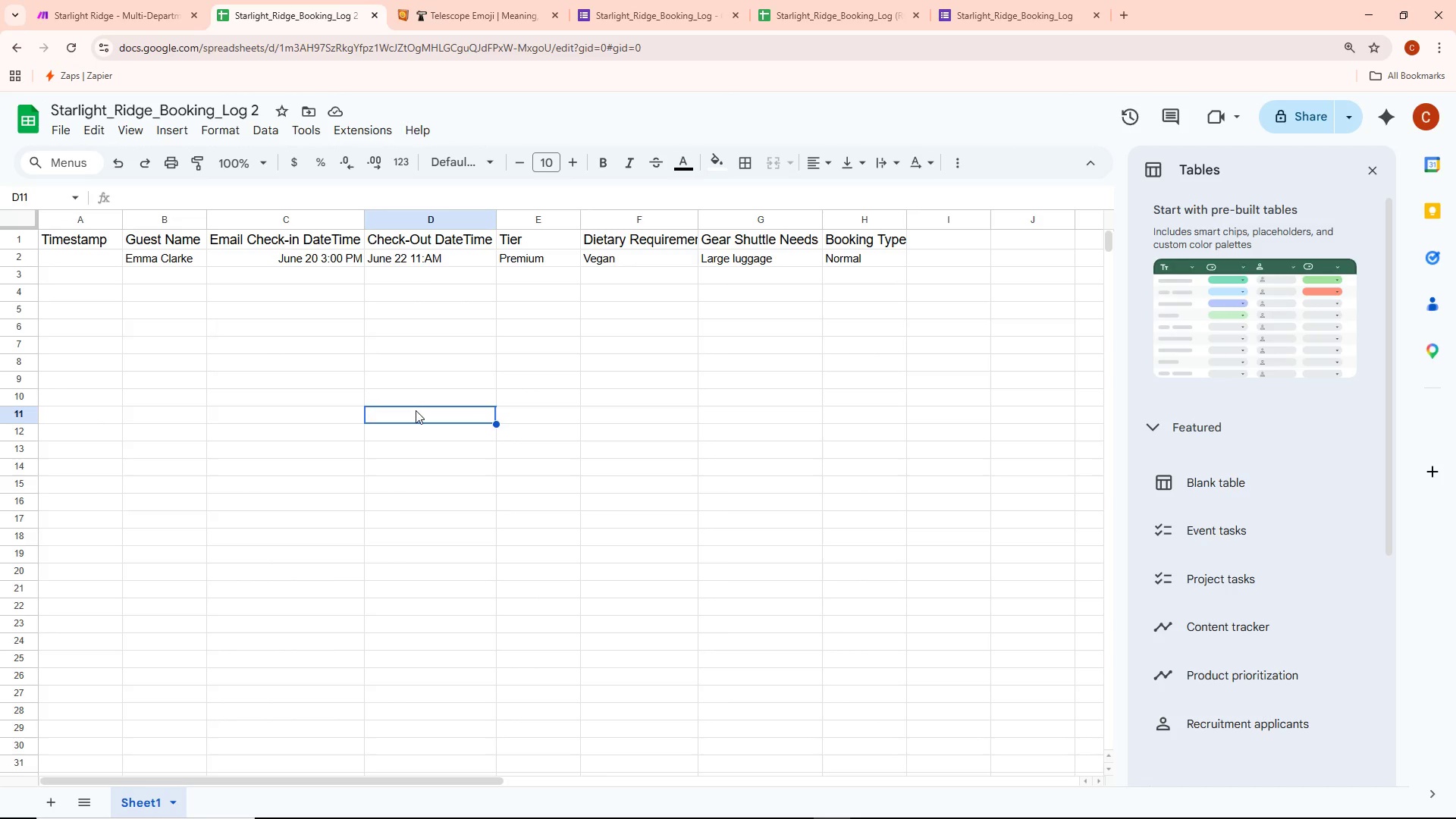 
left_click([142, 0])
 